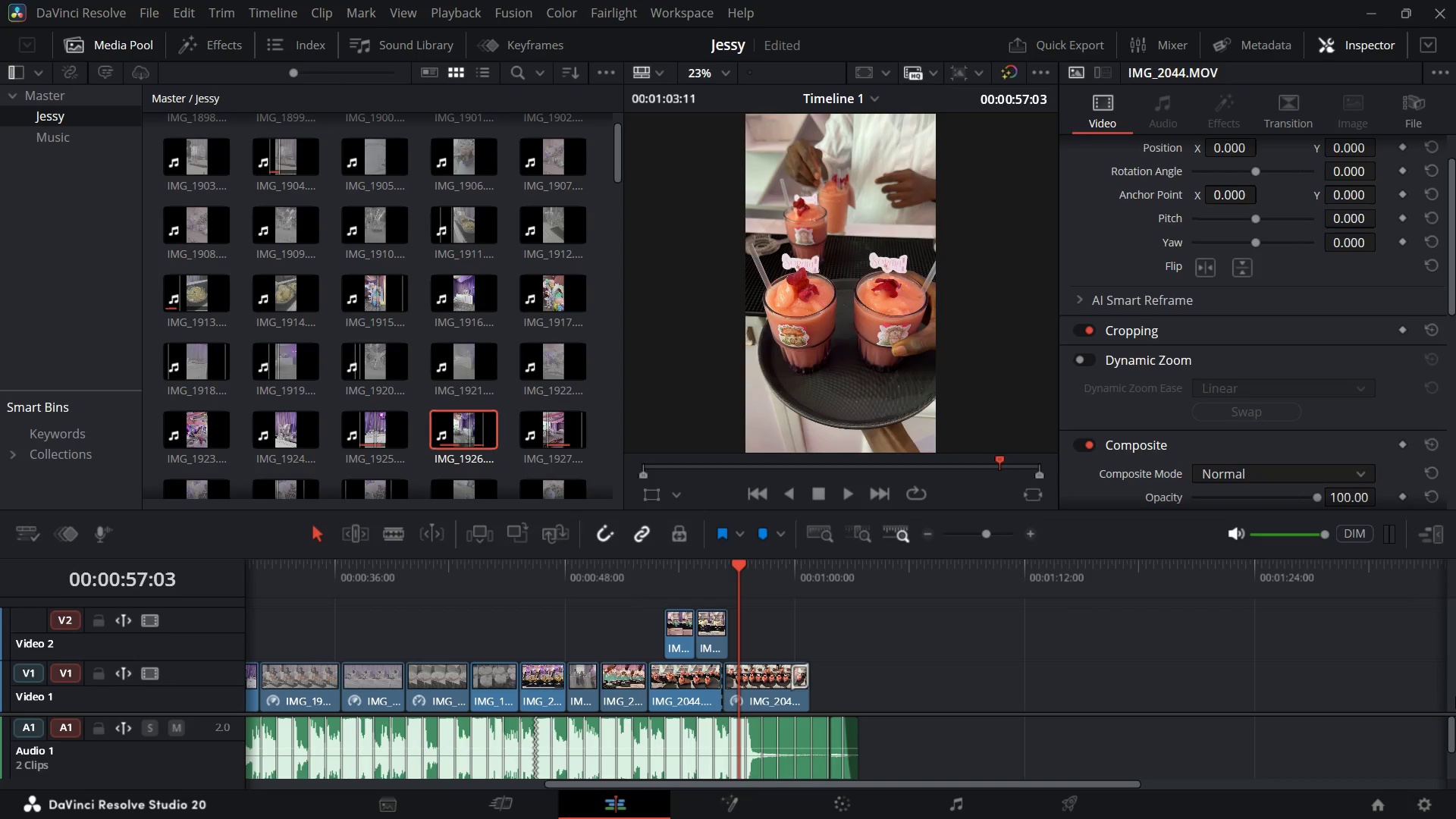 
key(Alt+ArrowLeft)
 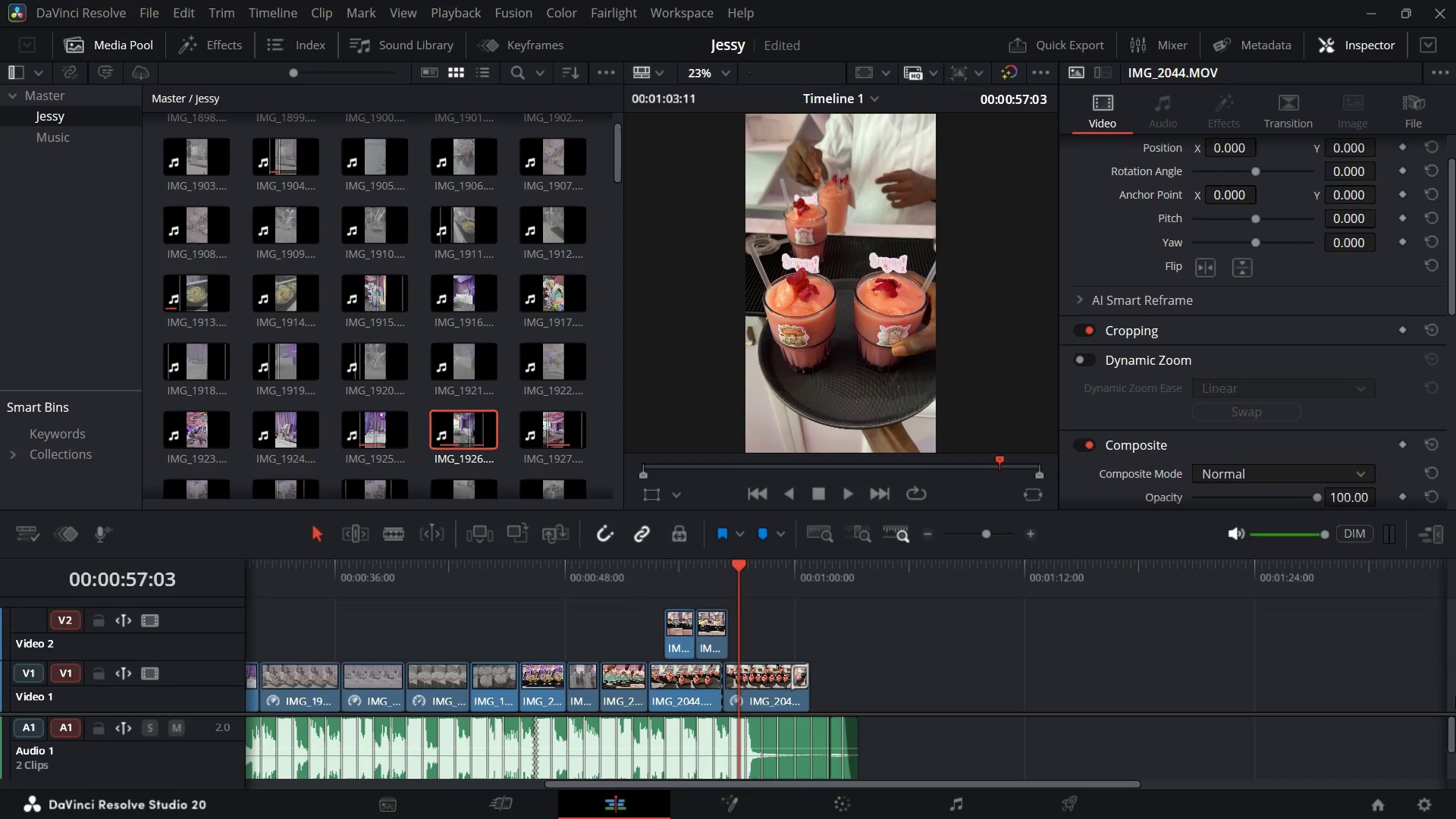 
key(Shift+ArrowLeft)
 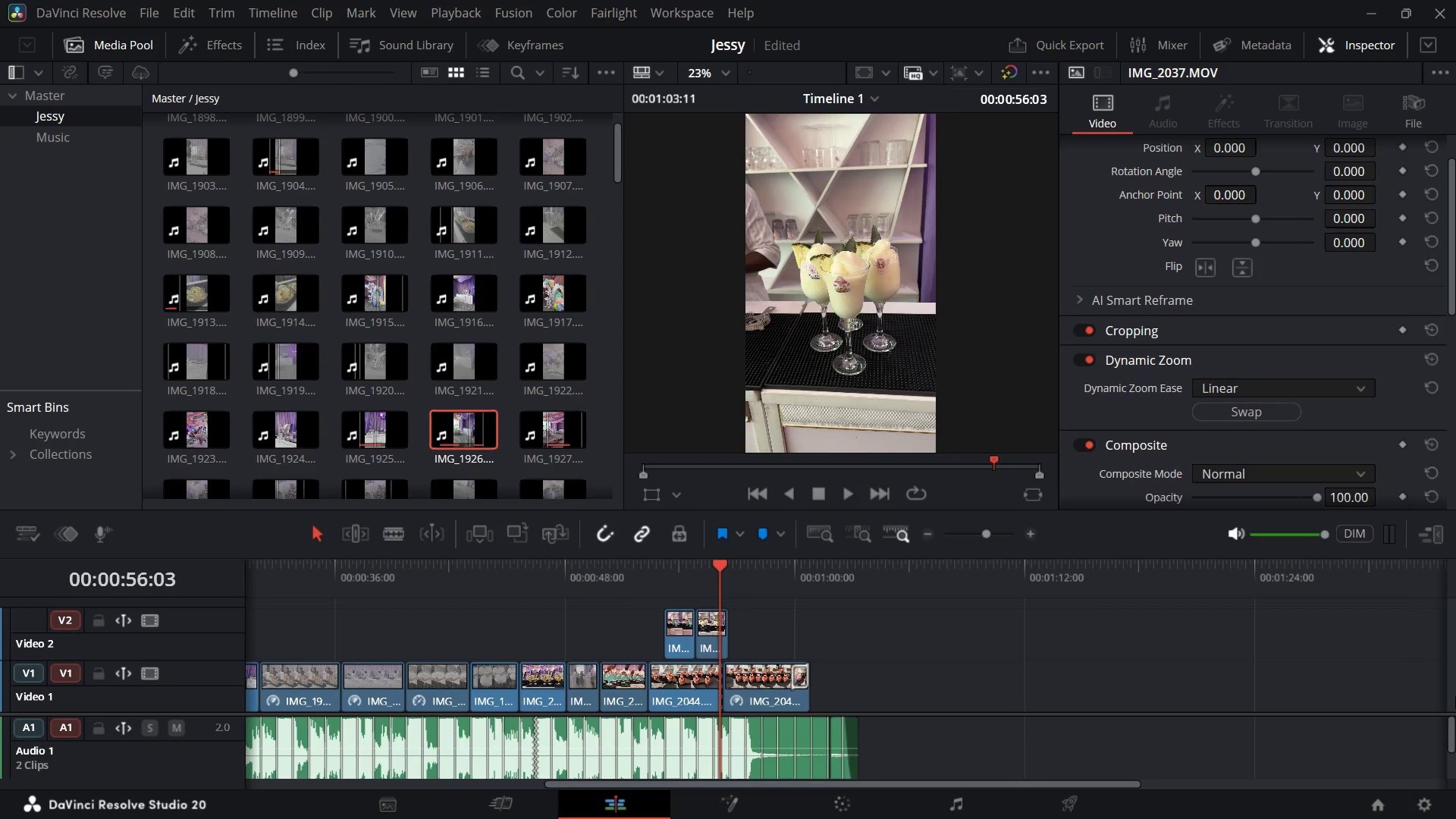 
hold_key(key=Enter, duration=1.13)
 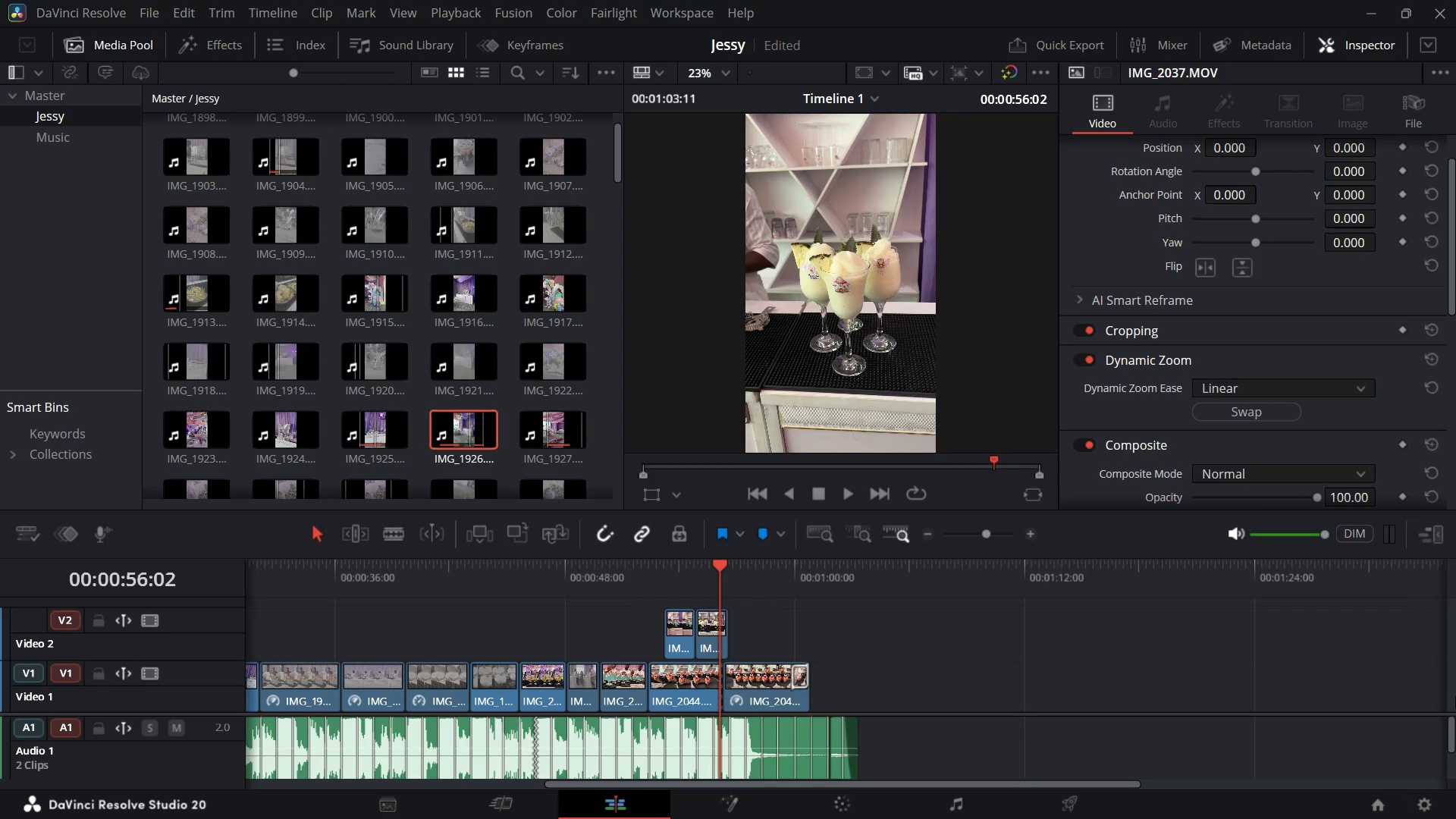 
key(ArrowLeft)
 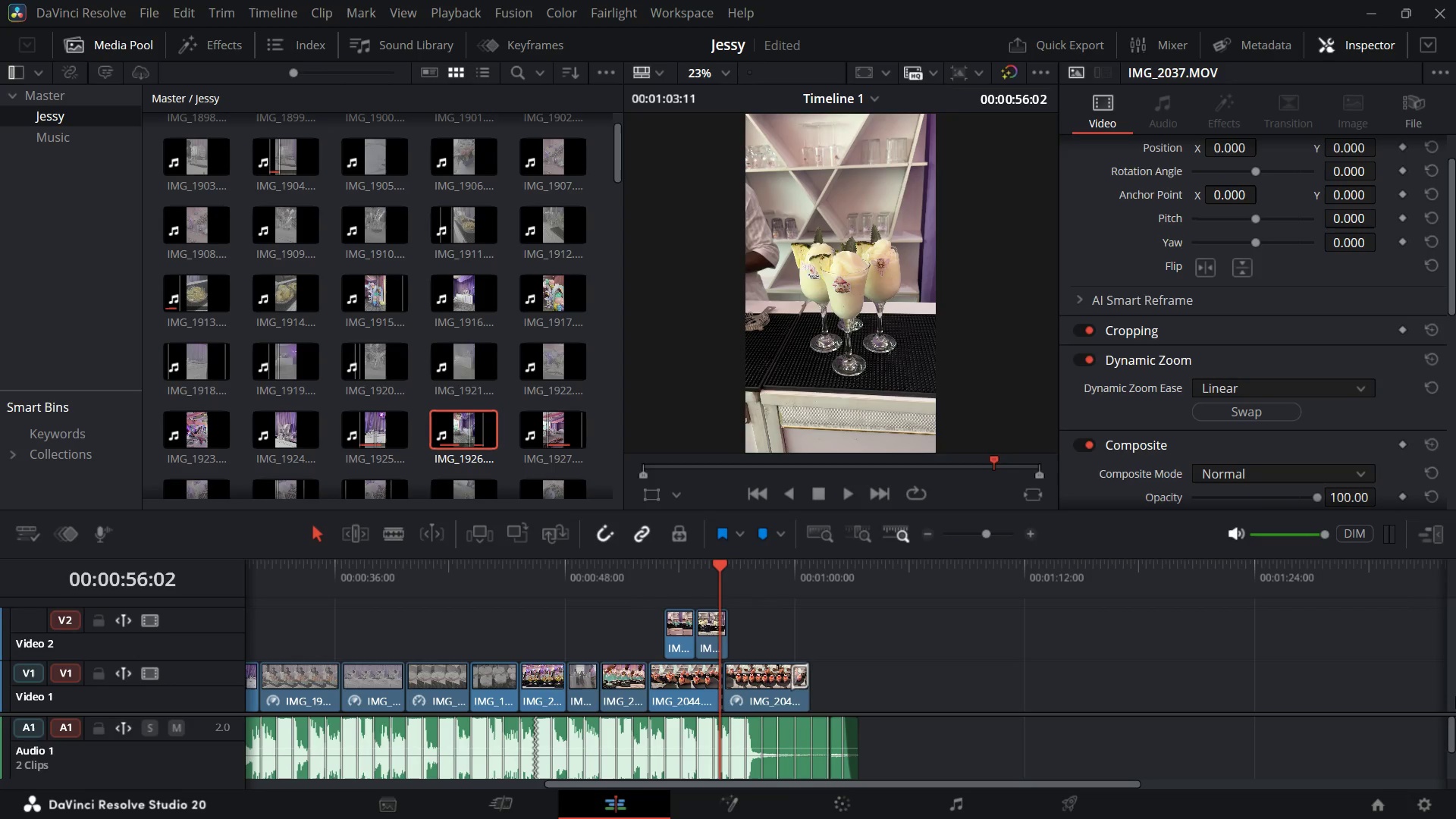 
hold_key(key=Backslash, duration=3.48)
 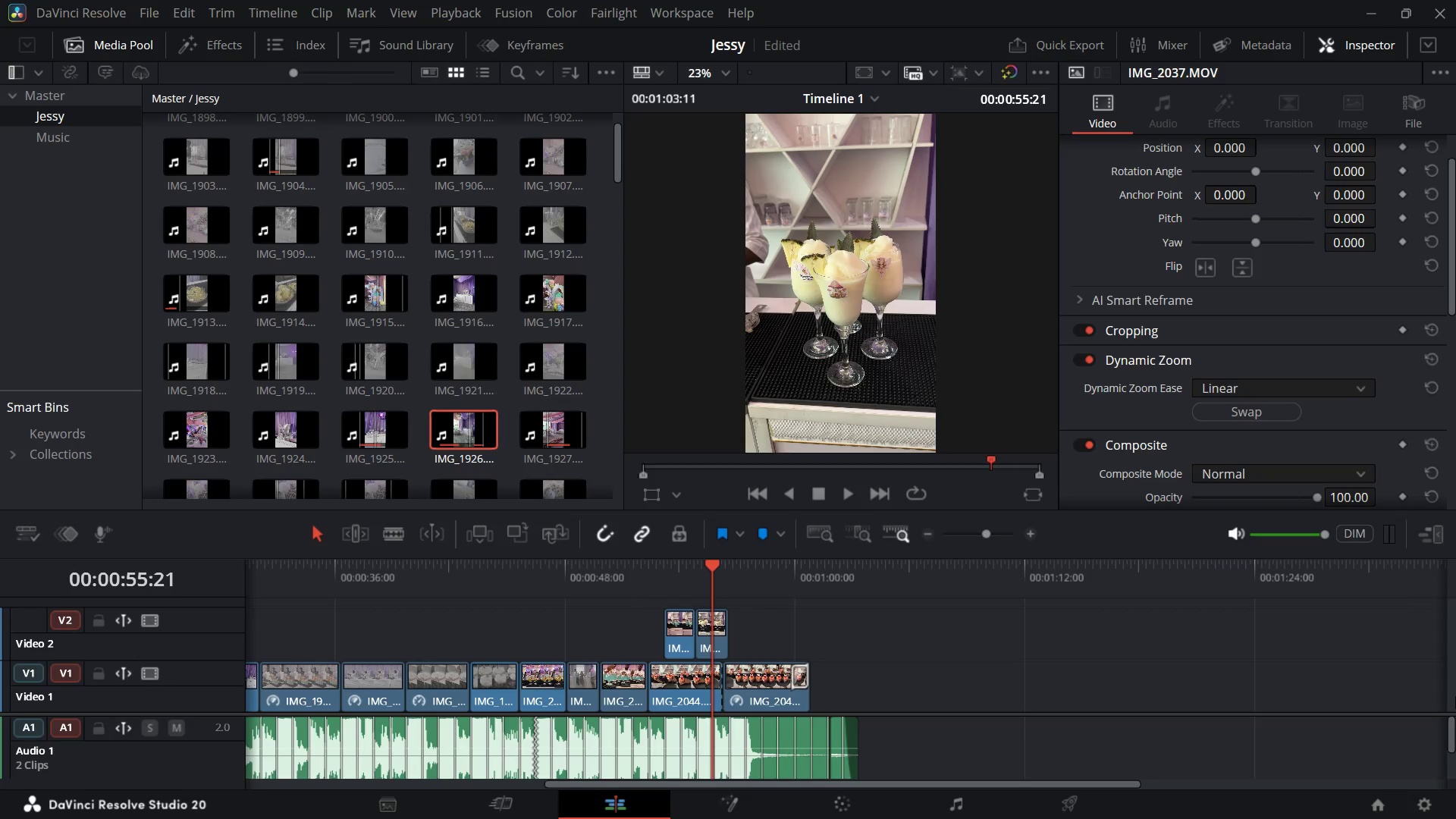 
key(ArrowLeft)
 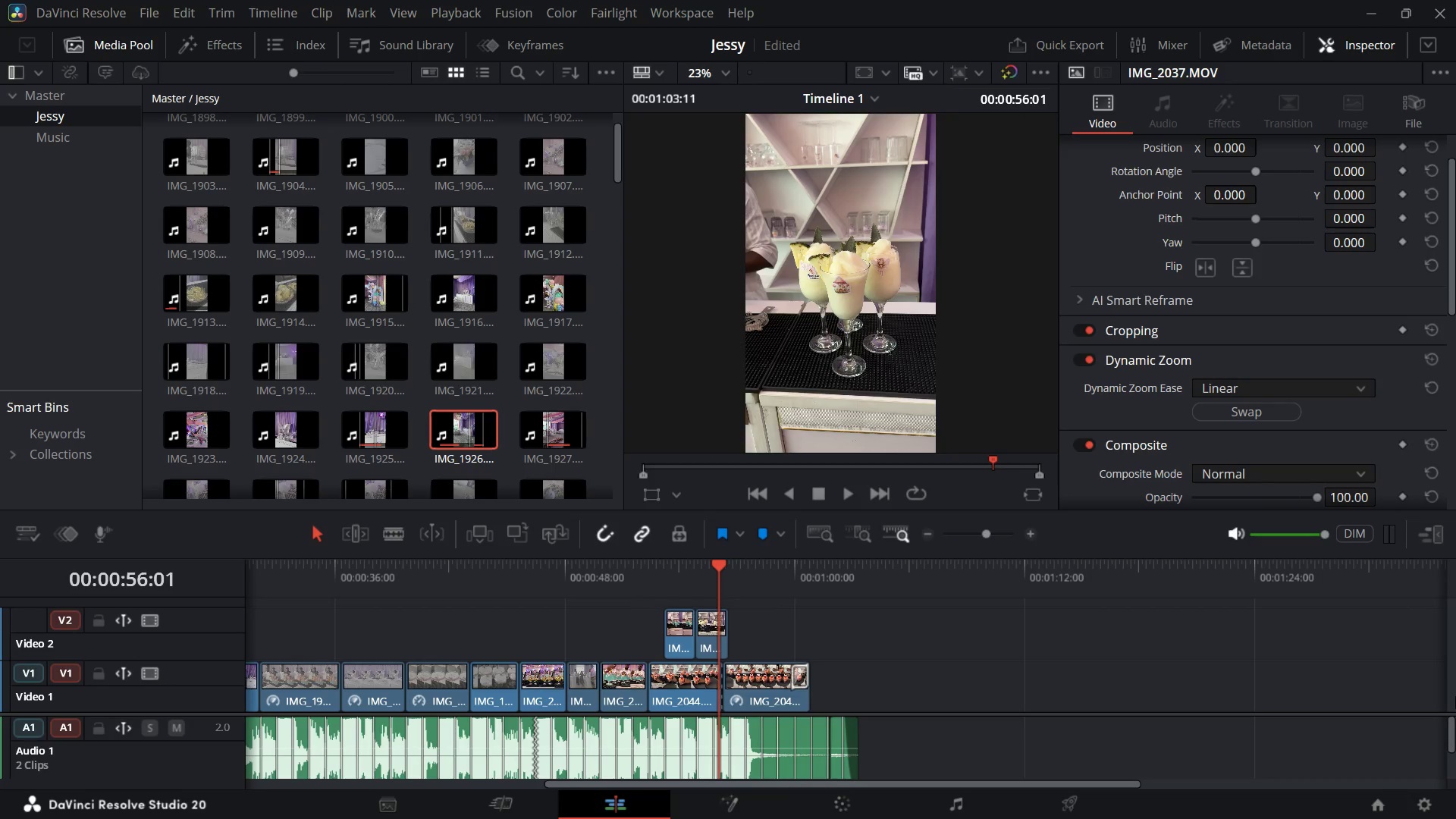 
key(ArrowLeft)
 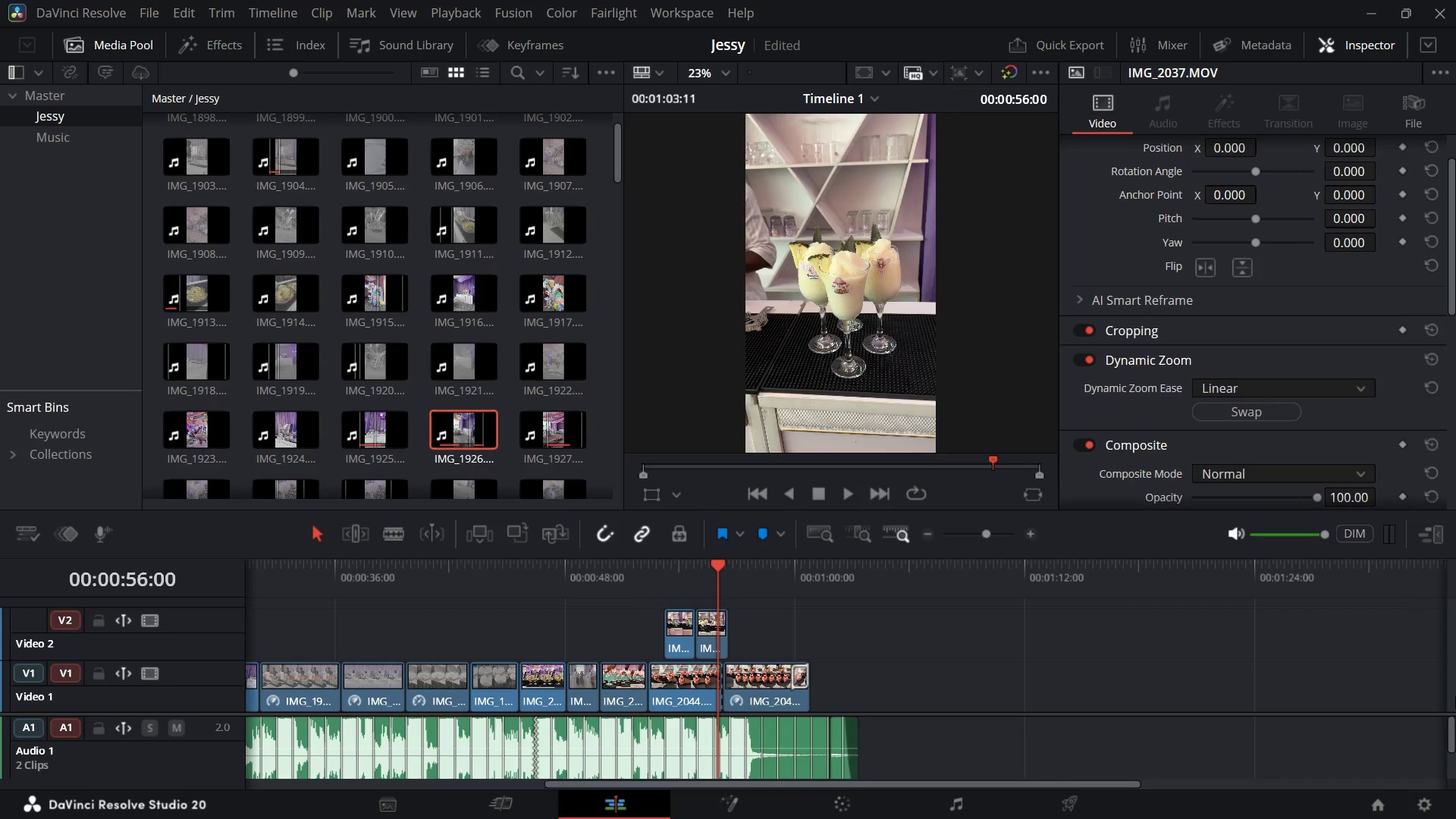 
key(ArrowLeft)
 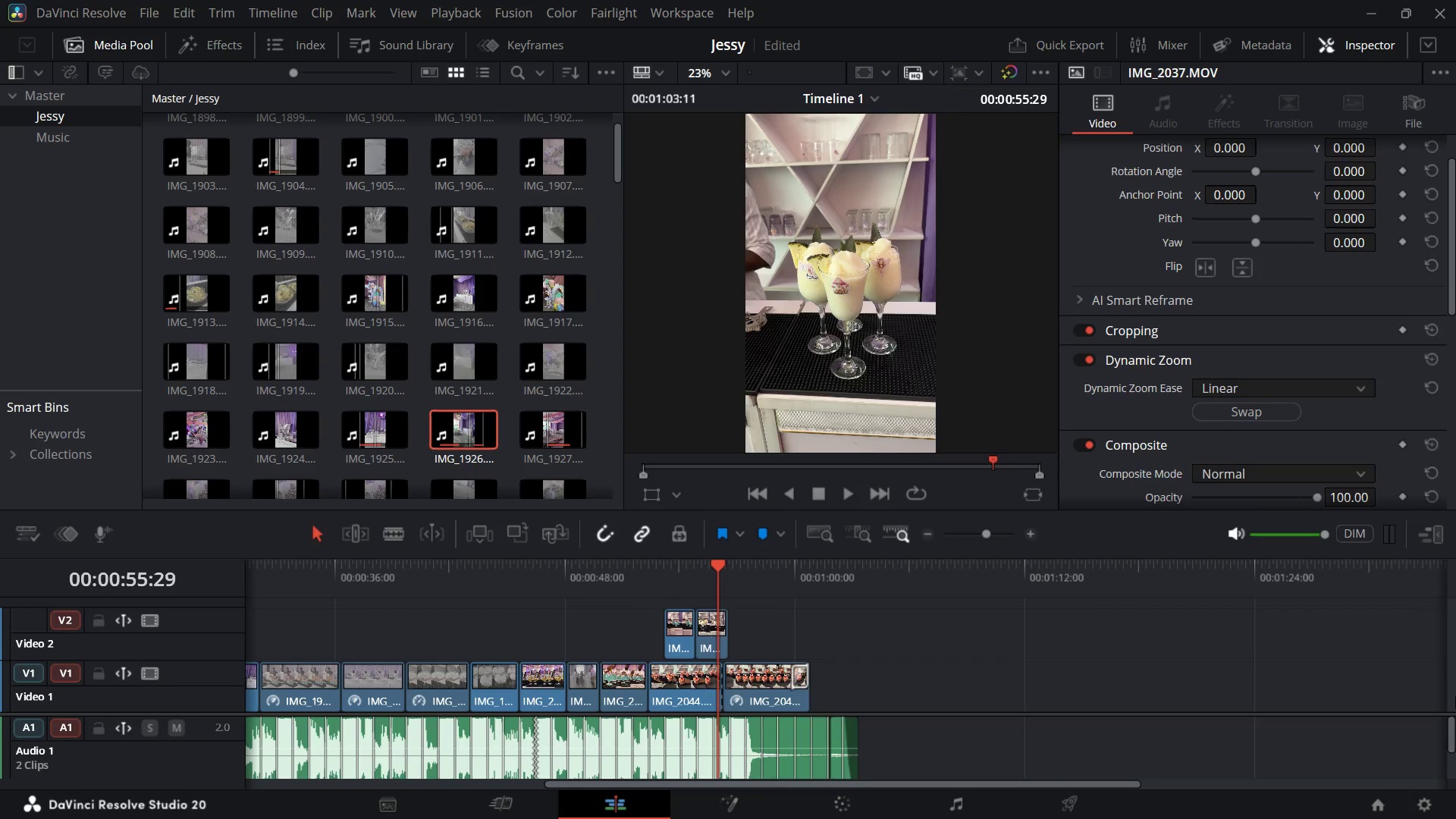 
key(ArrowLeft)
 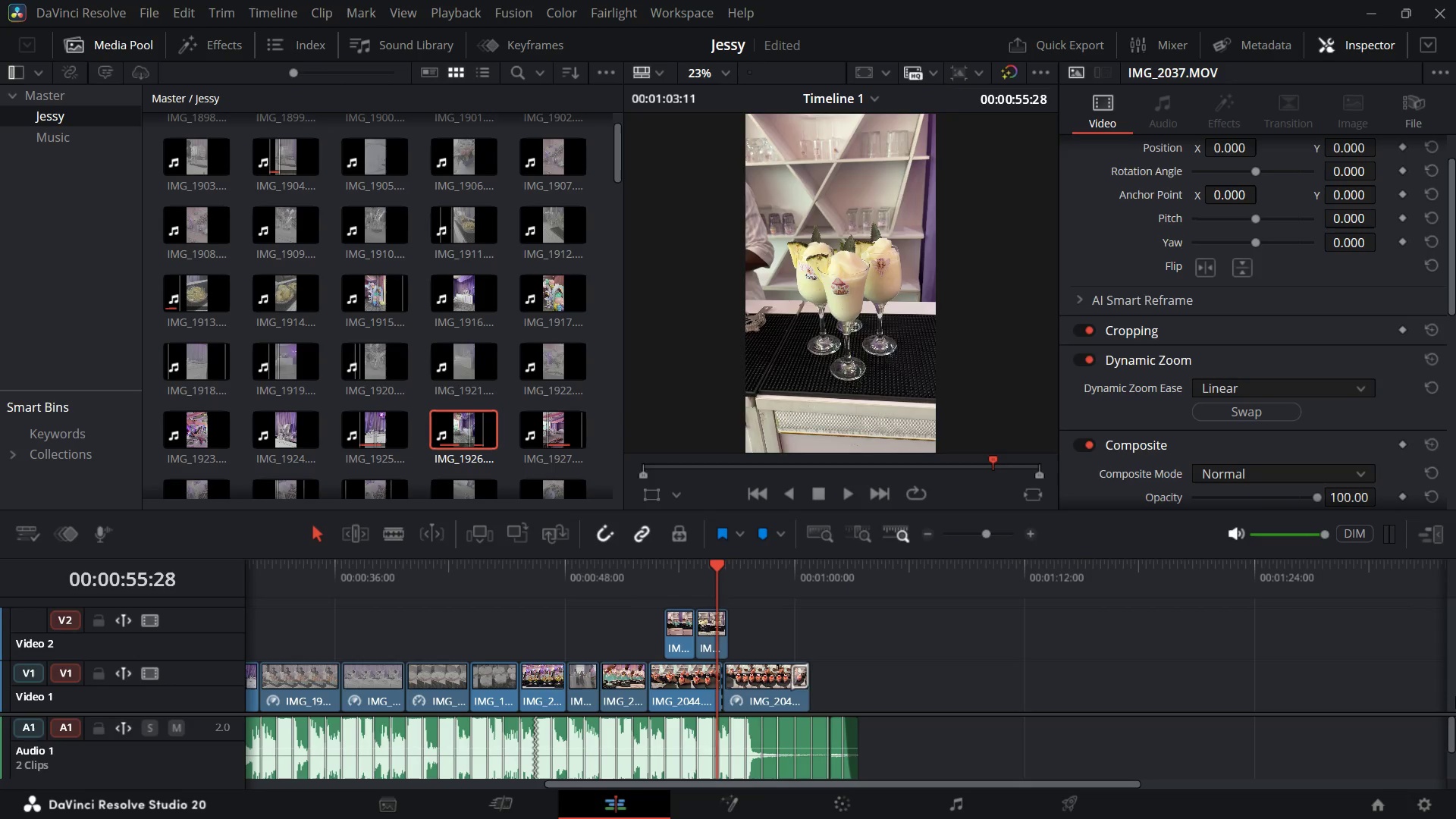 
key(ArrowLeft)
 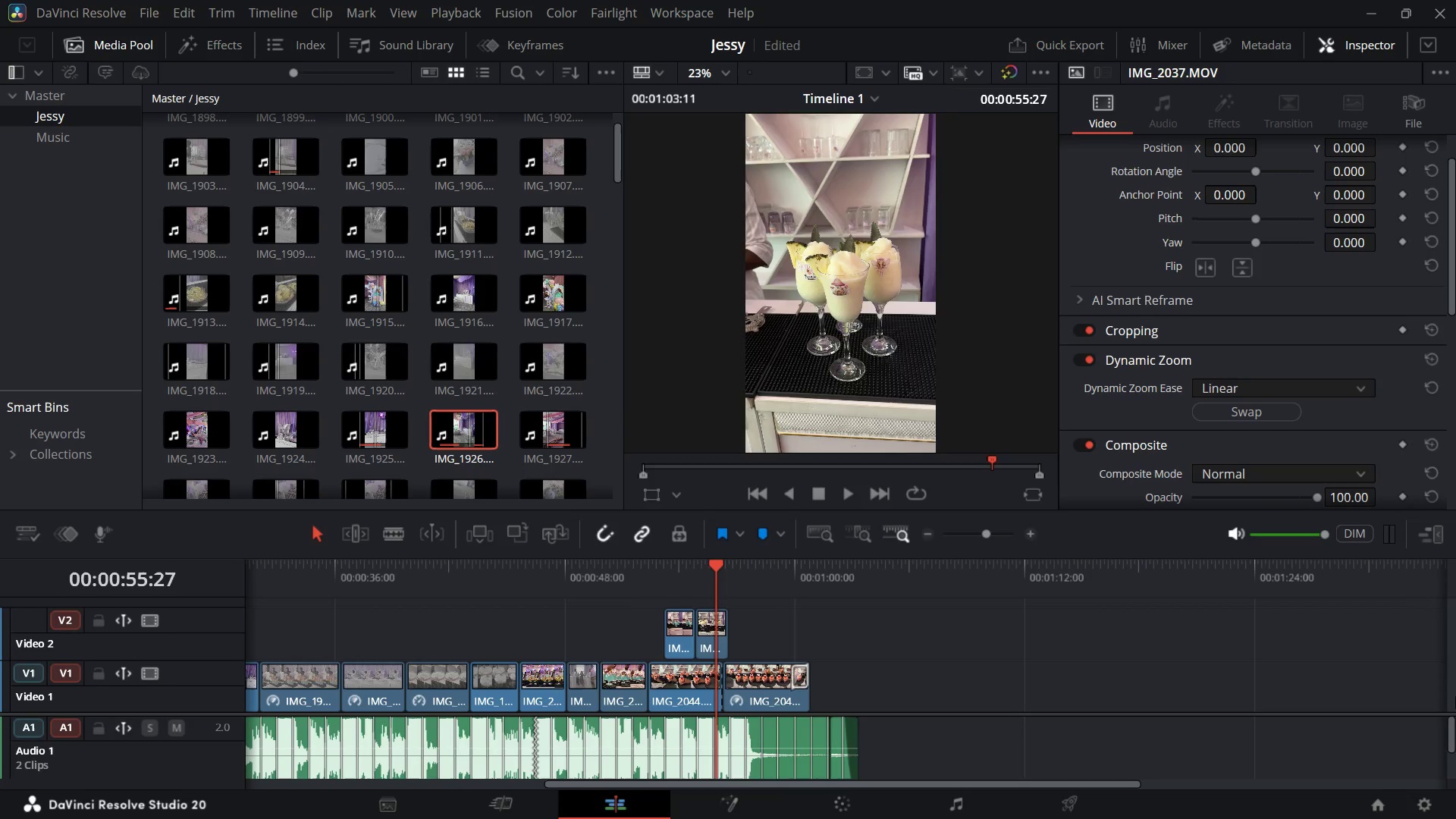 
key(ArrowLeft)
 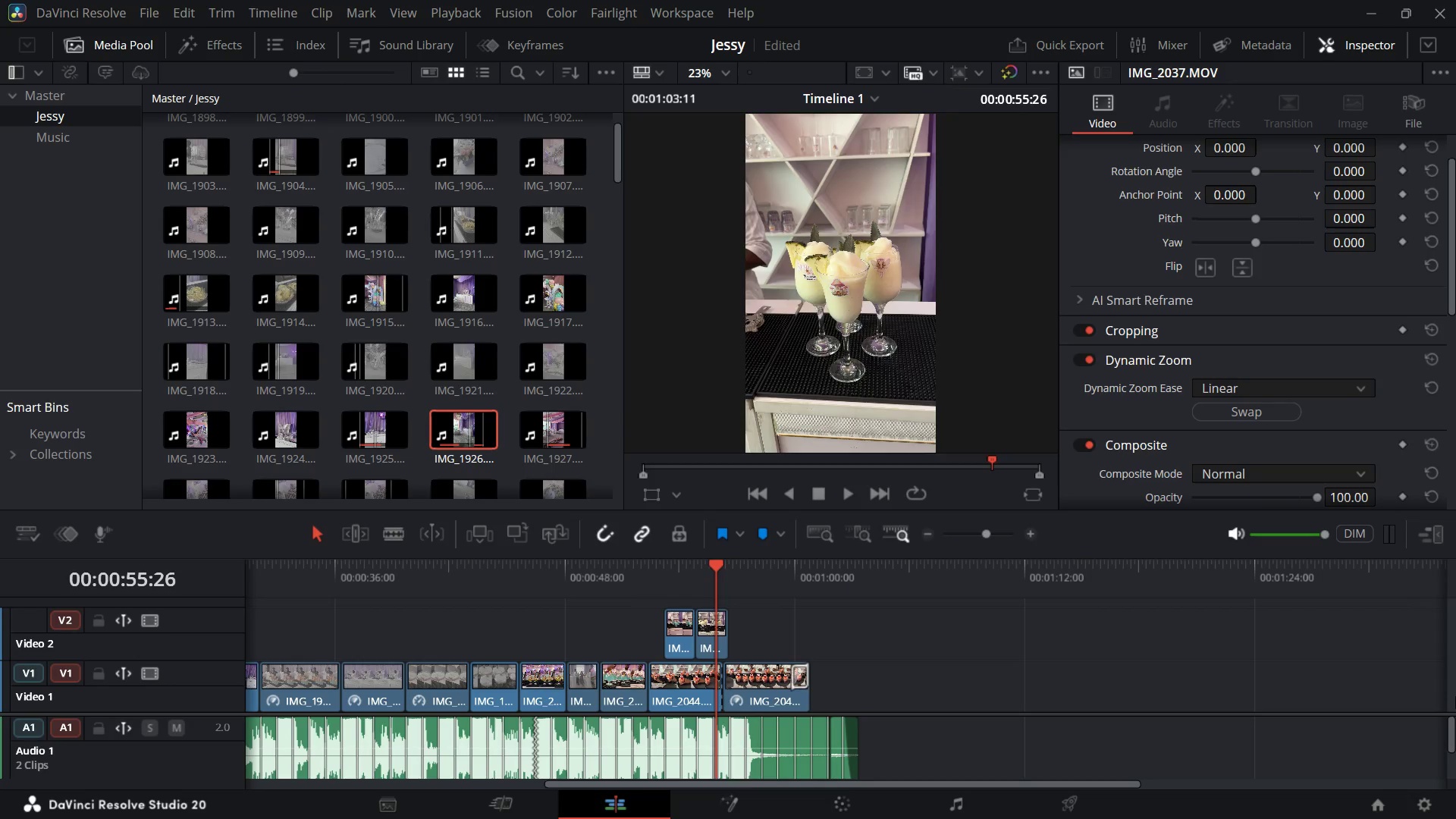 
key(ArrowLeft)
 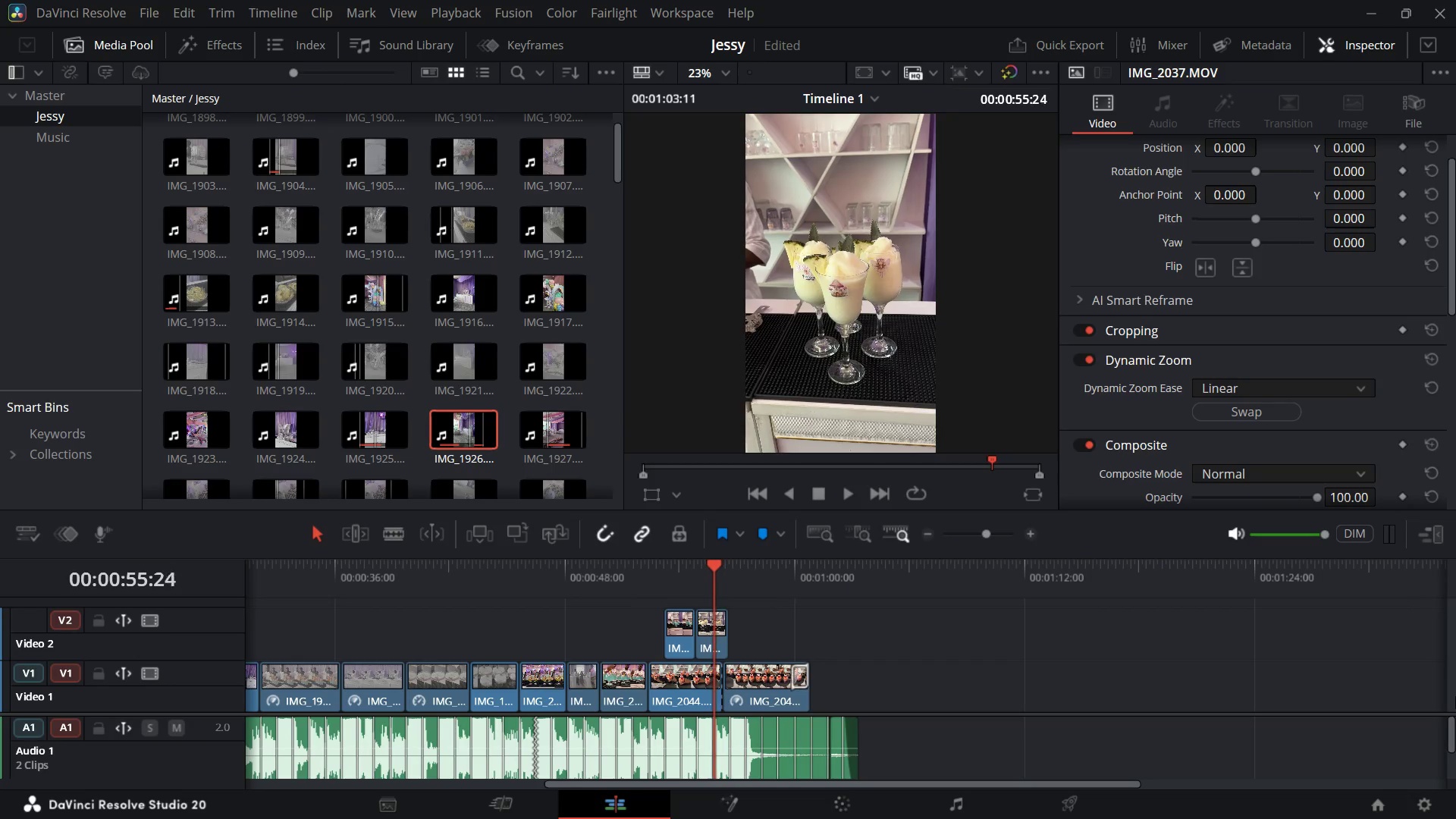 
key(ArrowLeft)
 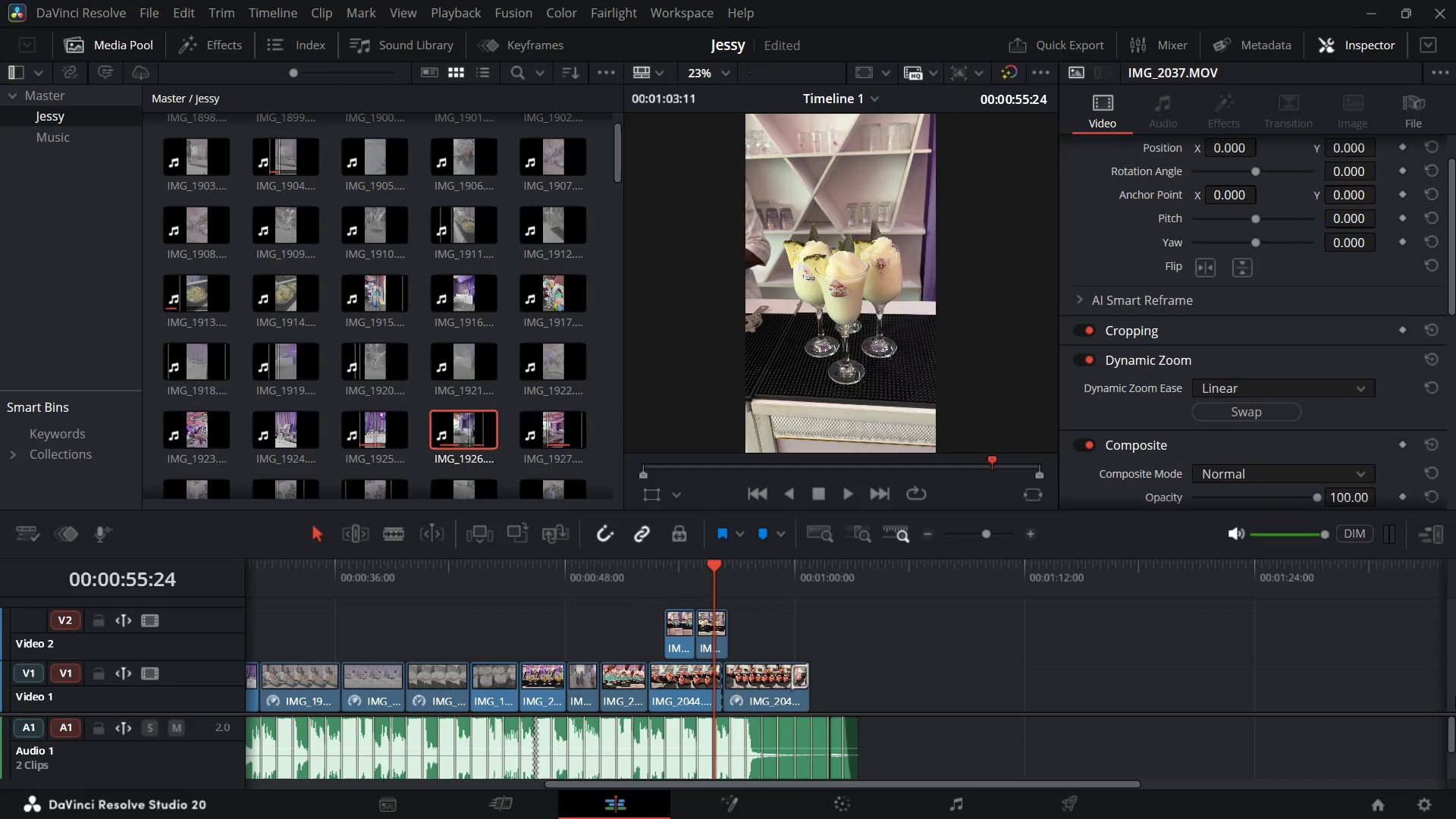 
key(ArrowLeft)
 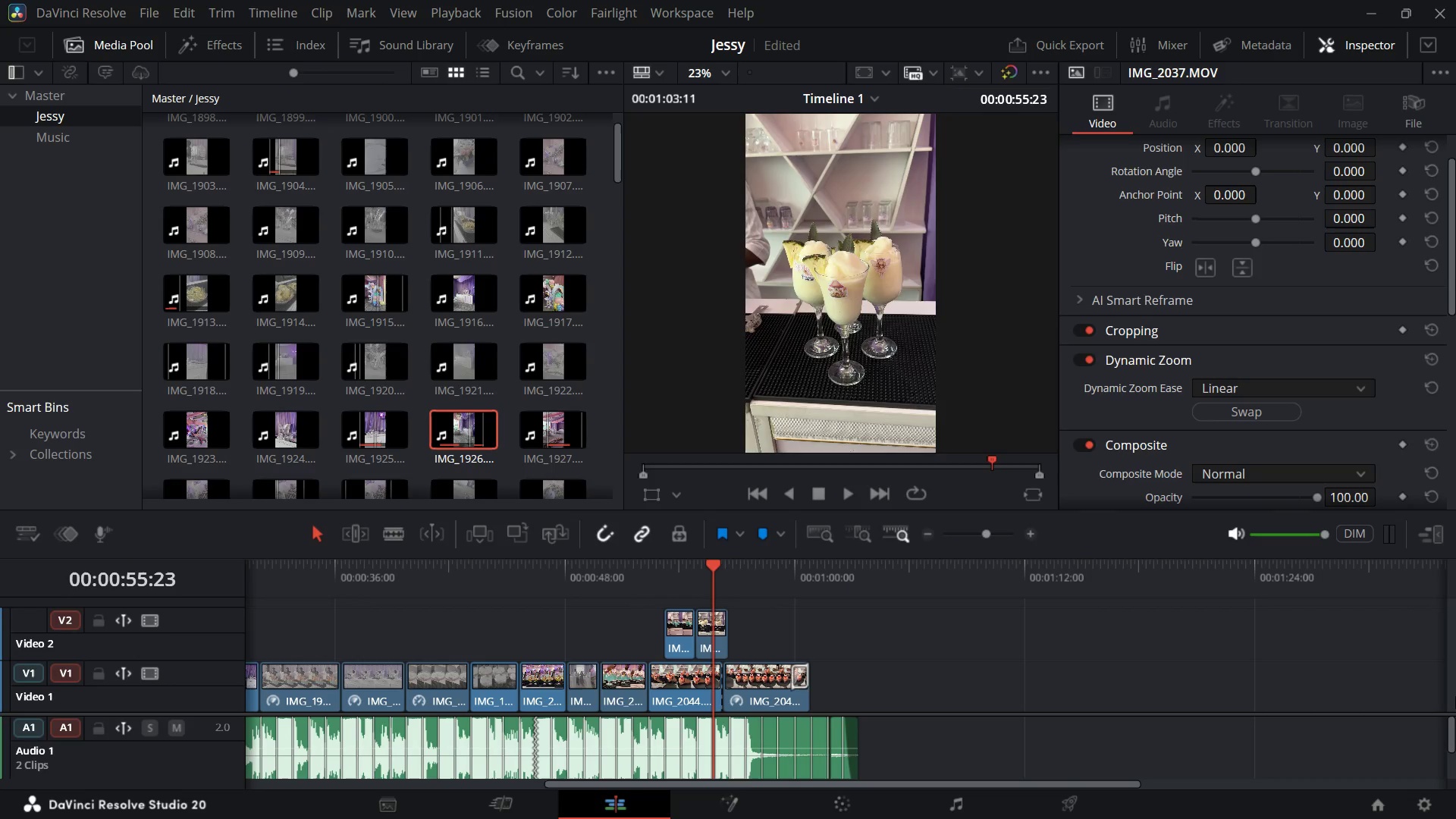 
key(ArrowLeft)
 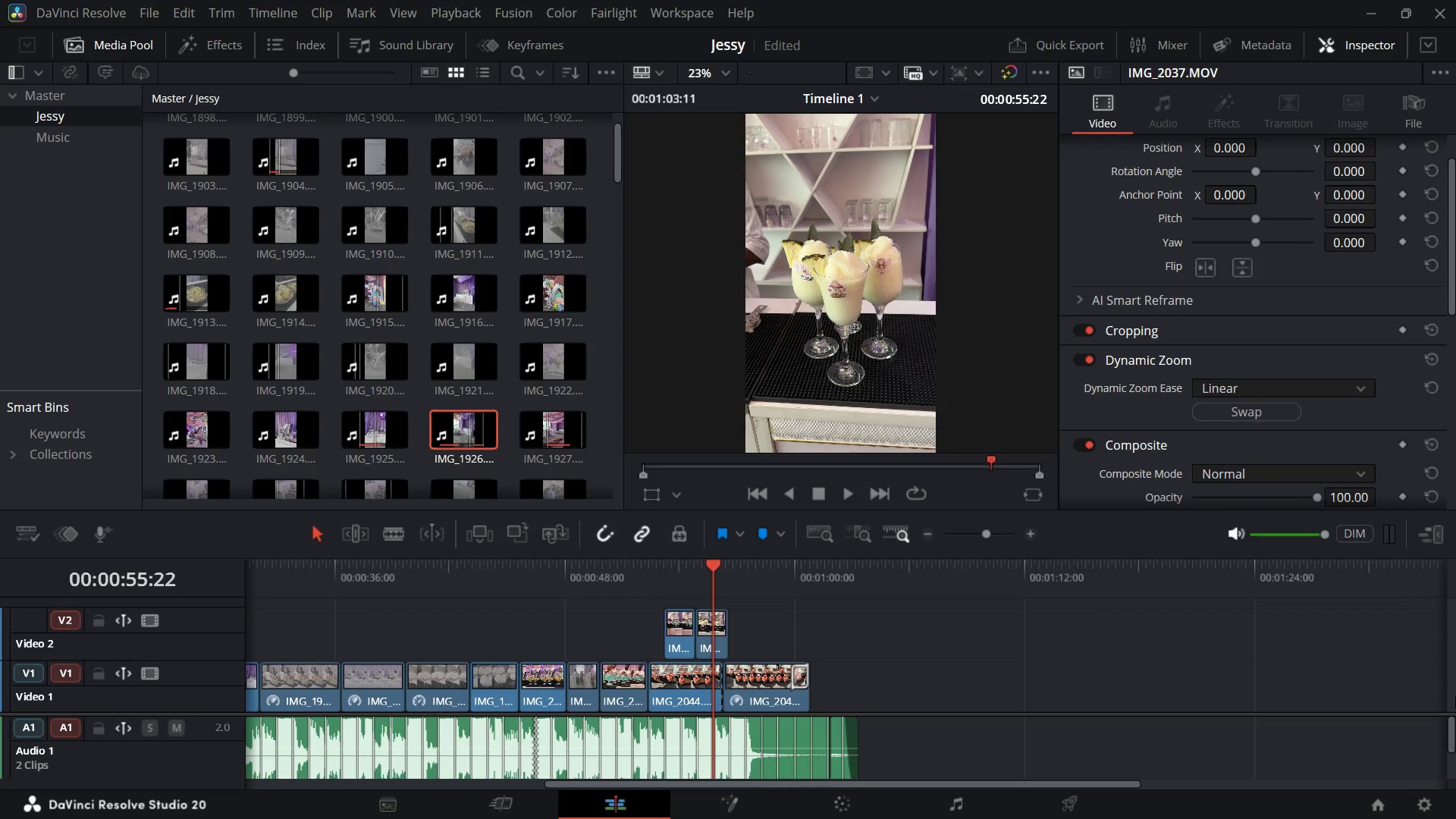 
key(ArrowLeft)
 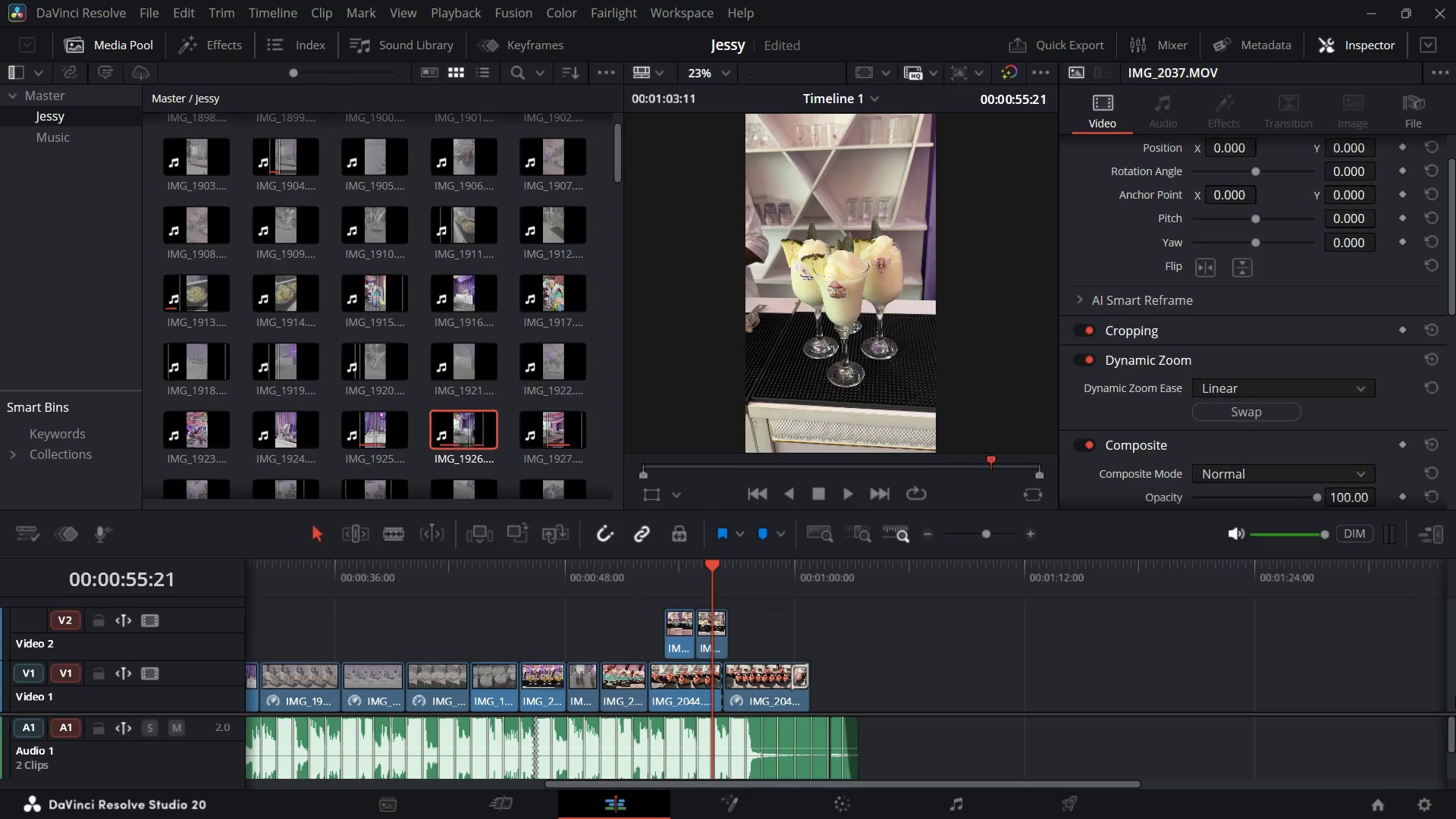 
wait(5.44)
 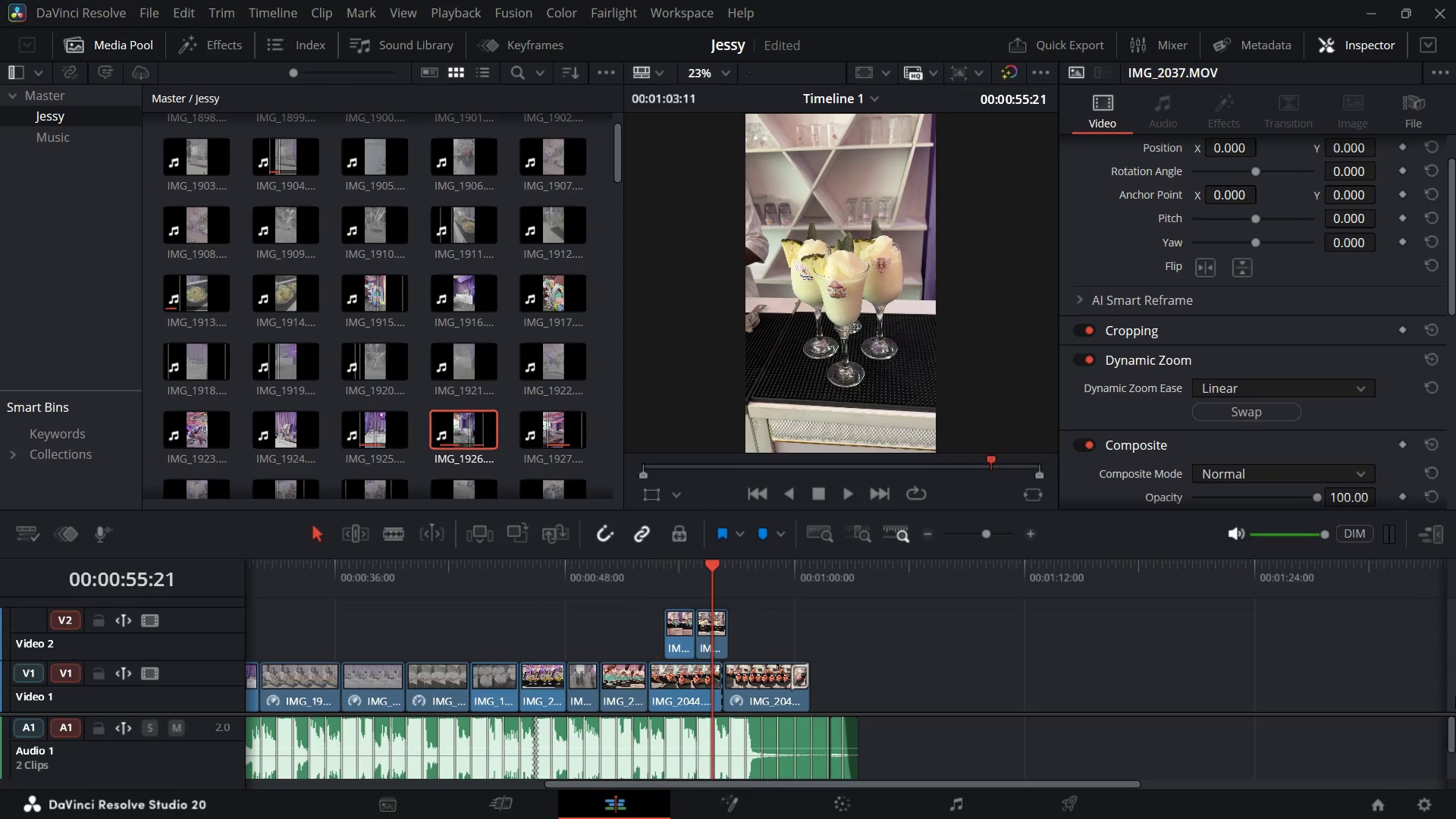 
hold_key(key=NumpadDivide, duration=1.15)
 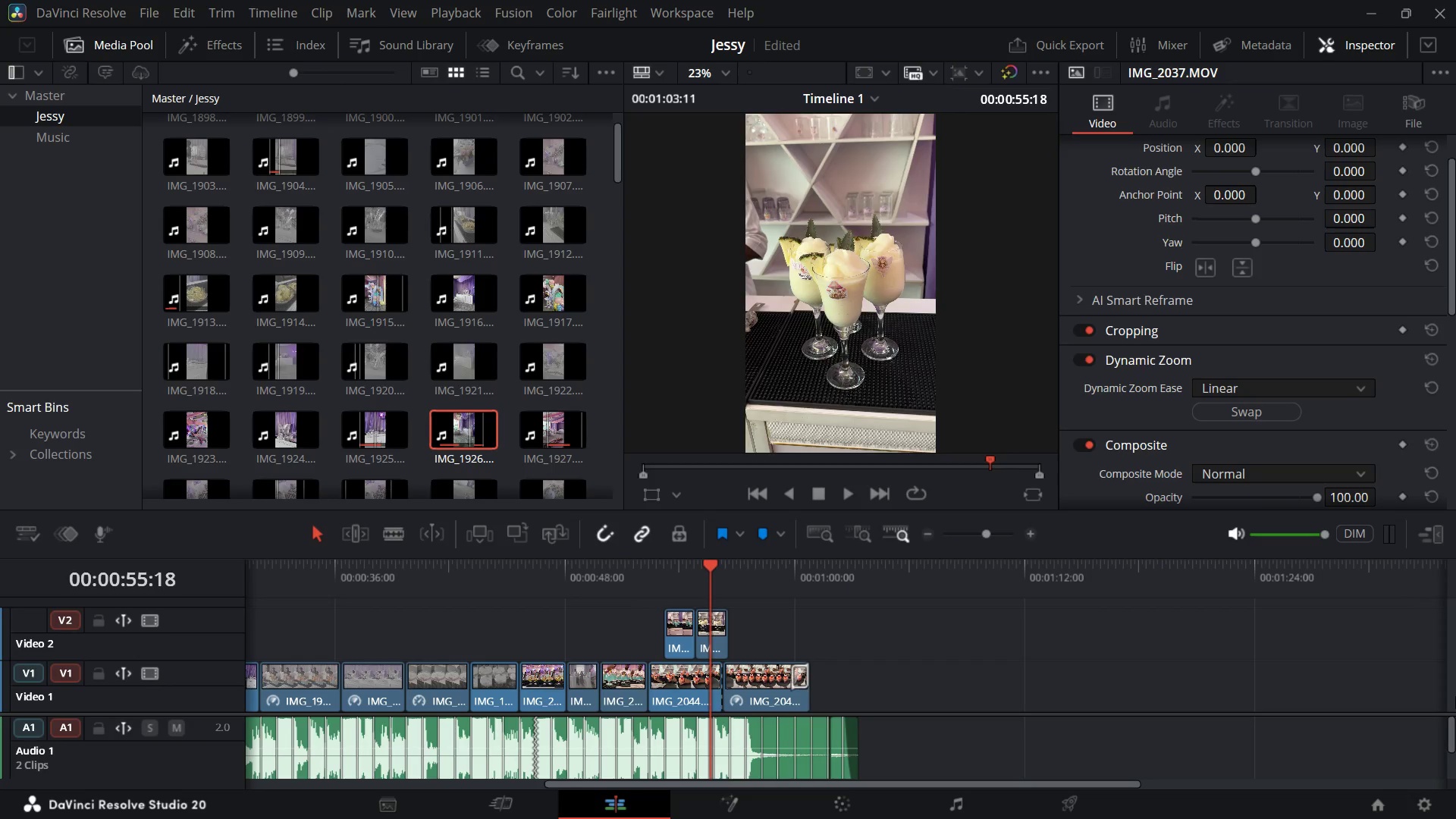 
key(ArrowLeft)
 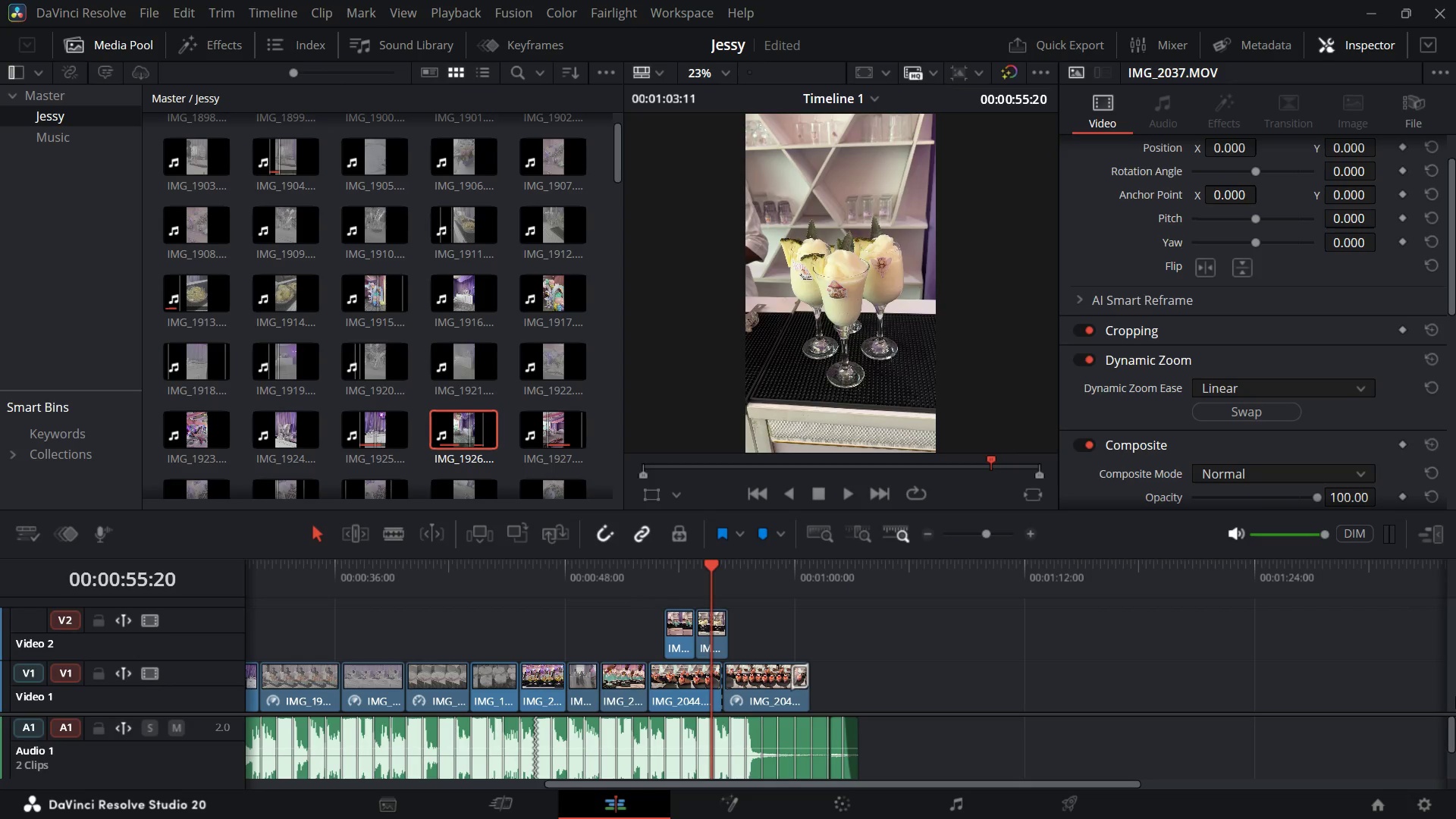 
key(ArrowLeft)
 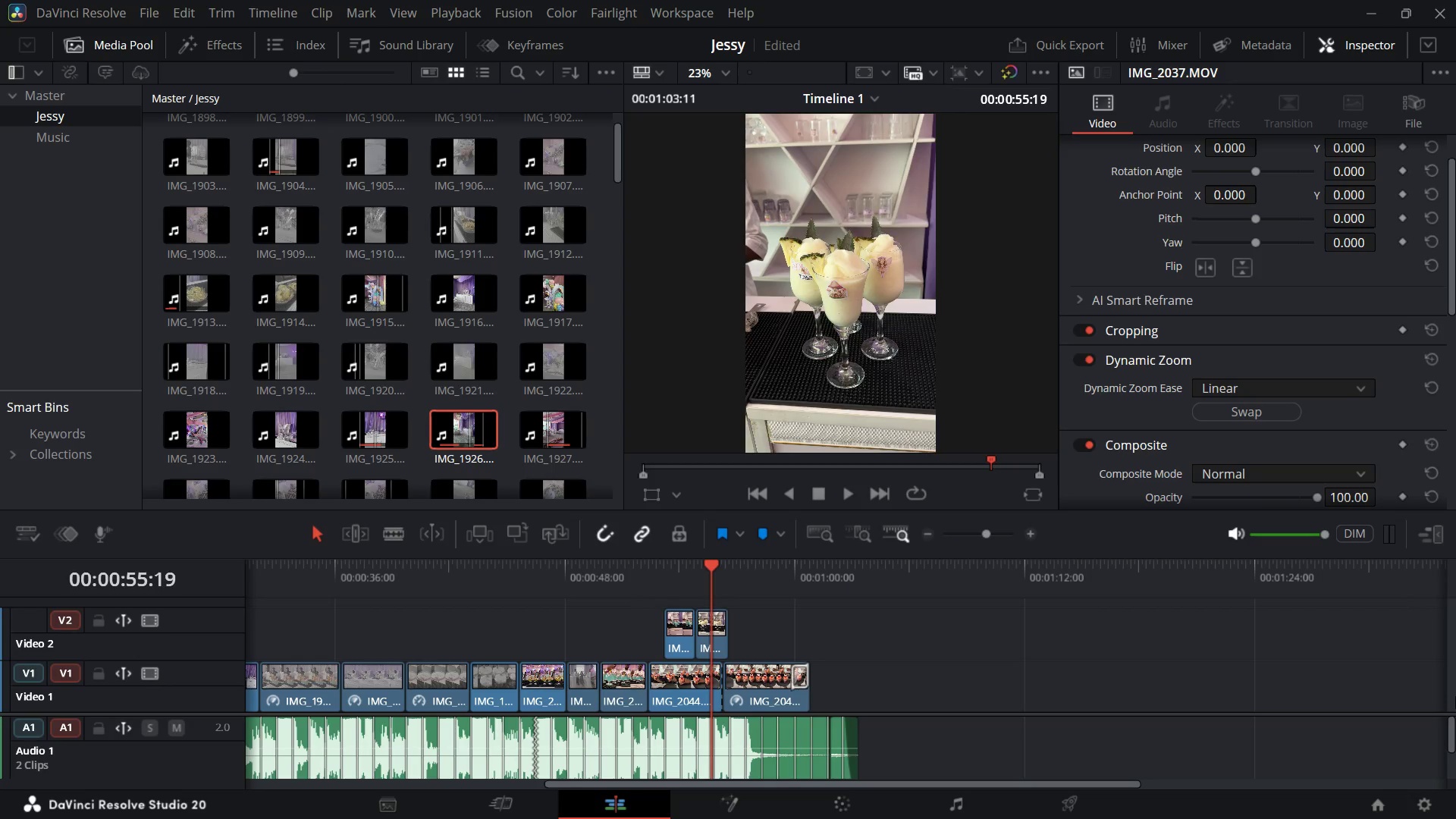 
hold_key(key=NumpadDivide, duration=0.56)
 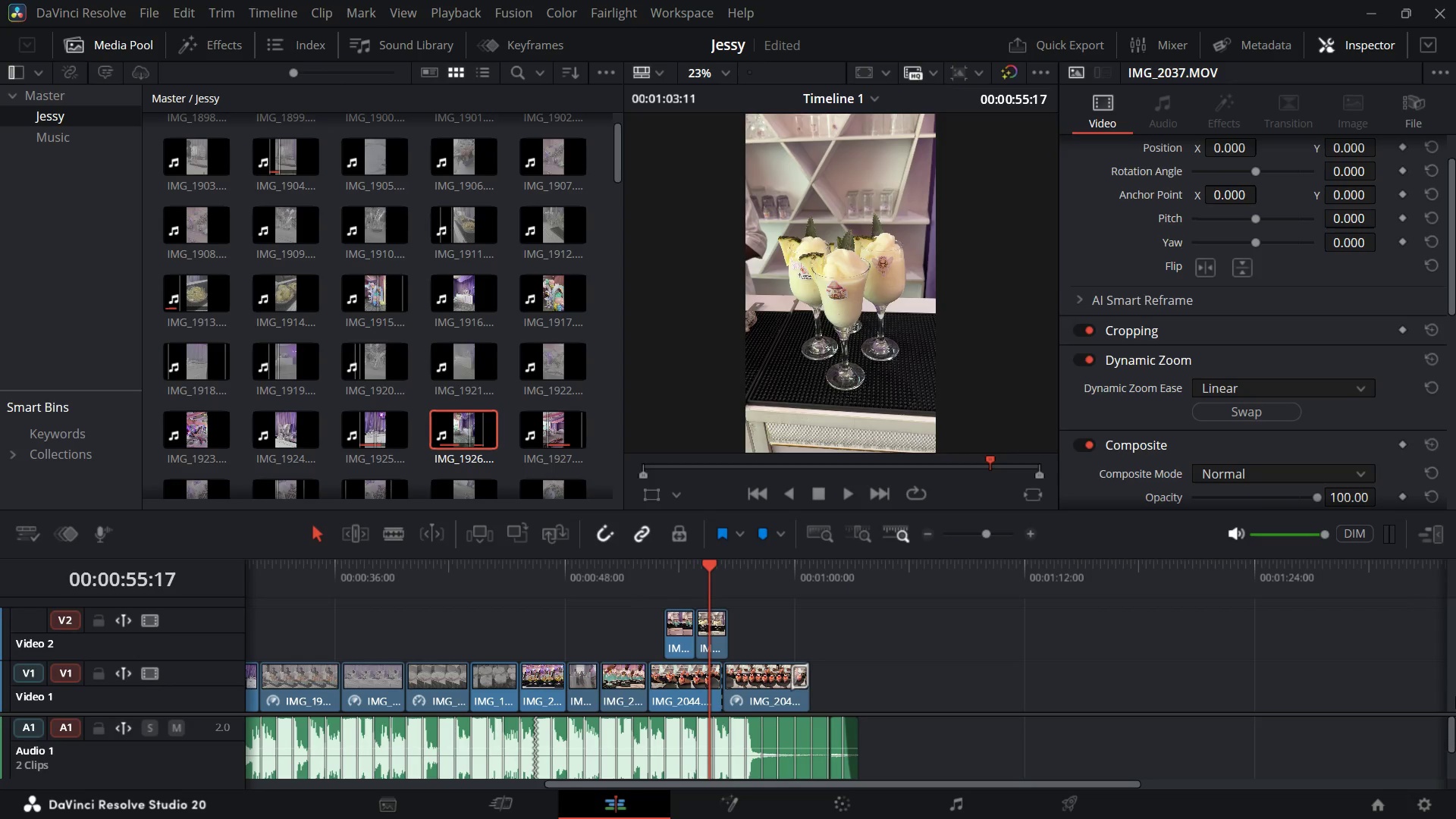 
key(ArrowLeft)
 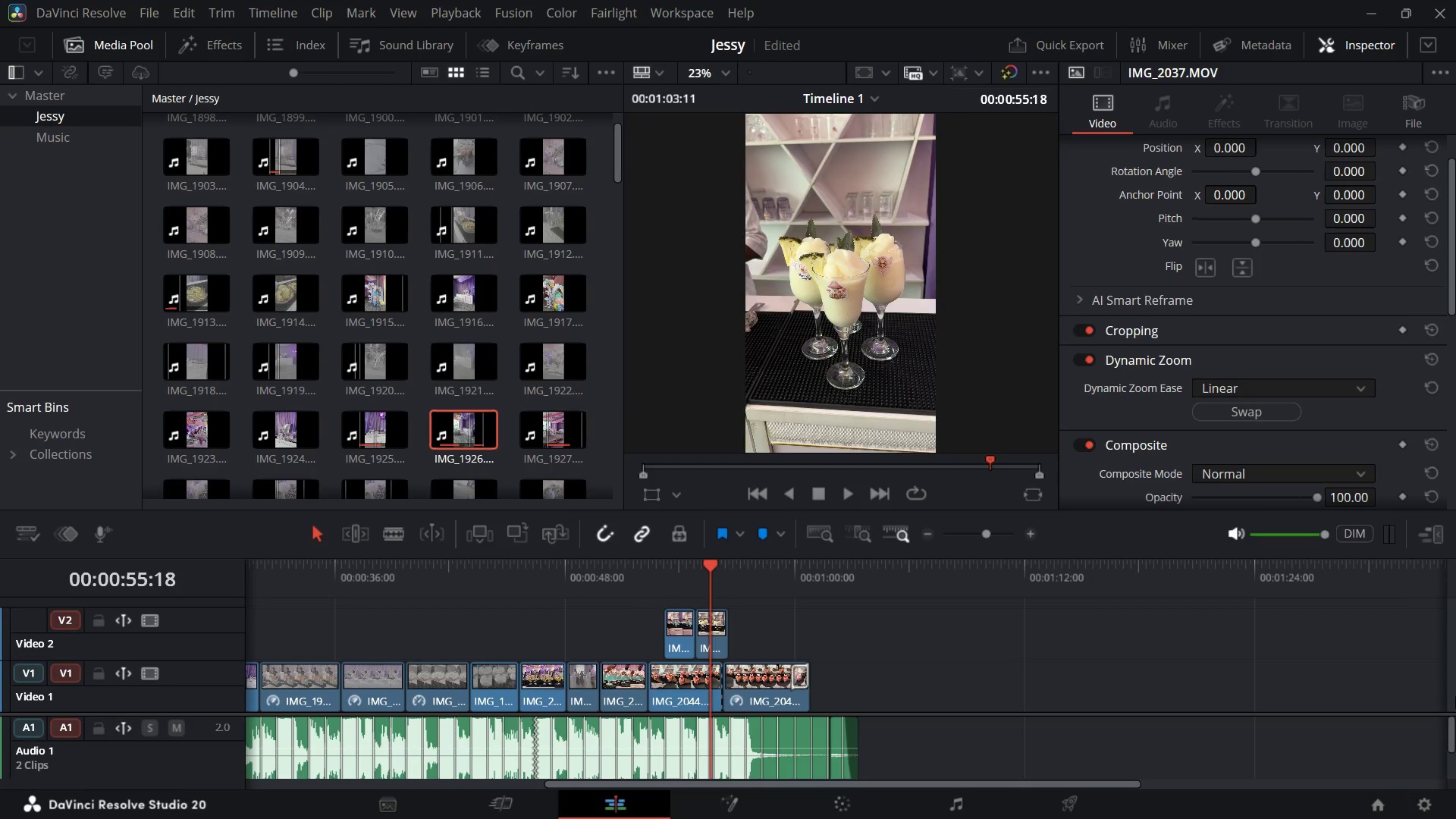 
hold_key(key=ArrowLeft, duration=0.31)
 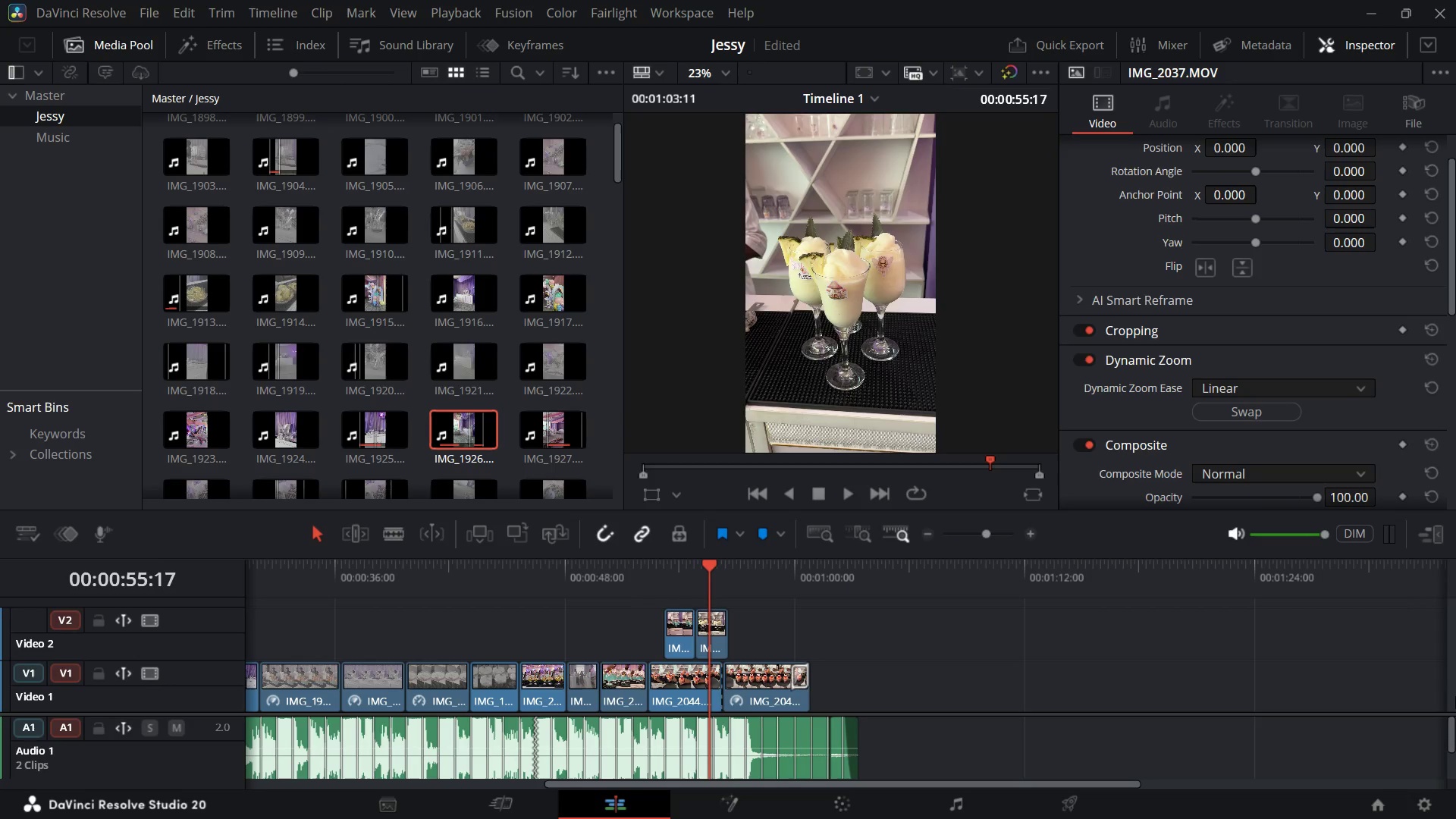 
hold_key(key=NumpadMultiply, duration=0.61)
 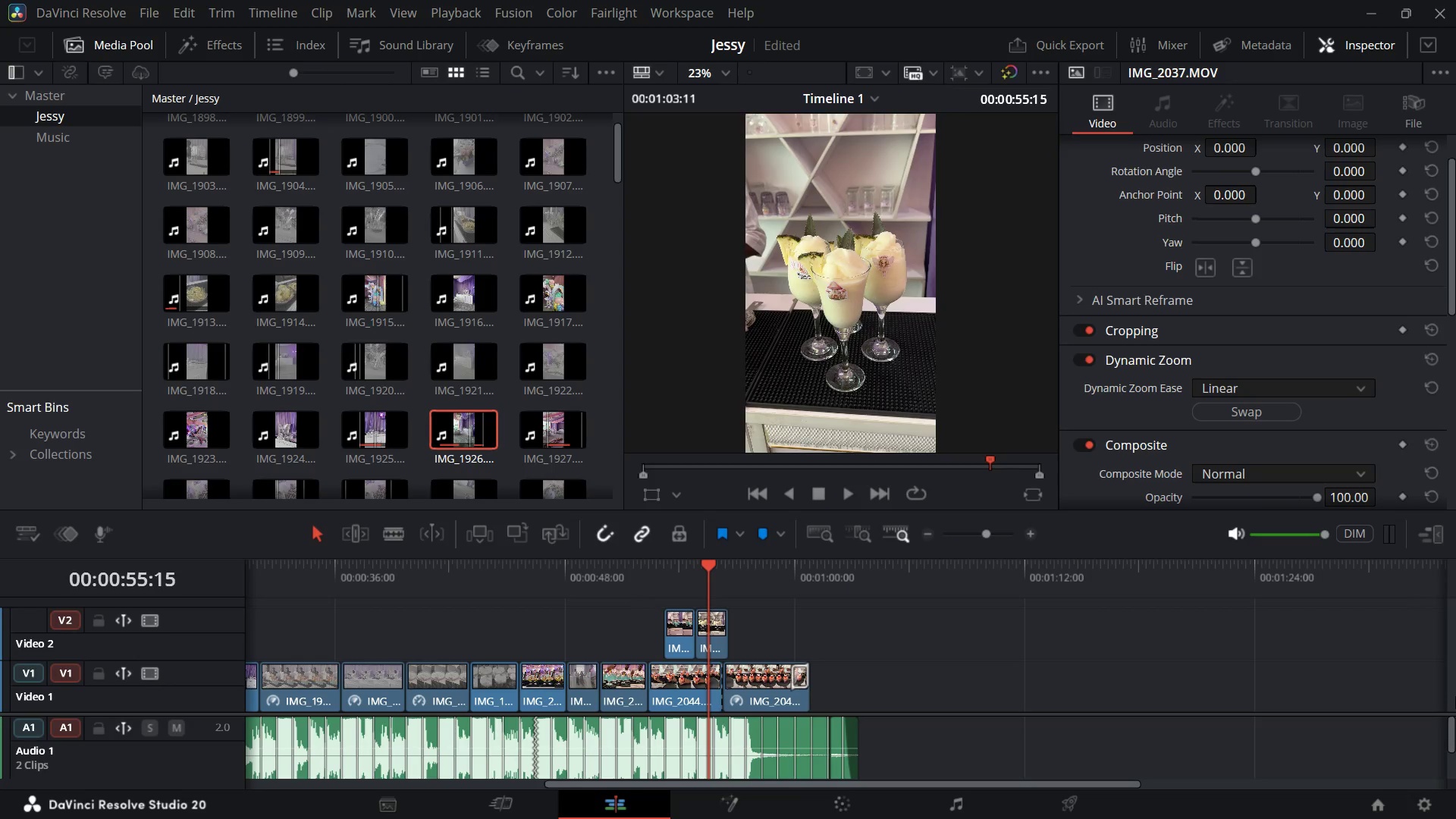 
key(ArrowLeft)
 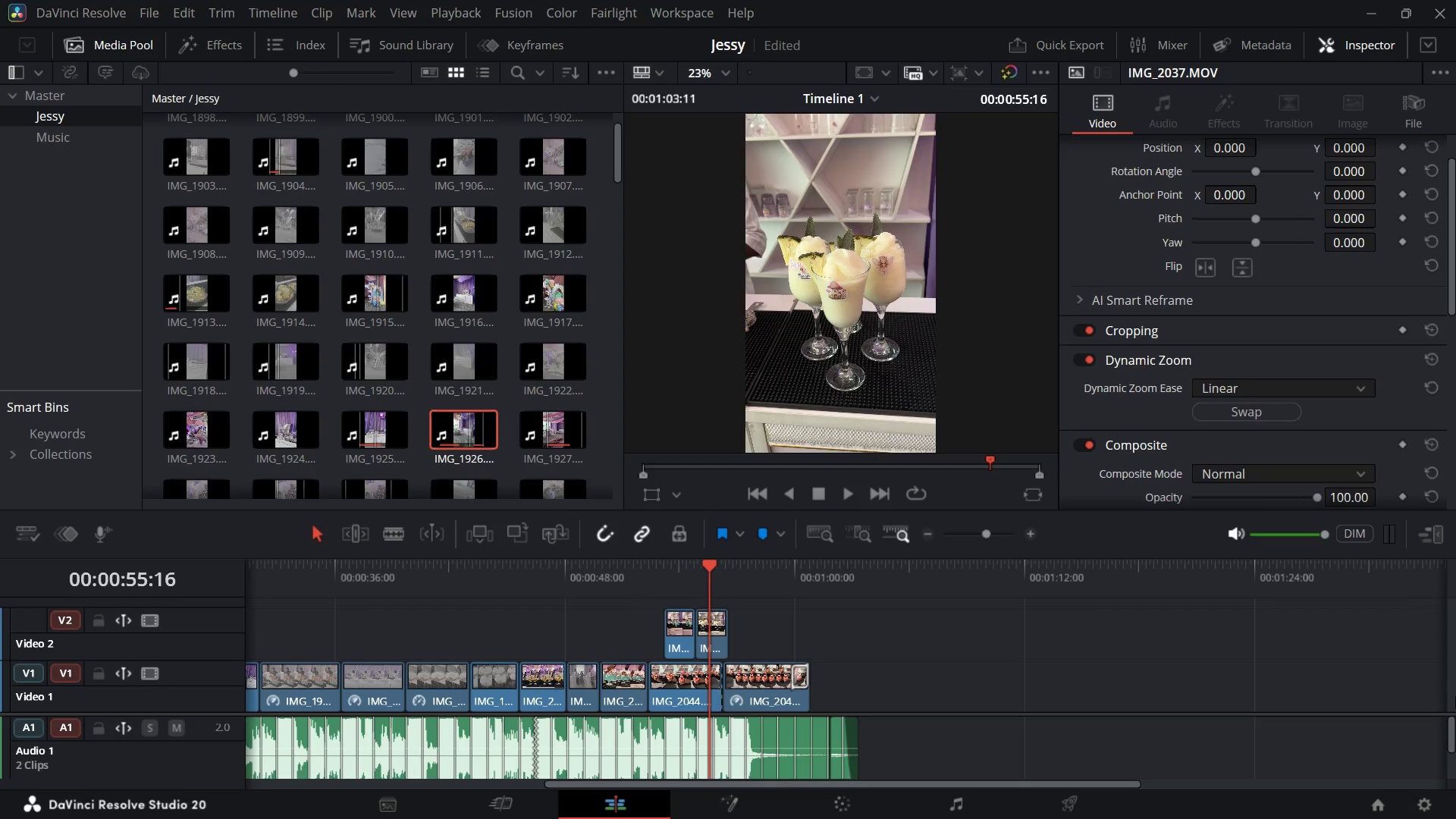 
key(ArrowLeft)
 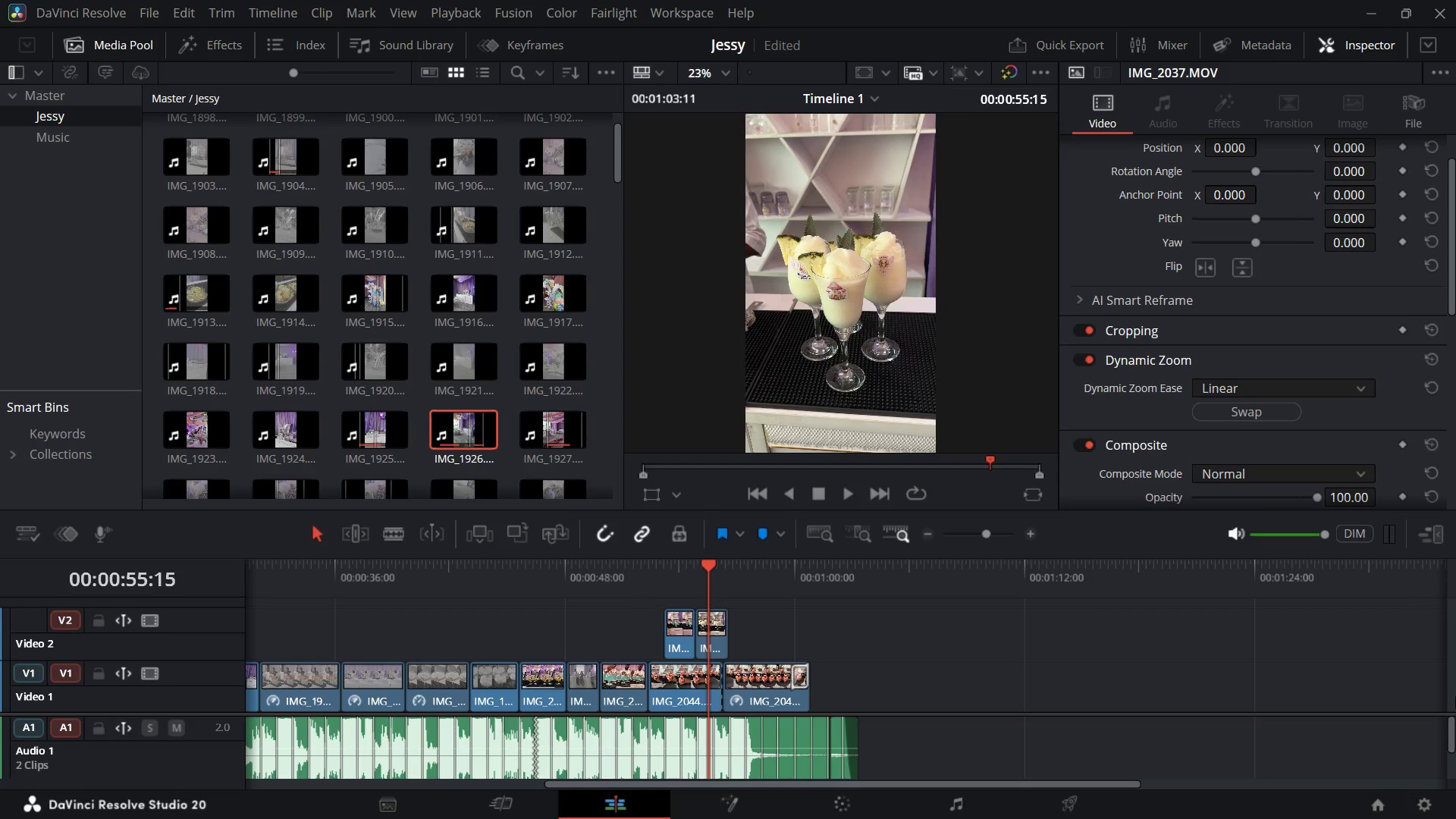 
hold_key(key=NumpadSubtract, duration=0.74)
 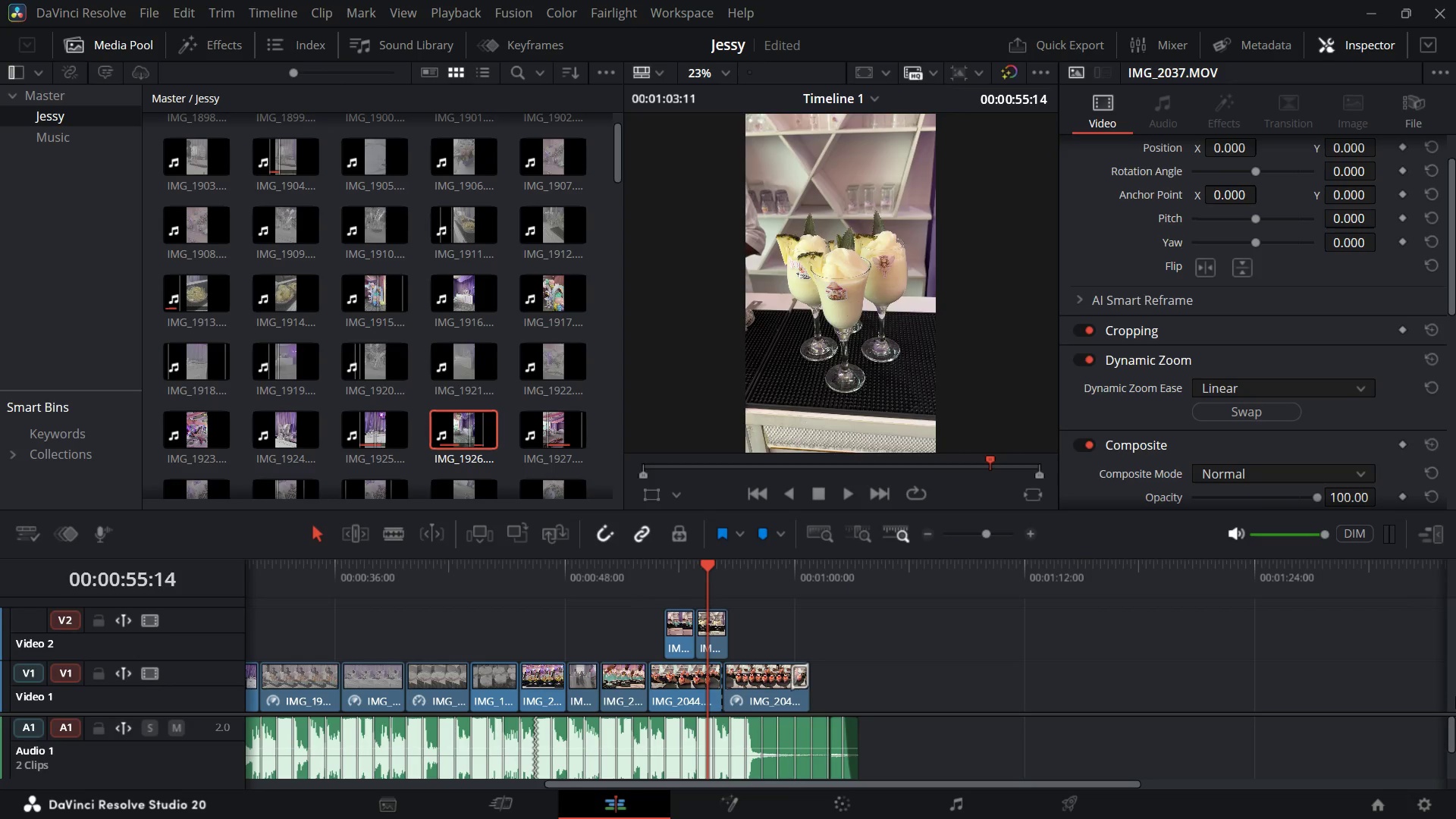 
key(ArrowLeft)
 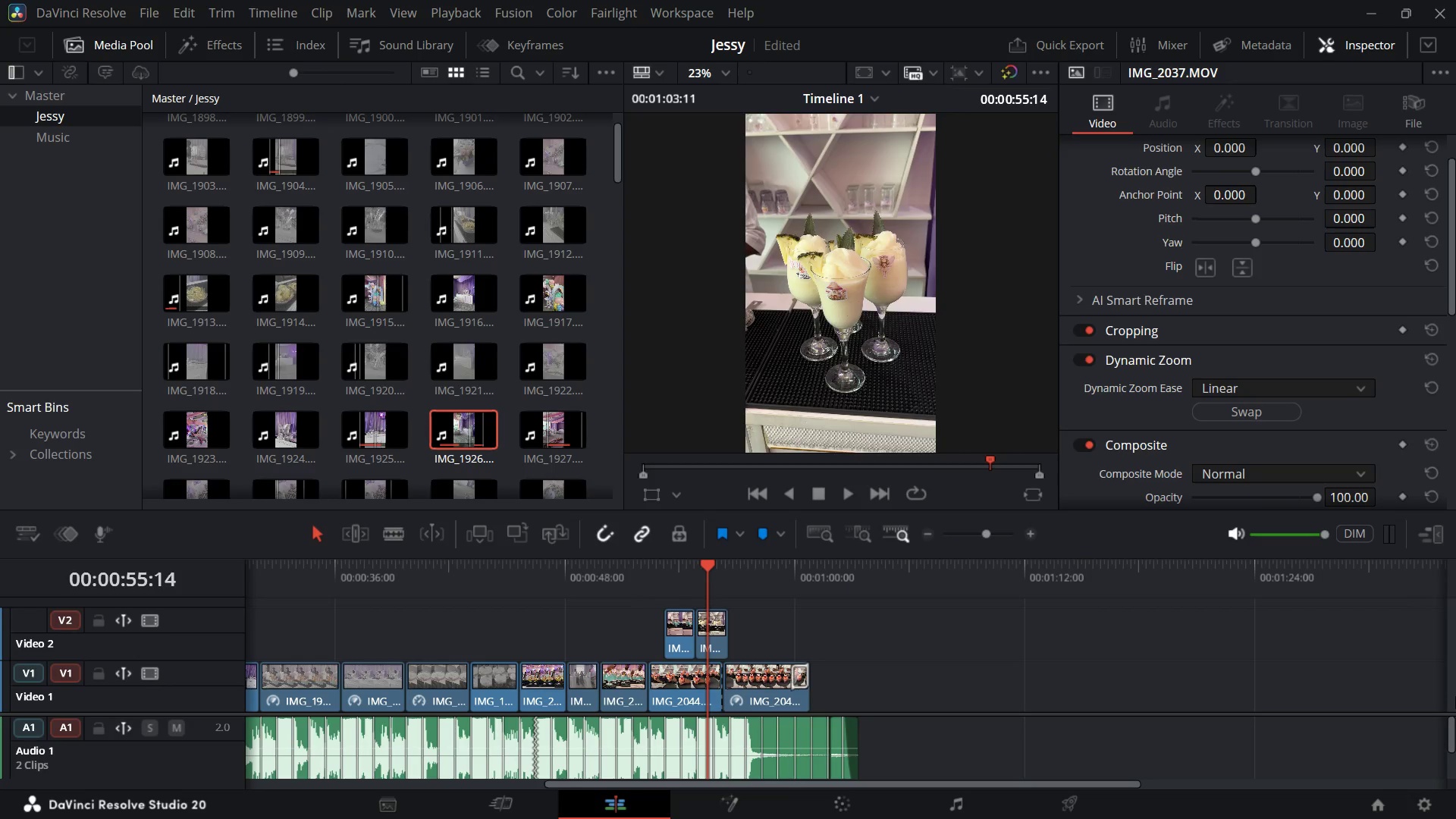 
key(Shift+ArrowLeft)
 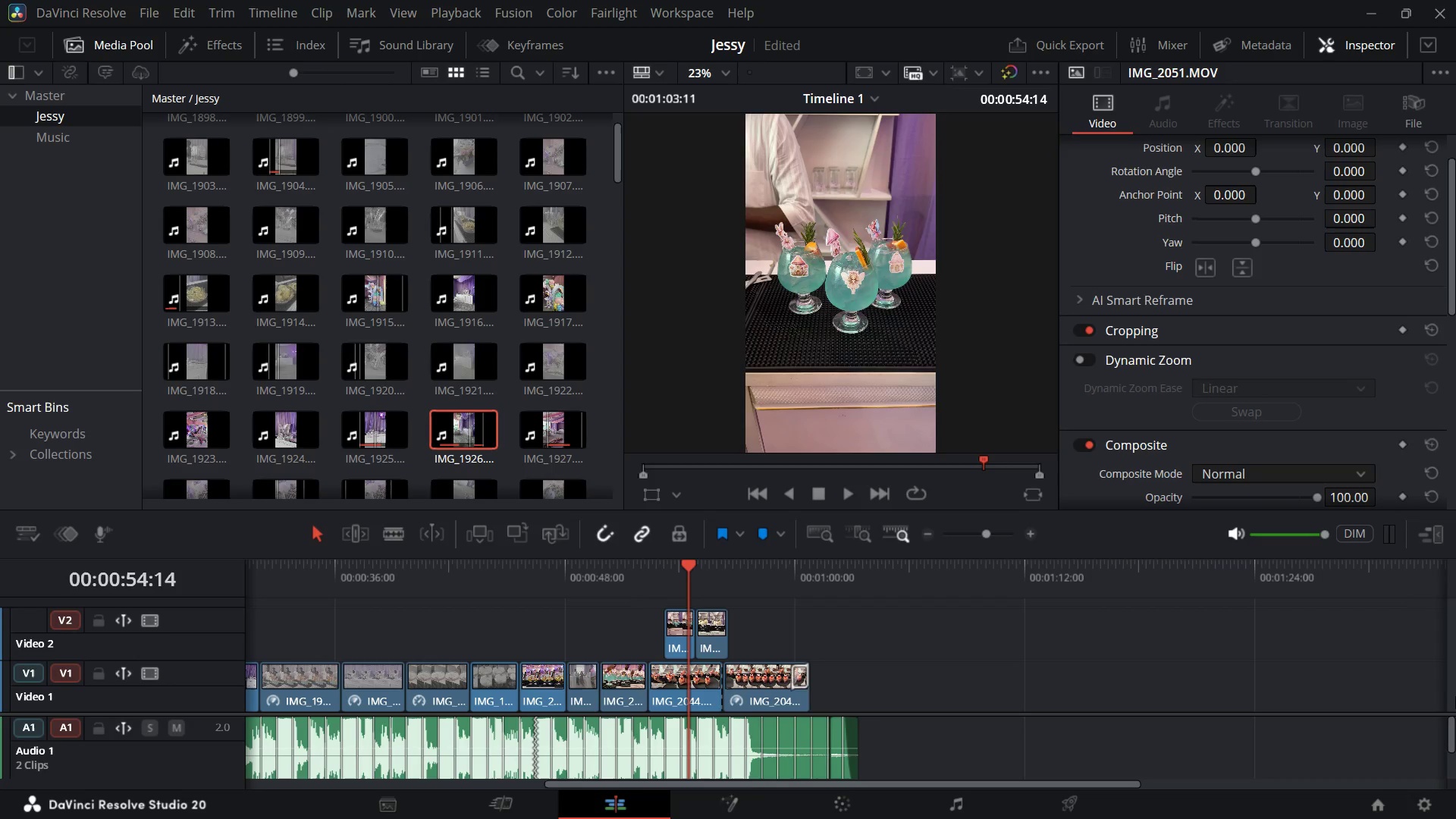 
key(Shift+ArrowLeft)
 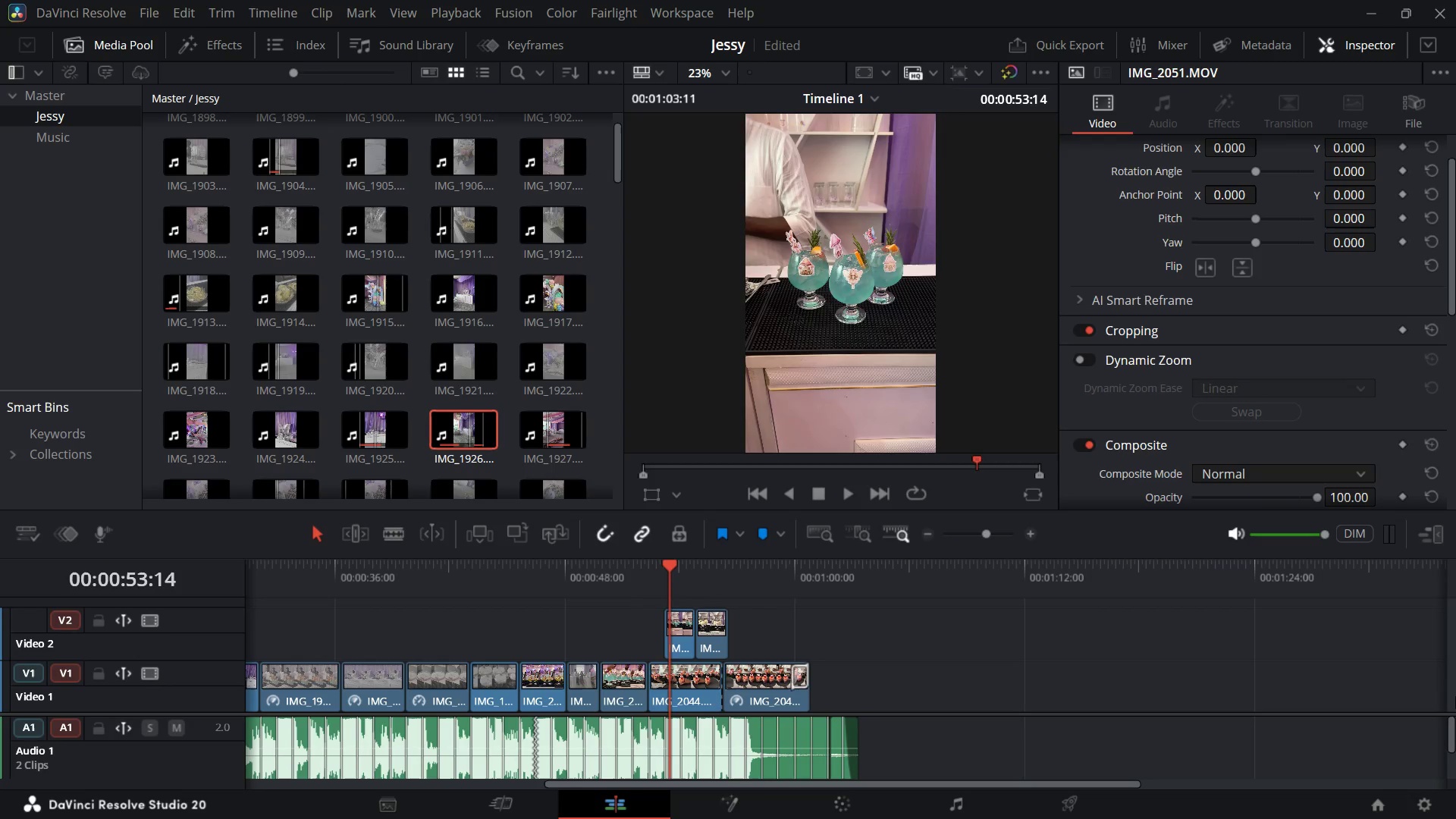 
key(Shift+ArrowLeft)
 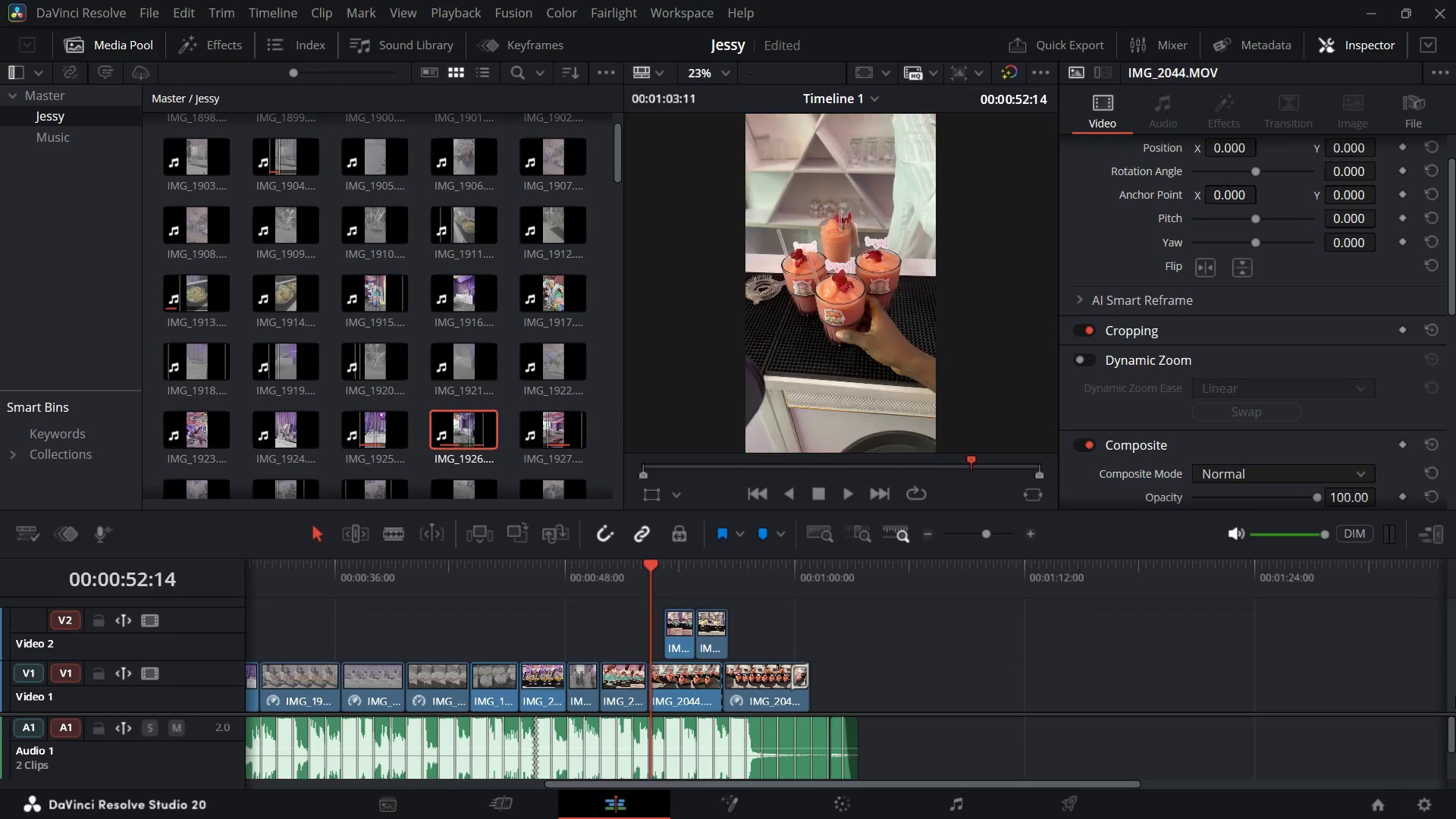 
key(Shift+ArrowLeft)
 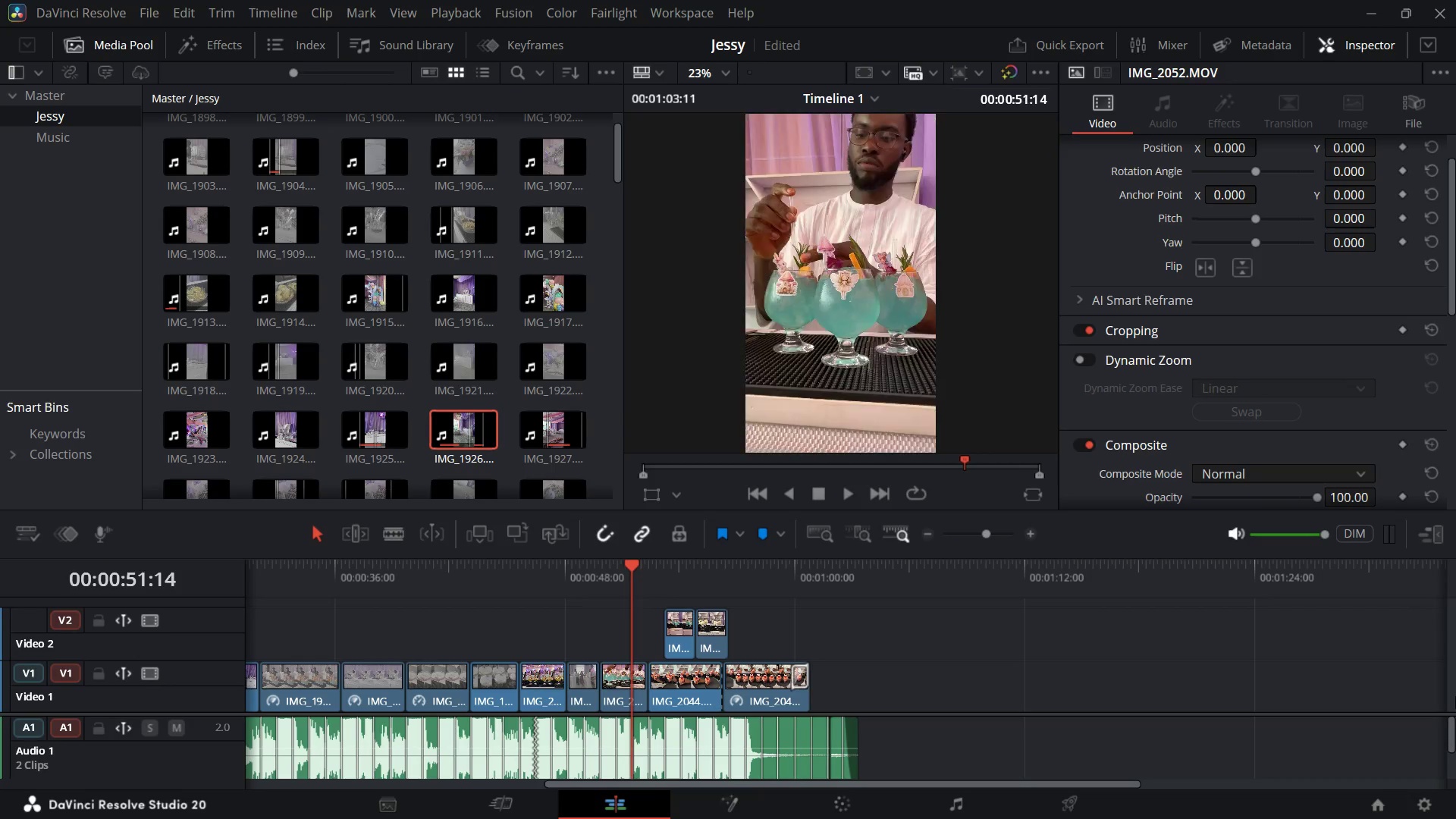 
key(Shift+ArrowLeft)
 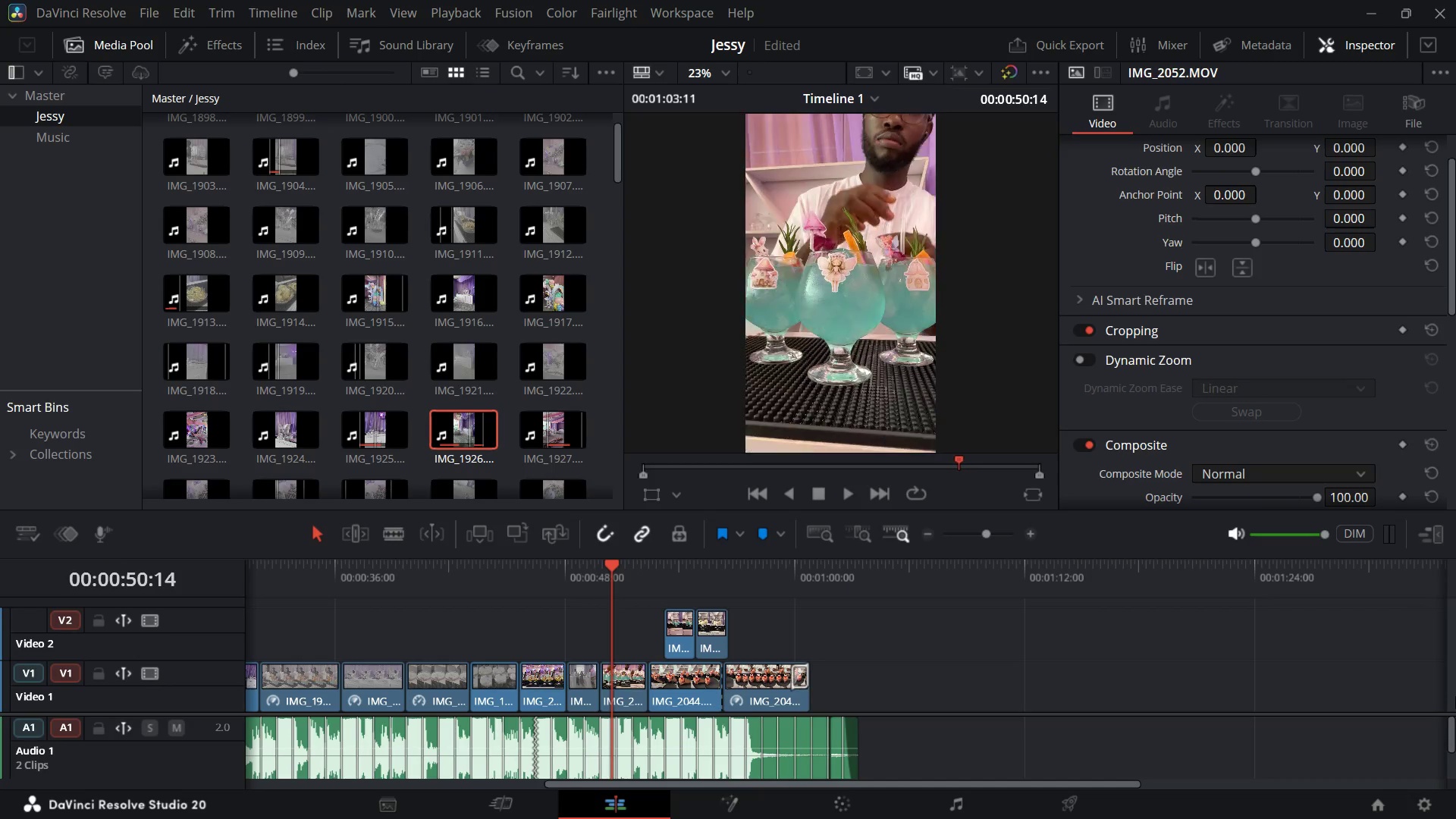 
key(Shift+ArrowLeft)
 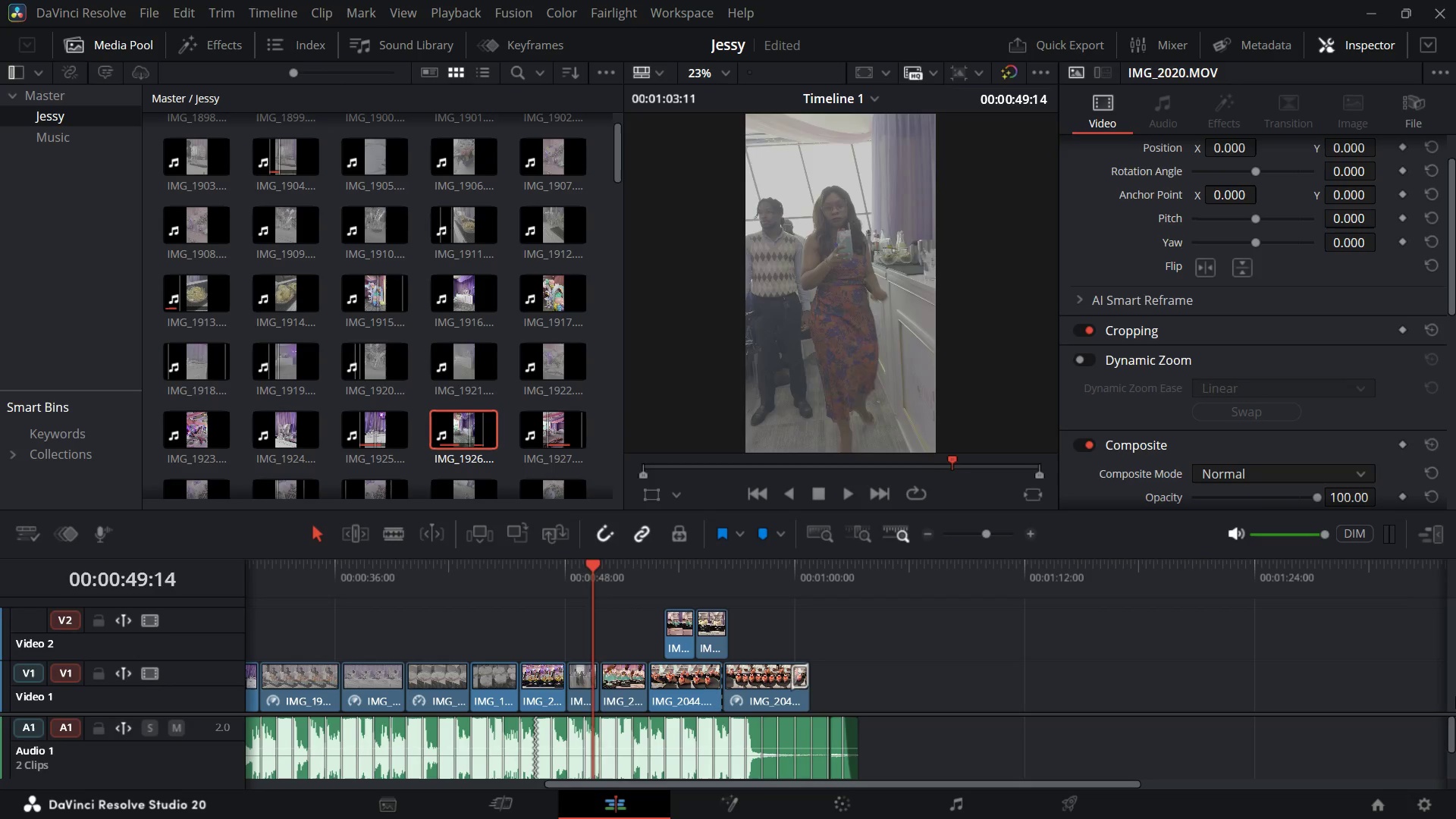 
key(Shift+ArrowLeft)
 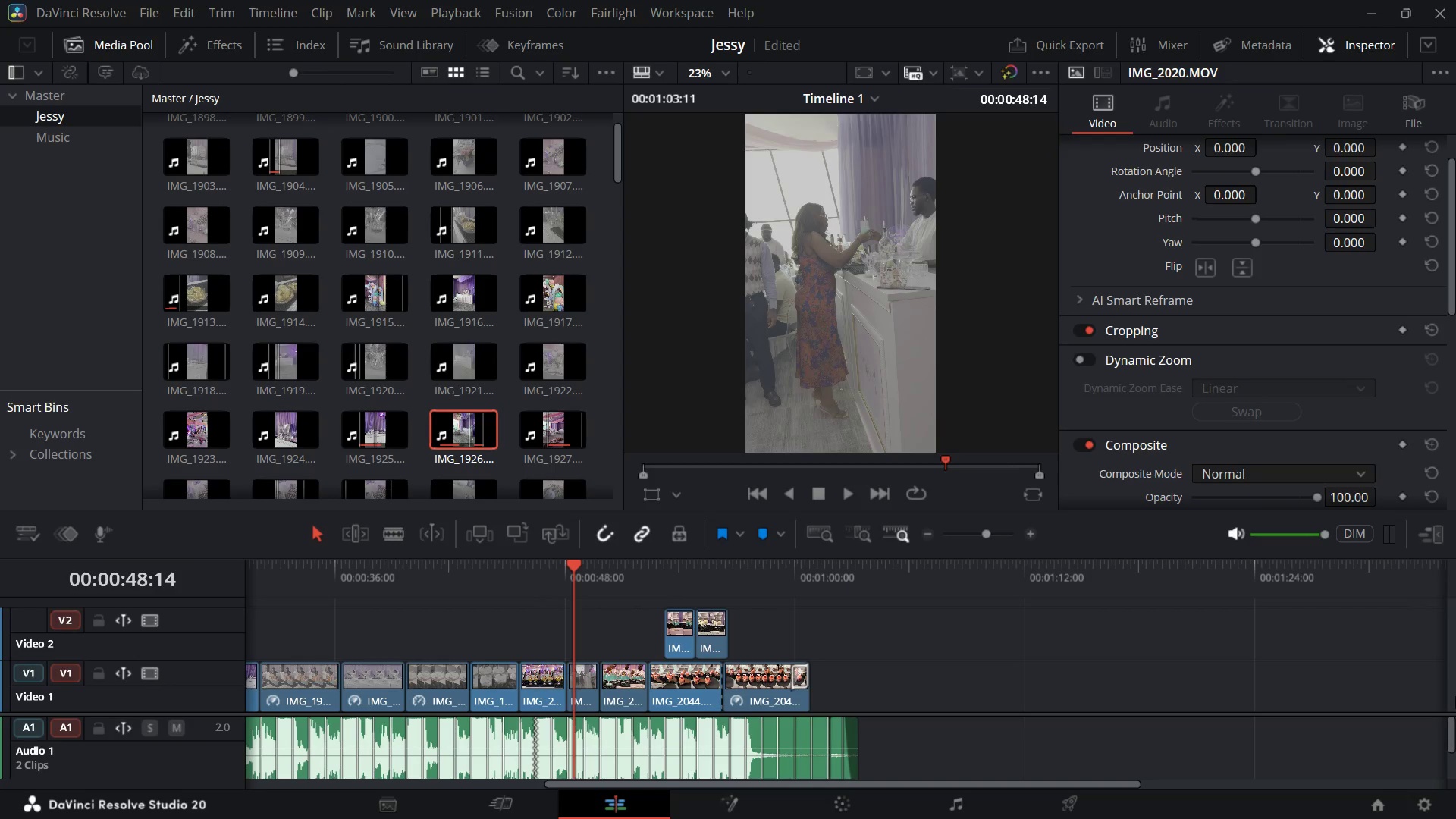 
key(Shift+ArrowLeft)
 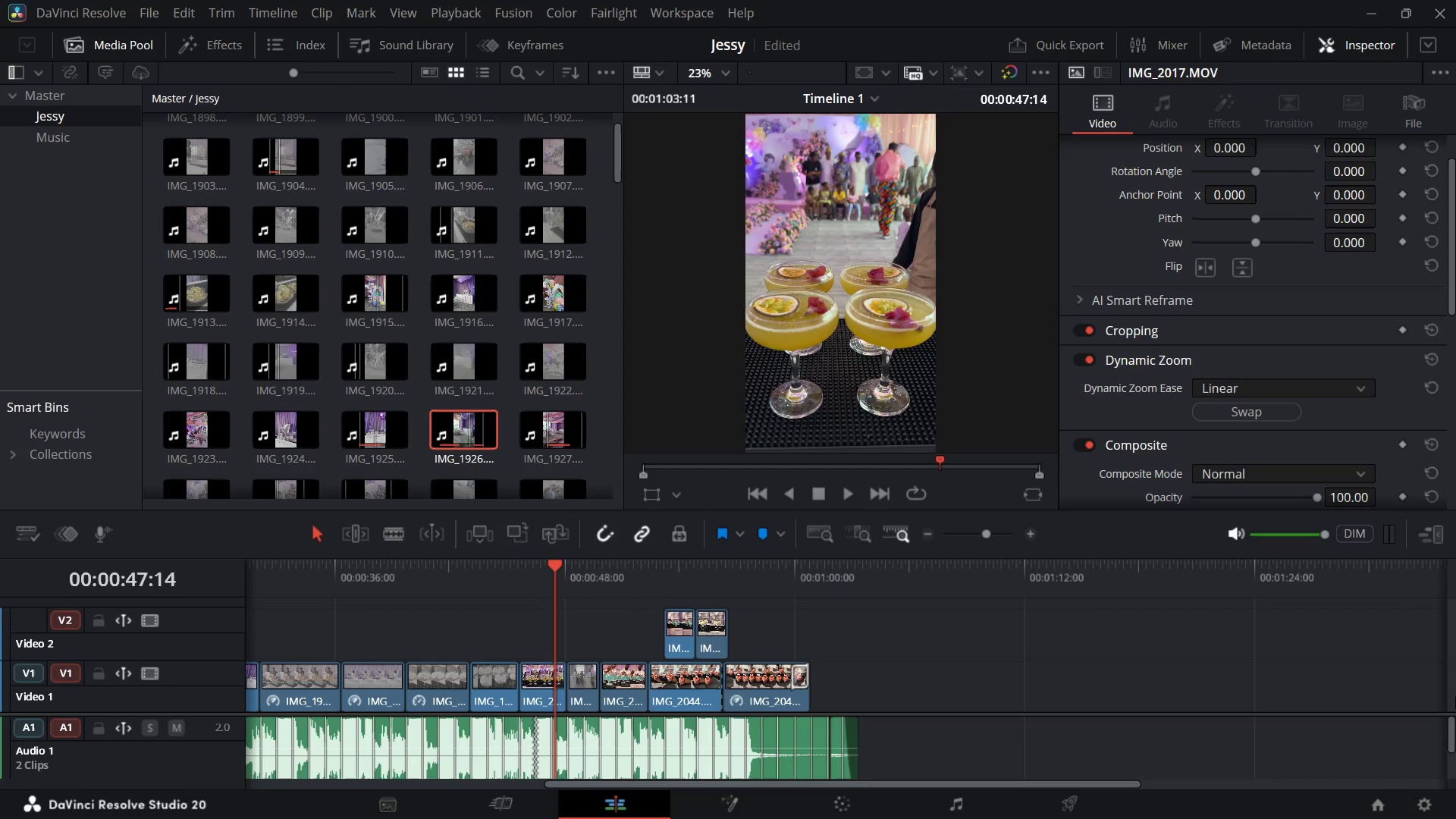 
key(Shift+ArrowLeft)
 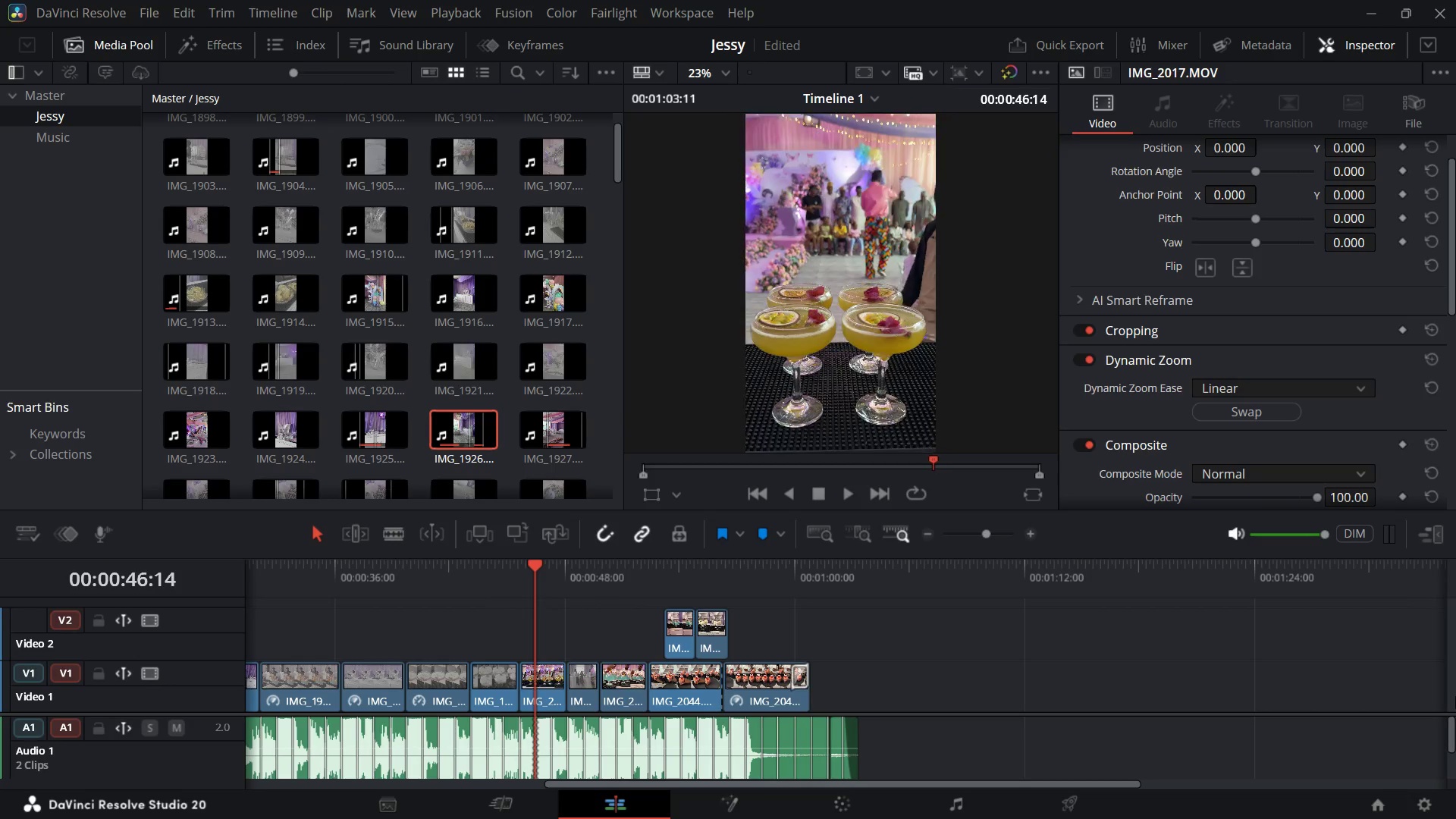 
key(Shift+ArrowLeft)
 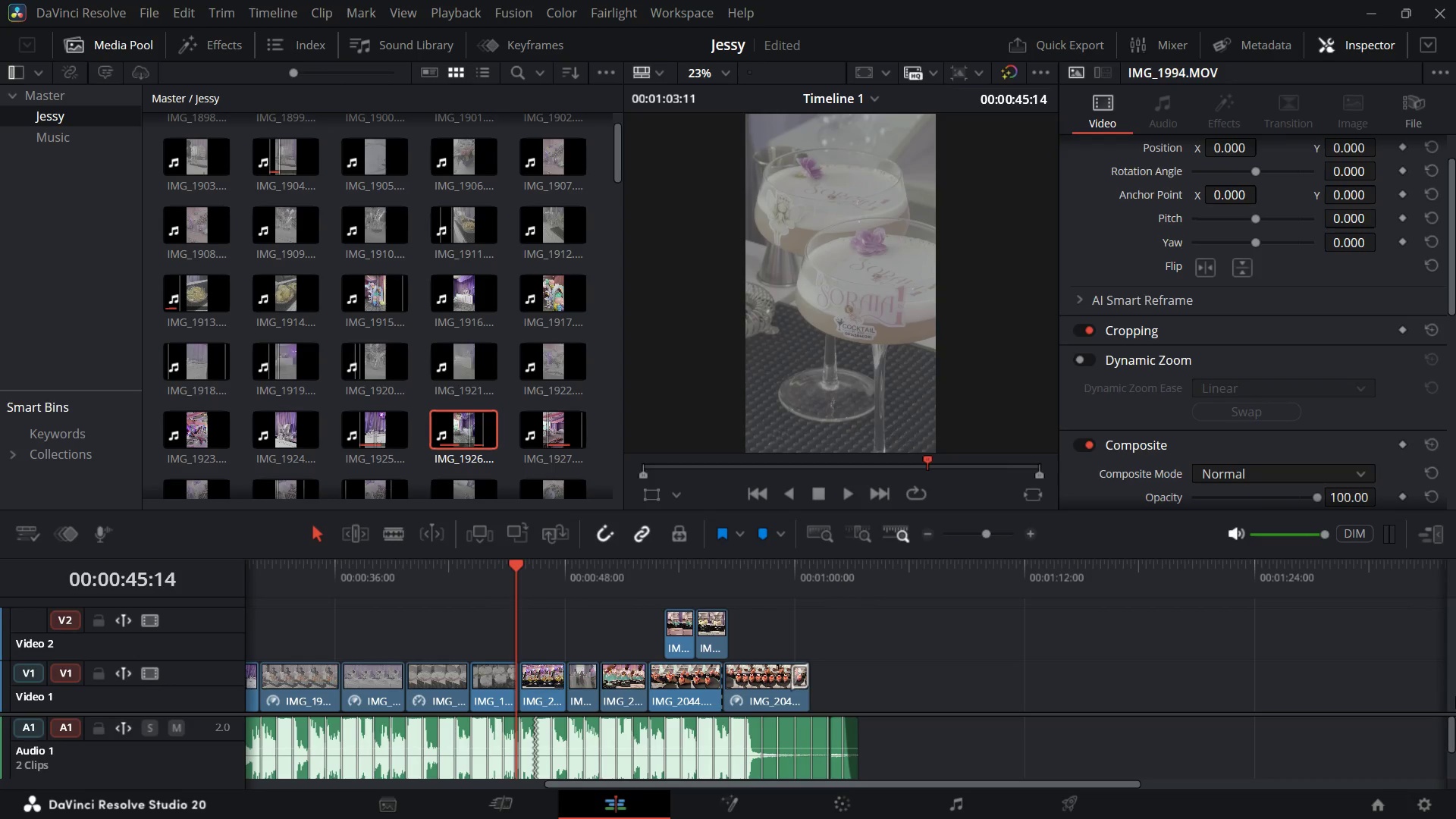 
wait(12.43)
 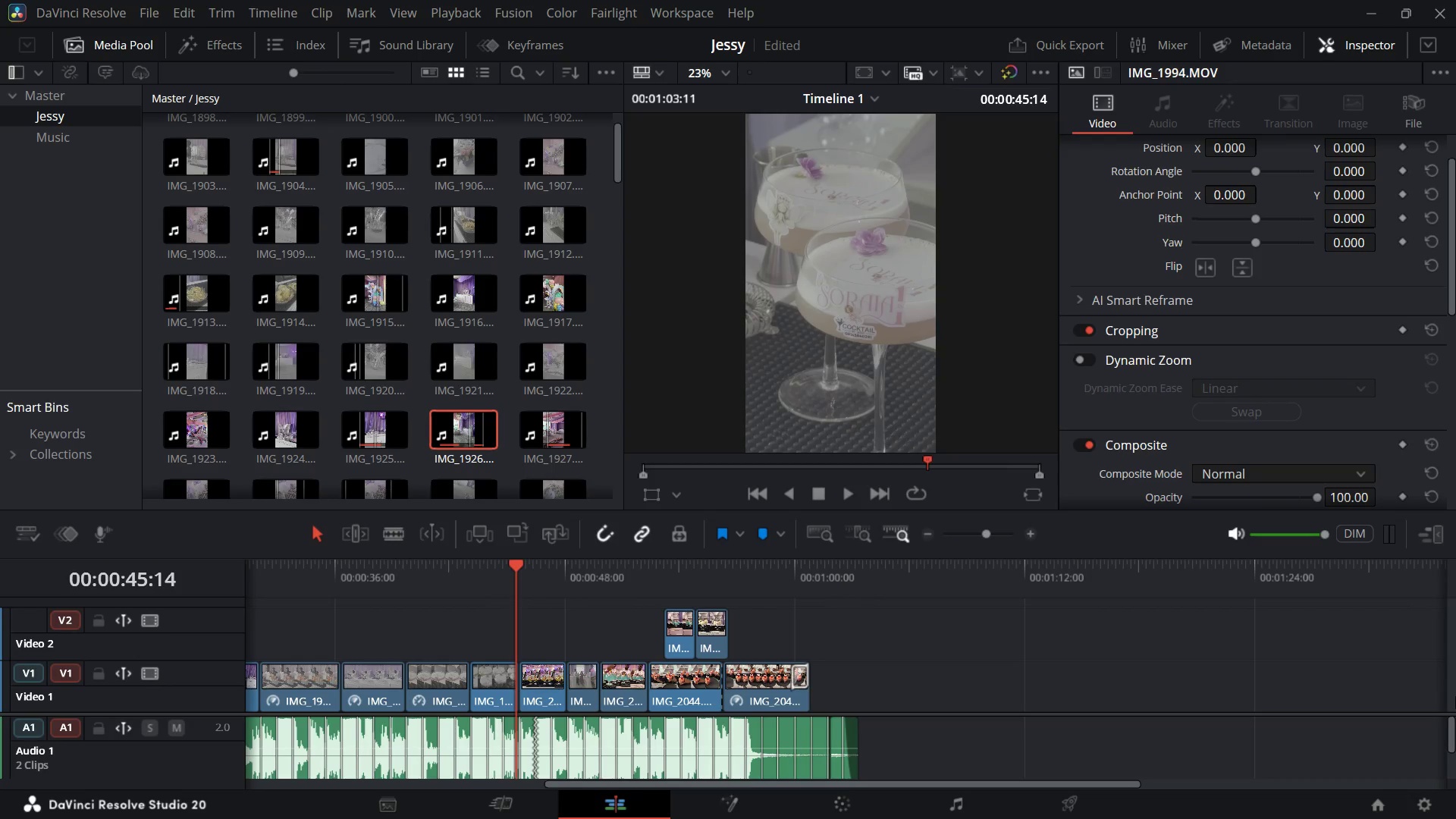 
left_click_drag(start_coordinate=[515, 563], to_coordinate=[8, 679])
 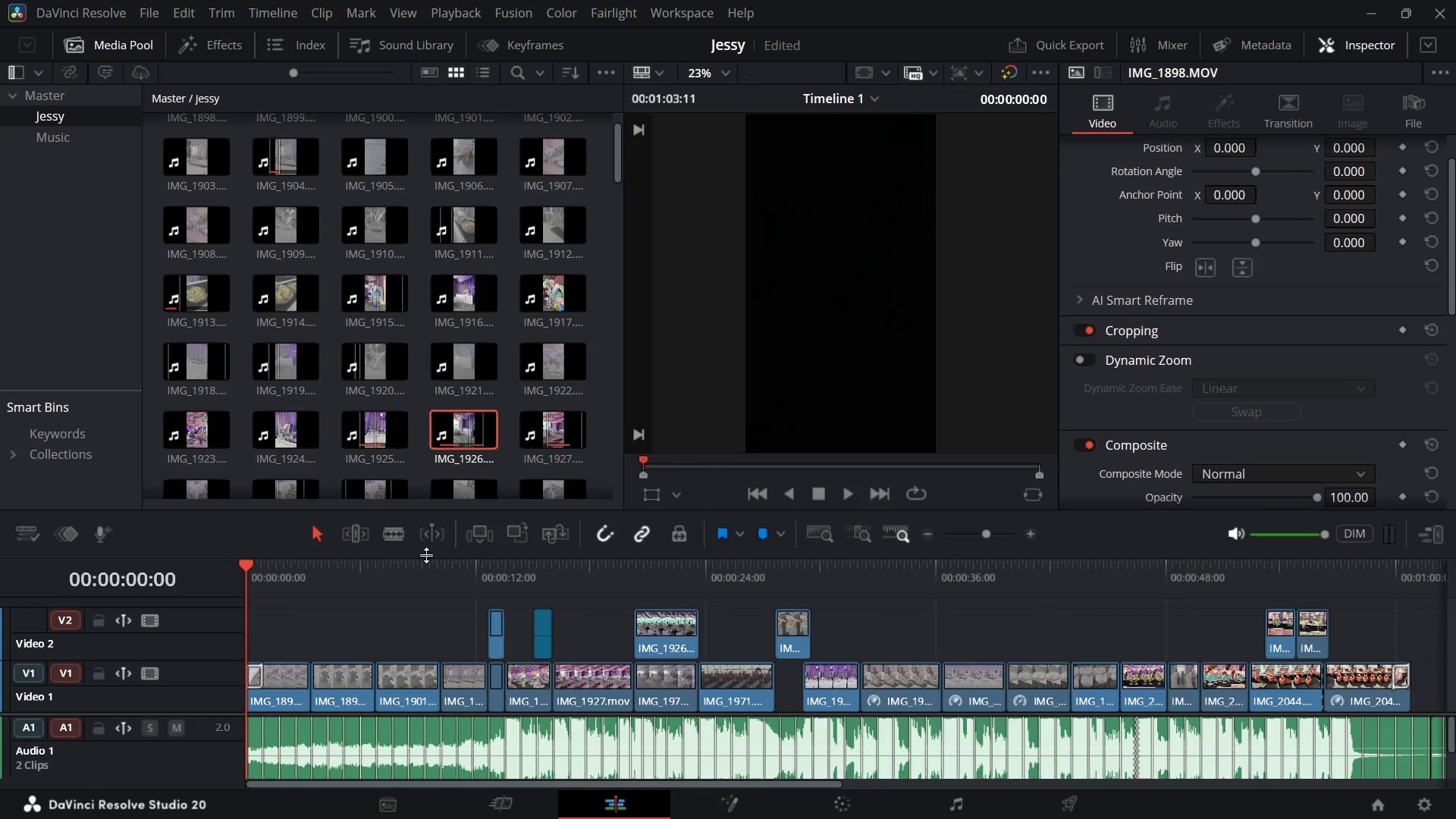 
wait(8.14)
 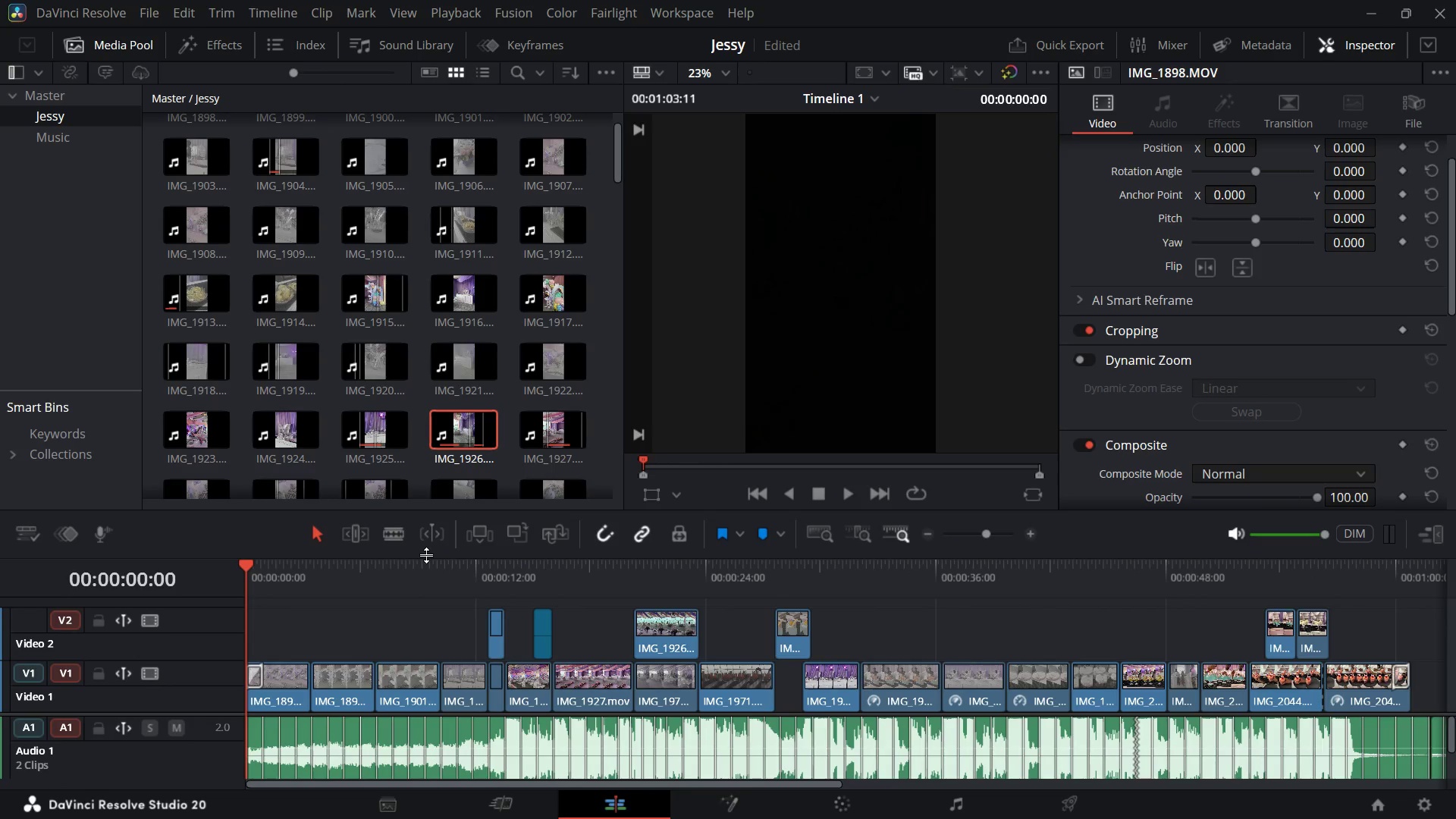 
key(Space)
 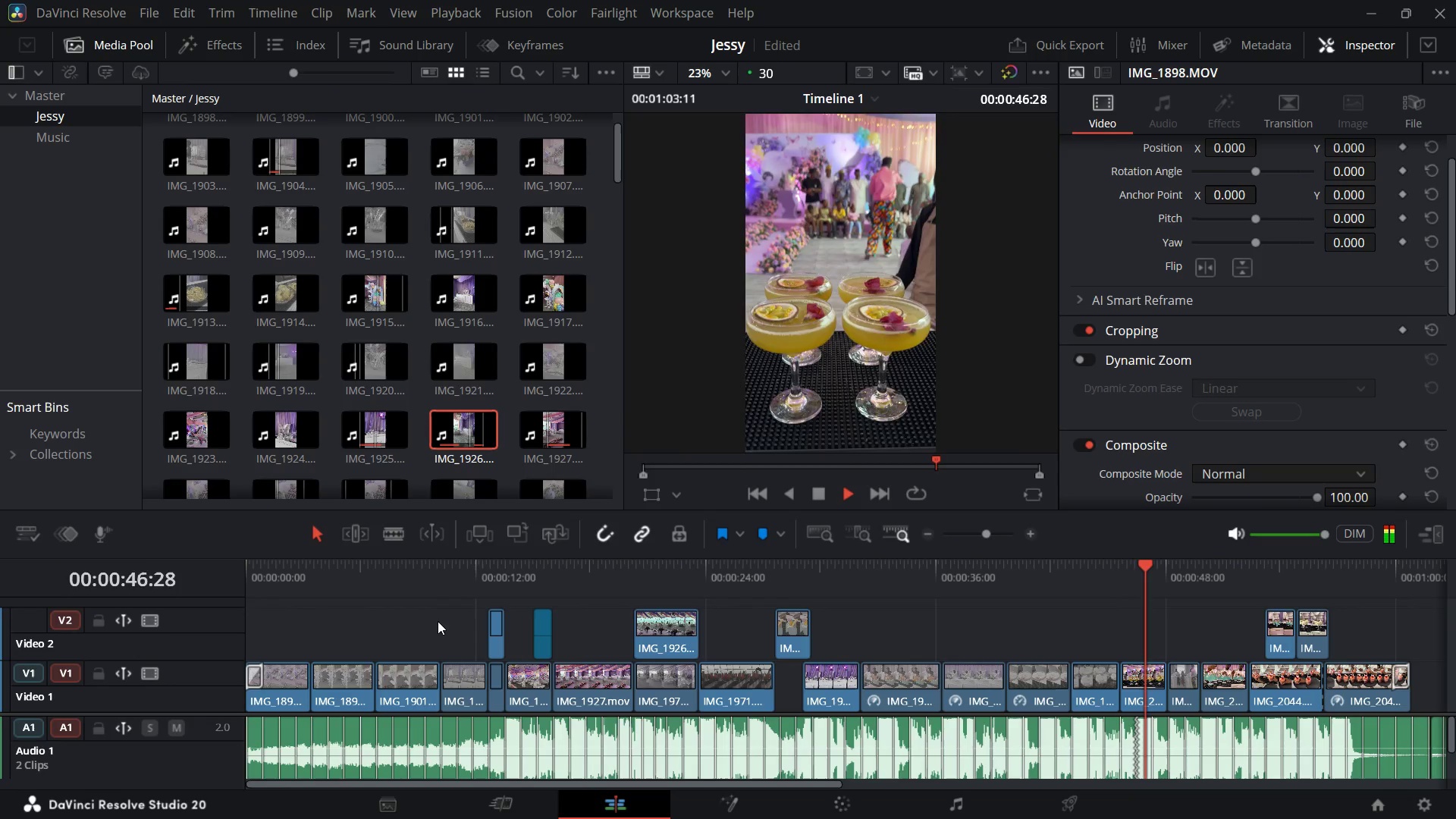 
wait(52.09)
 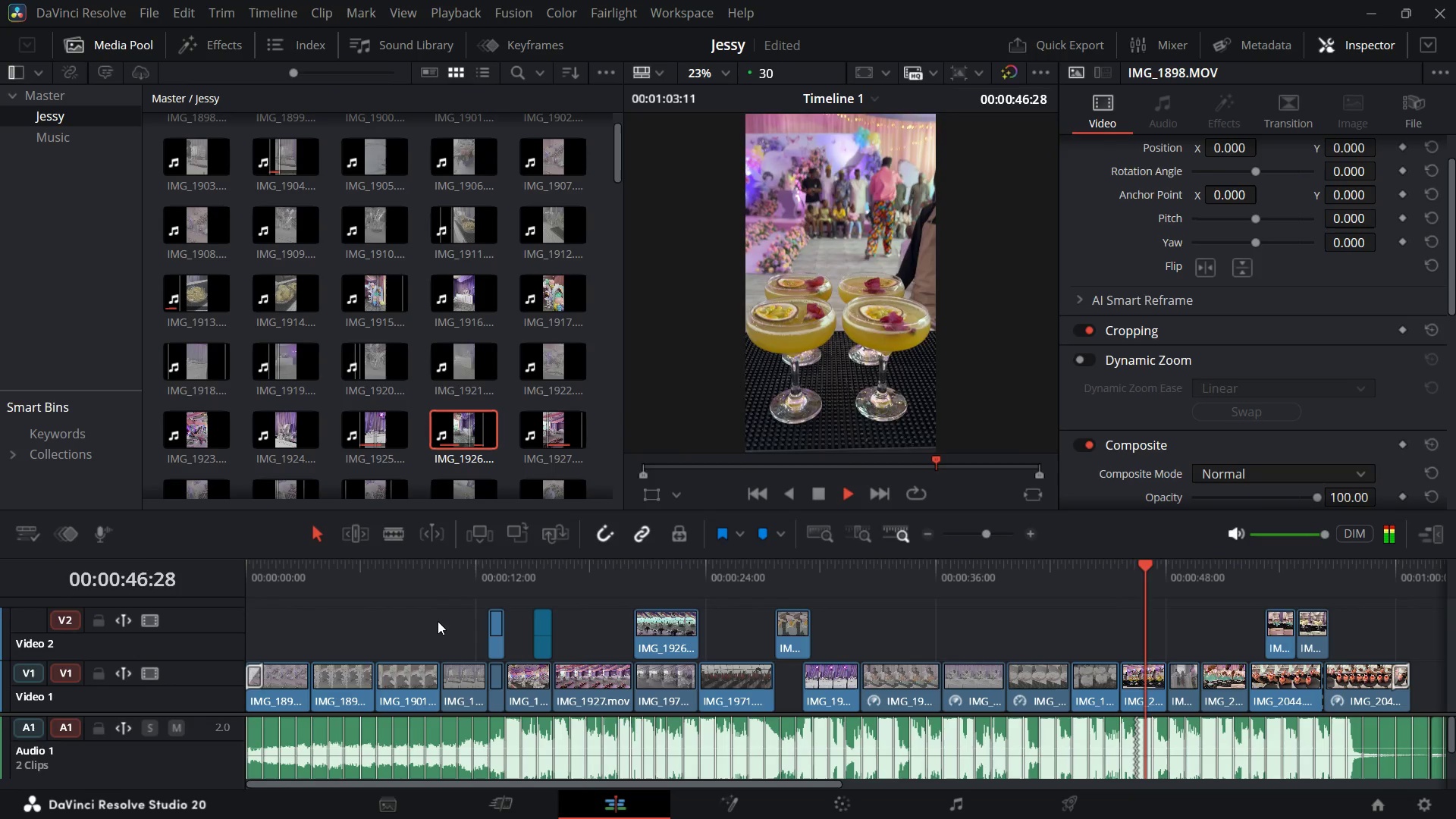 
key(Space)
 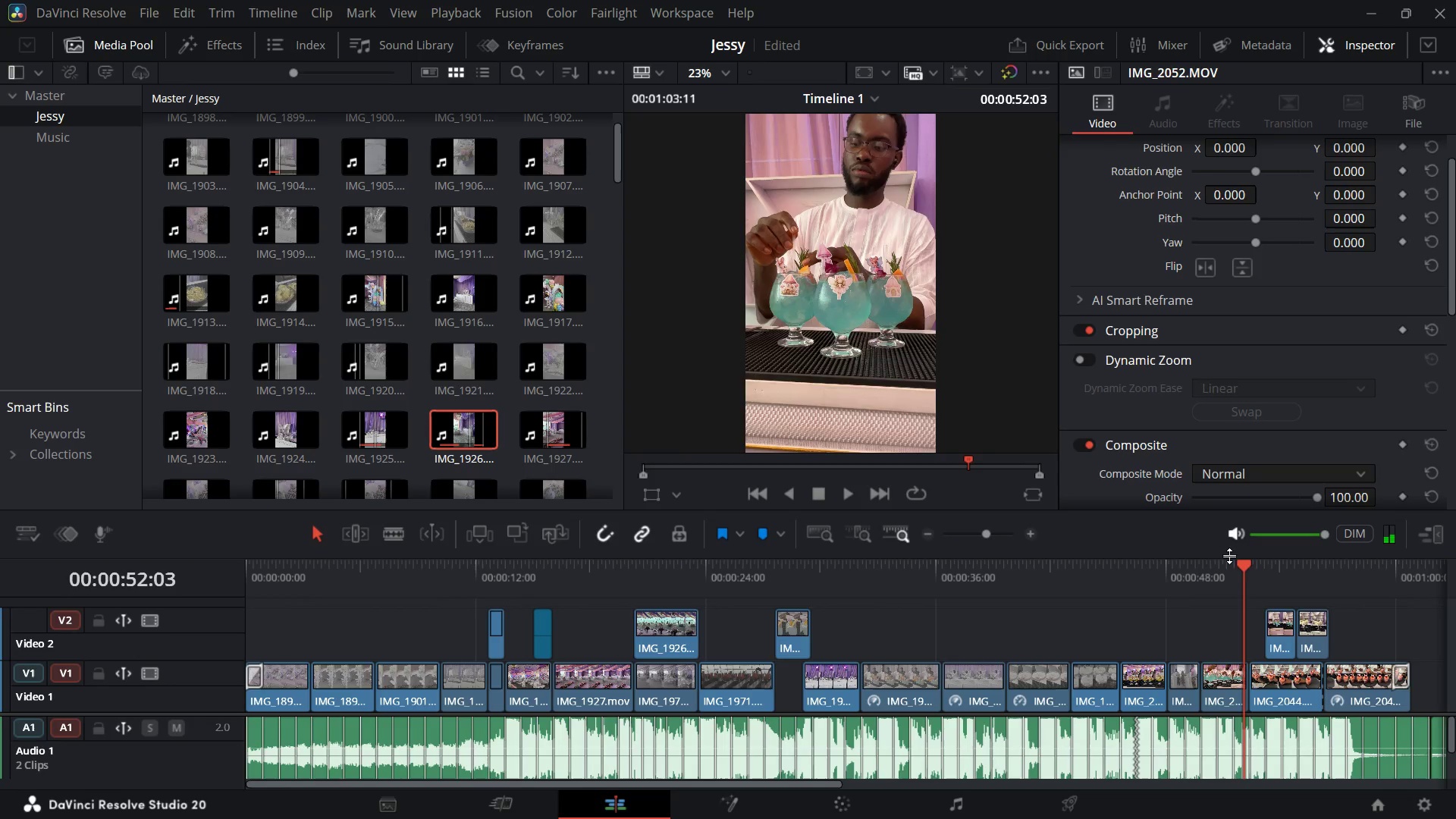 
left_click_drag(start_coordinate=[1239, 564], to_coordinate=[0, 682])
 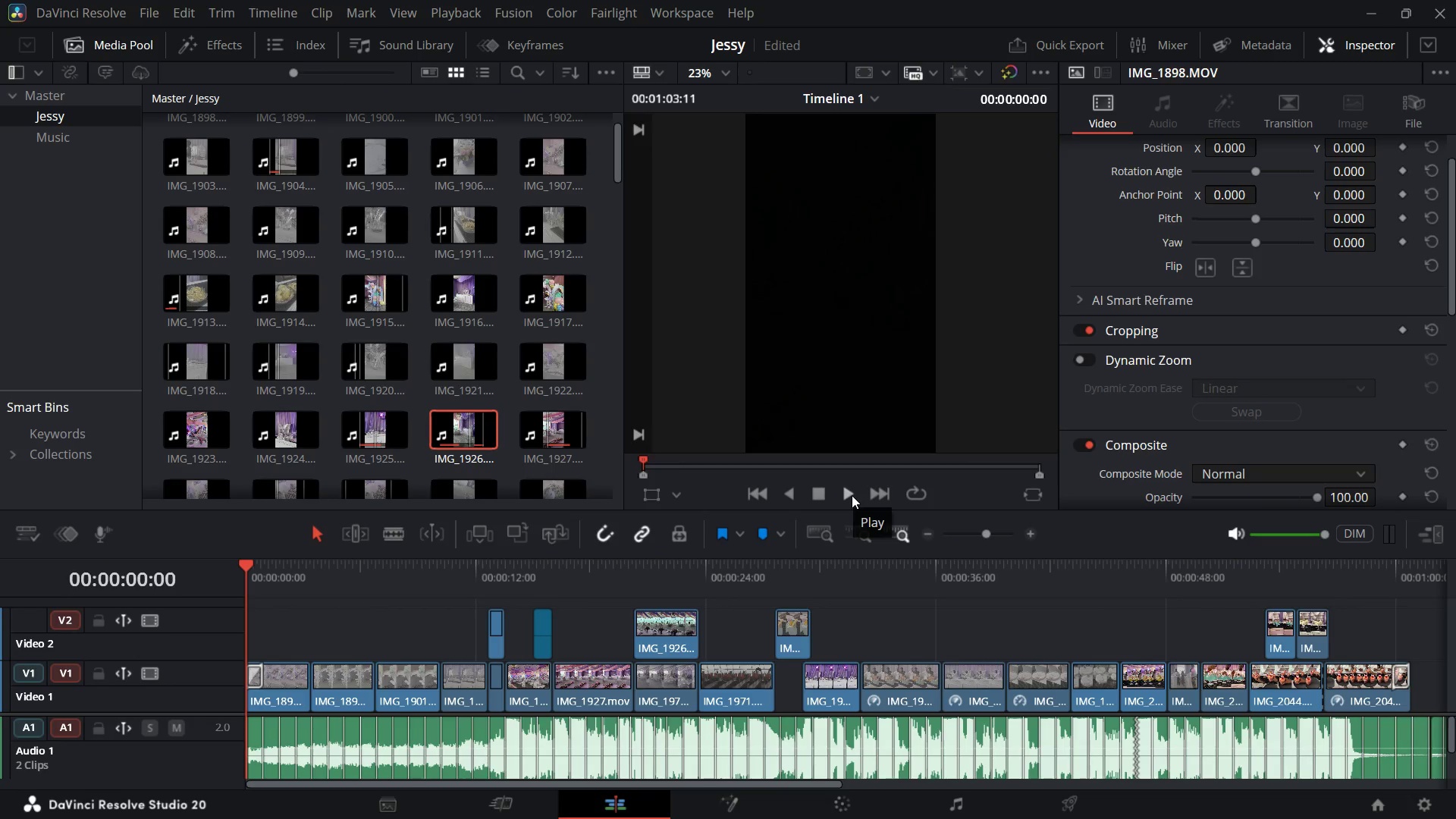 
wait(13.54)
 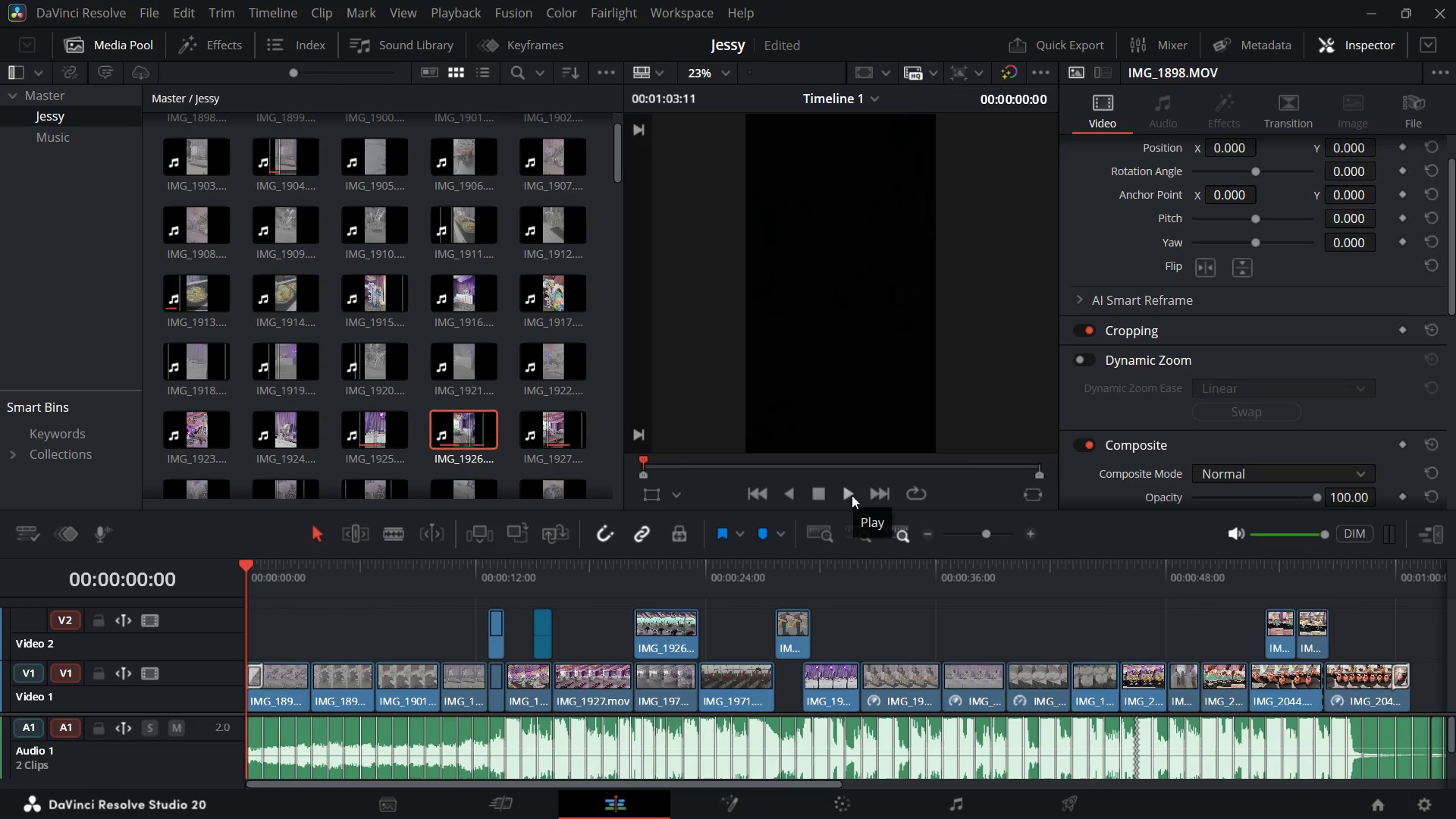 
left_click_drag(start_coordinate=[251, 560], to_coordinate=[230, 570])
 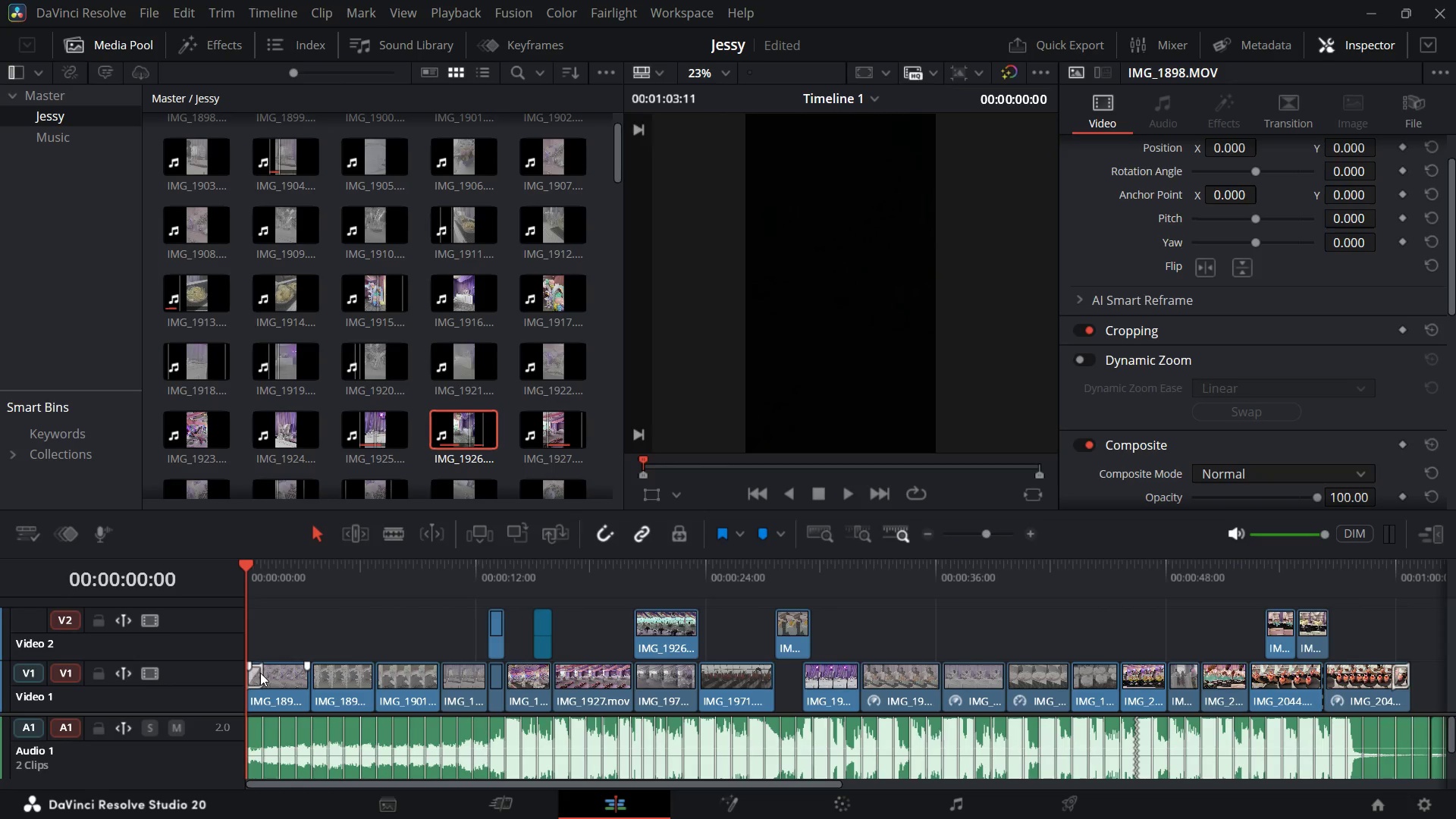 
wait(7.97)
 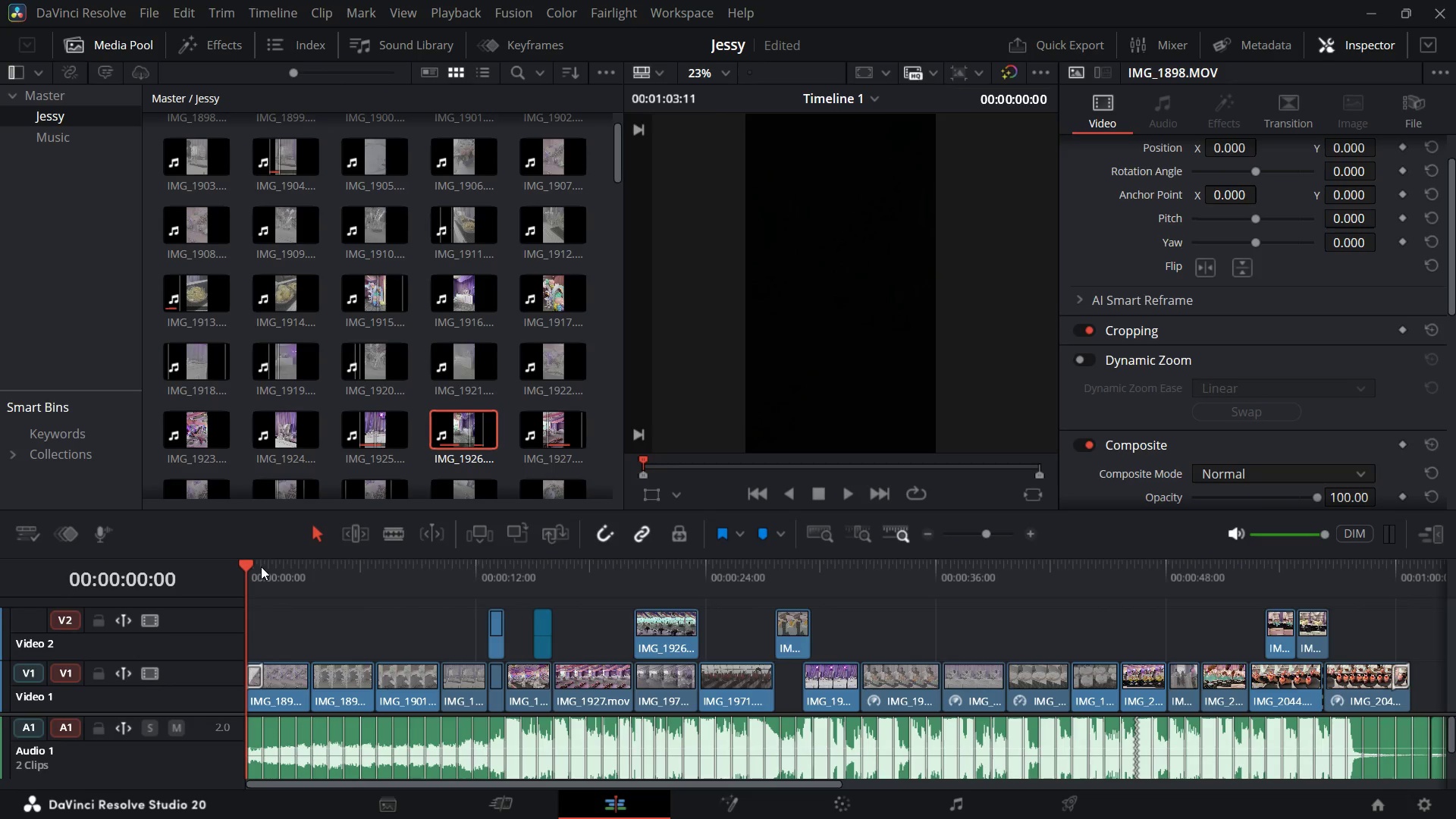 
left_click_drag(start_coordinate=[262, 674], to_coordinate=[266, 674])
 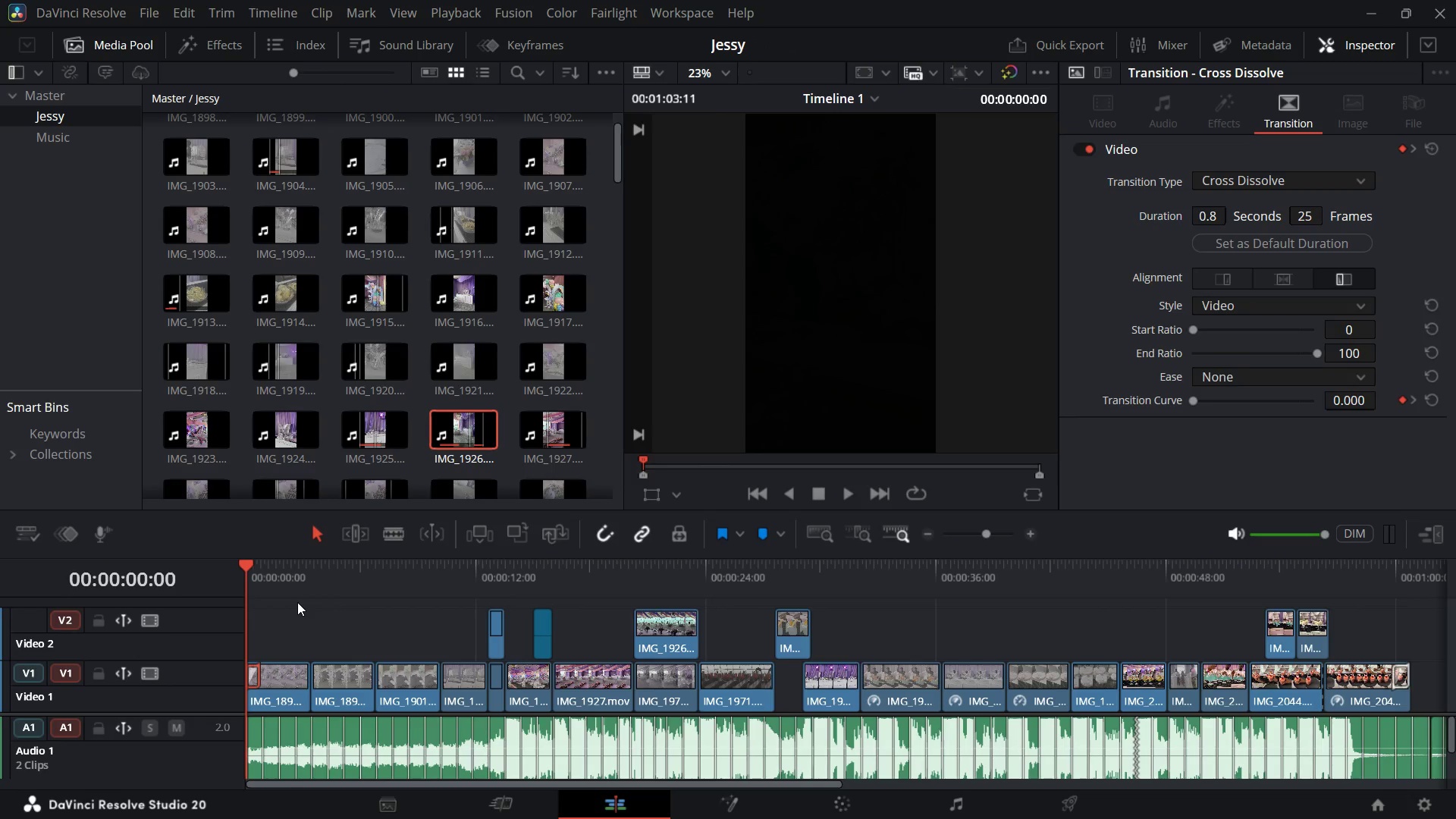 
wait(14.12)
 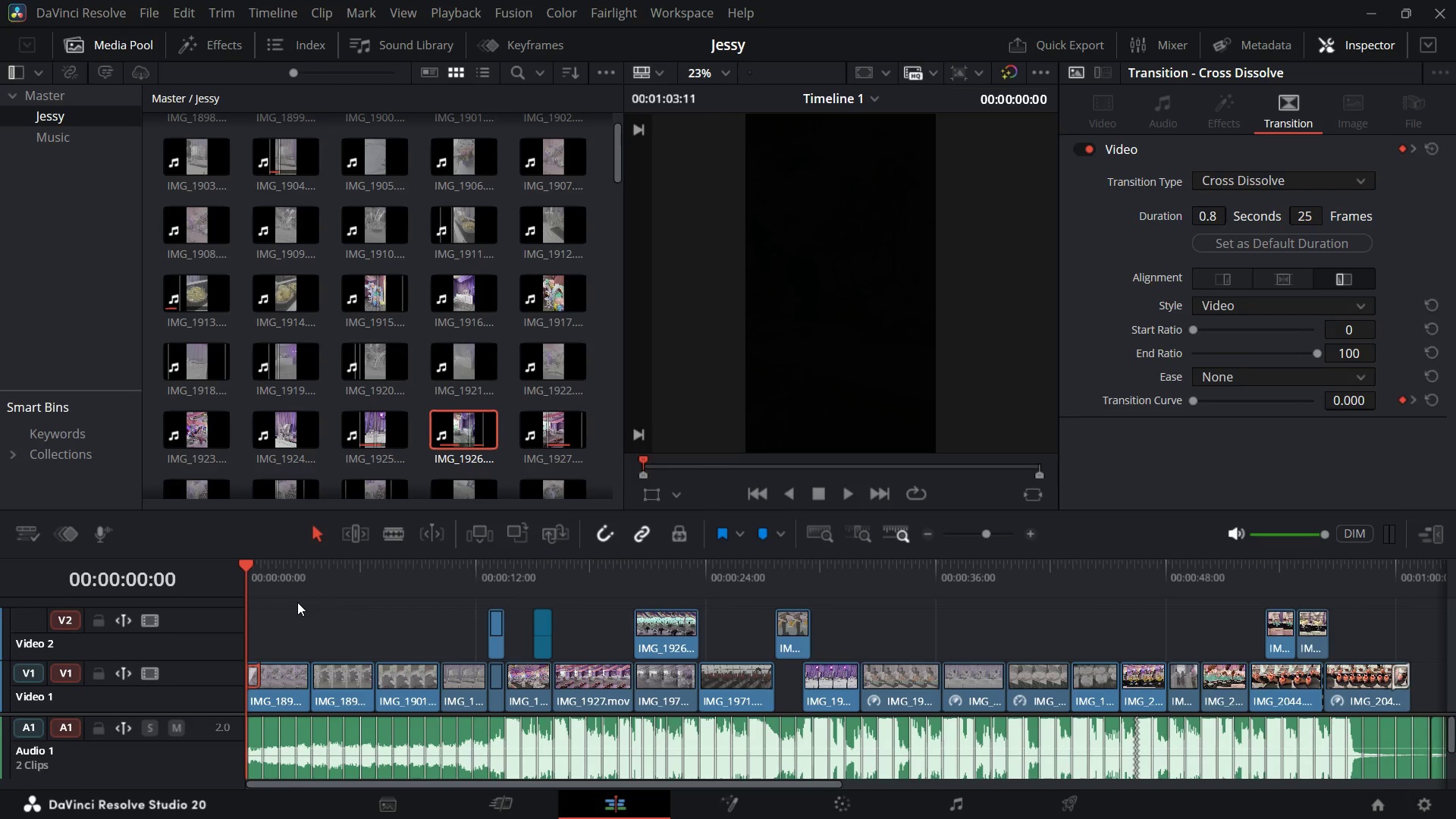 
key(Space)
 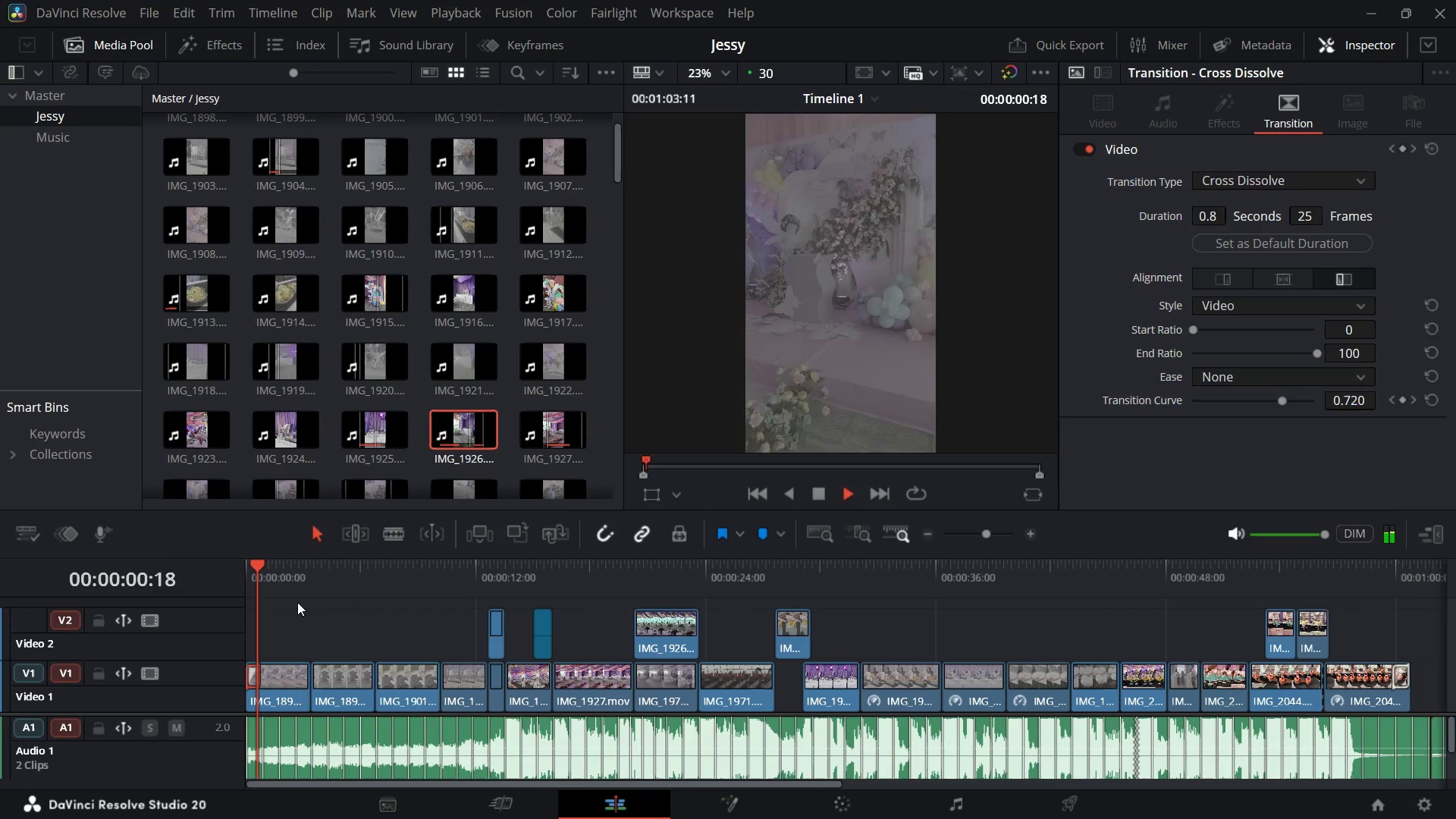 
key(Space)
 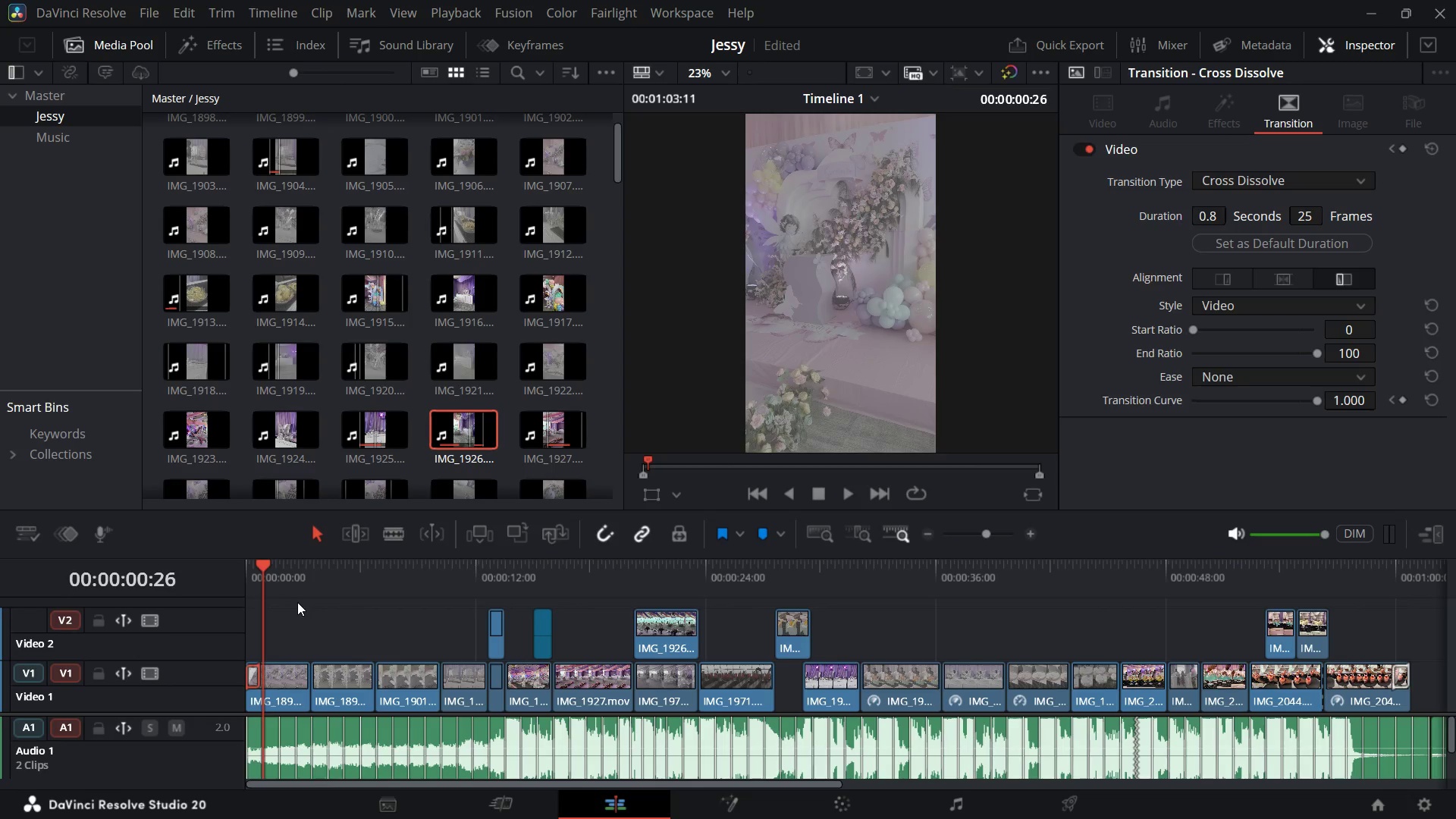 
wait(19.3)
 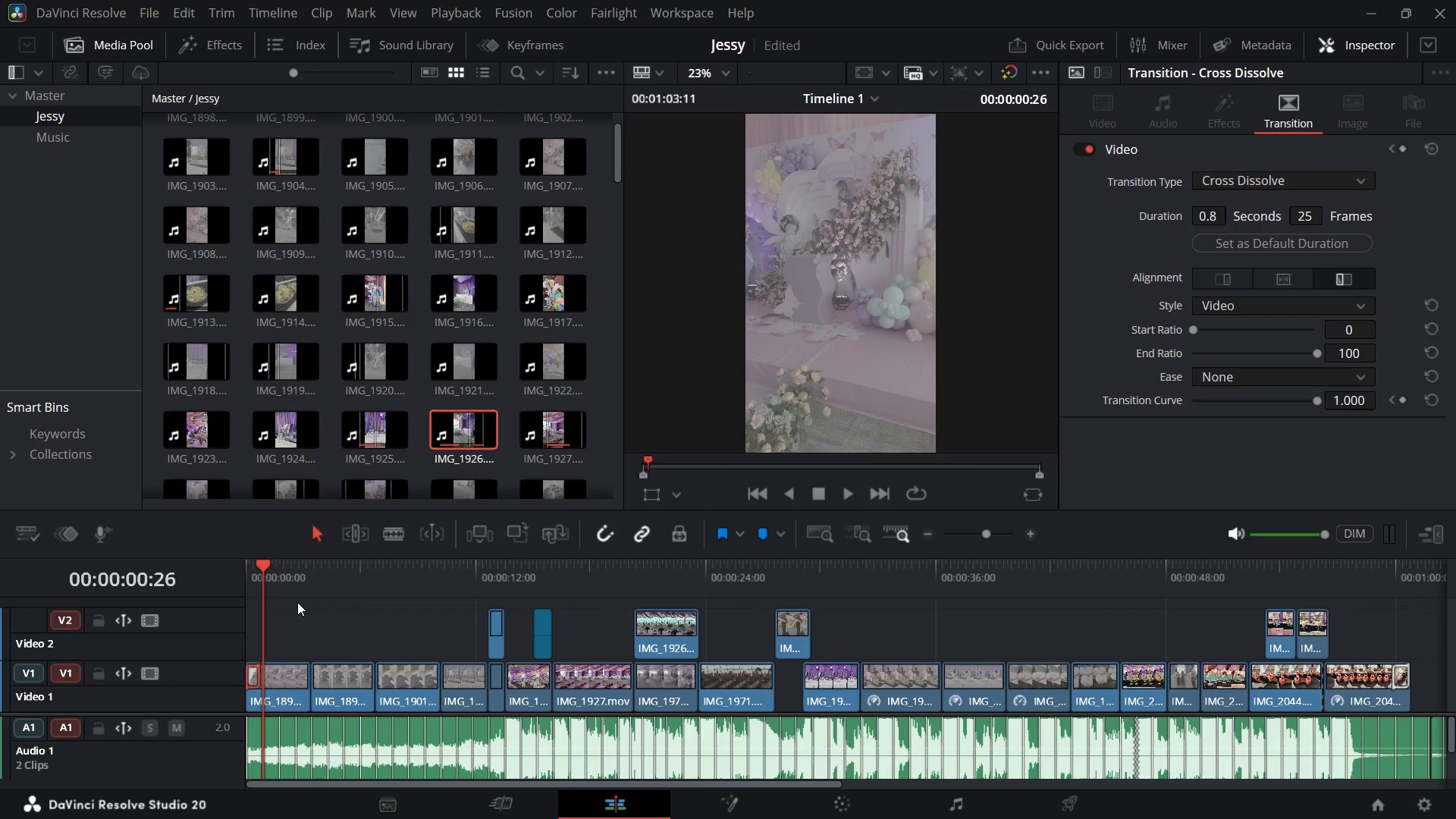 
left_click([281, 676])
 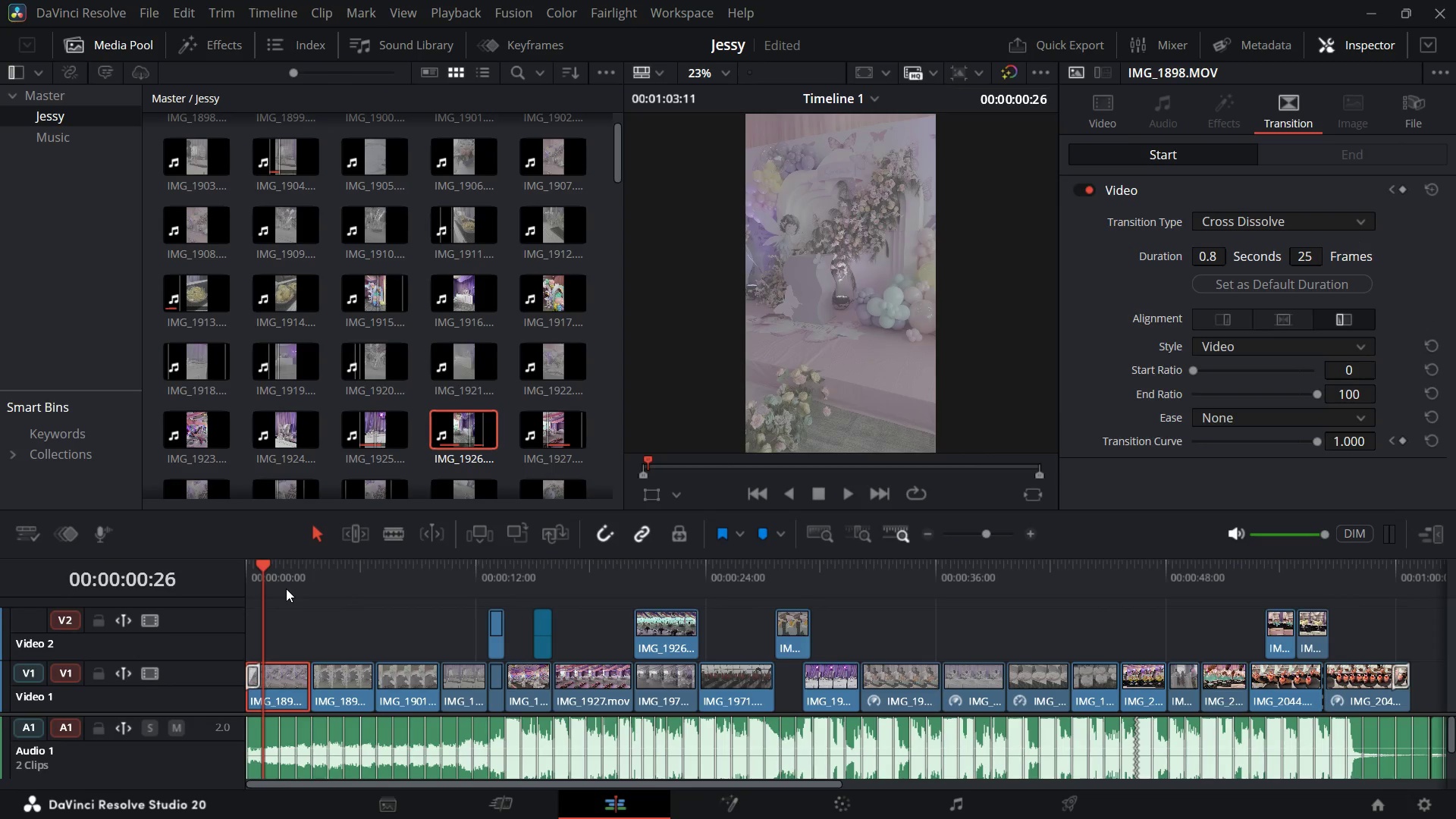 
key(Space)
 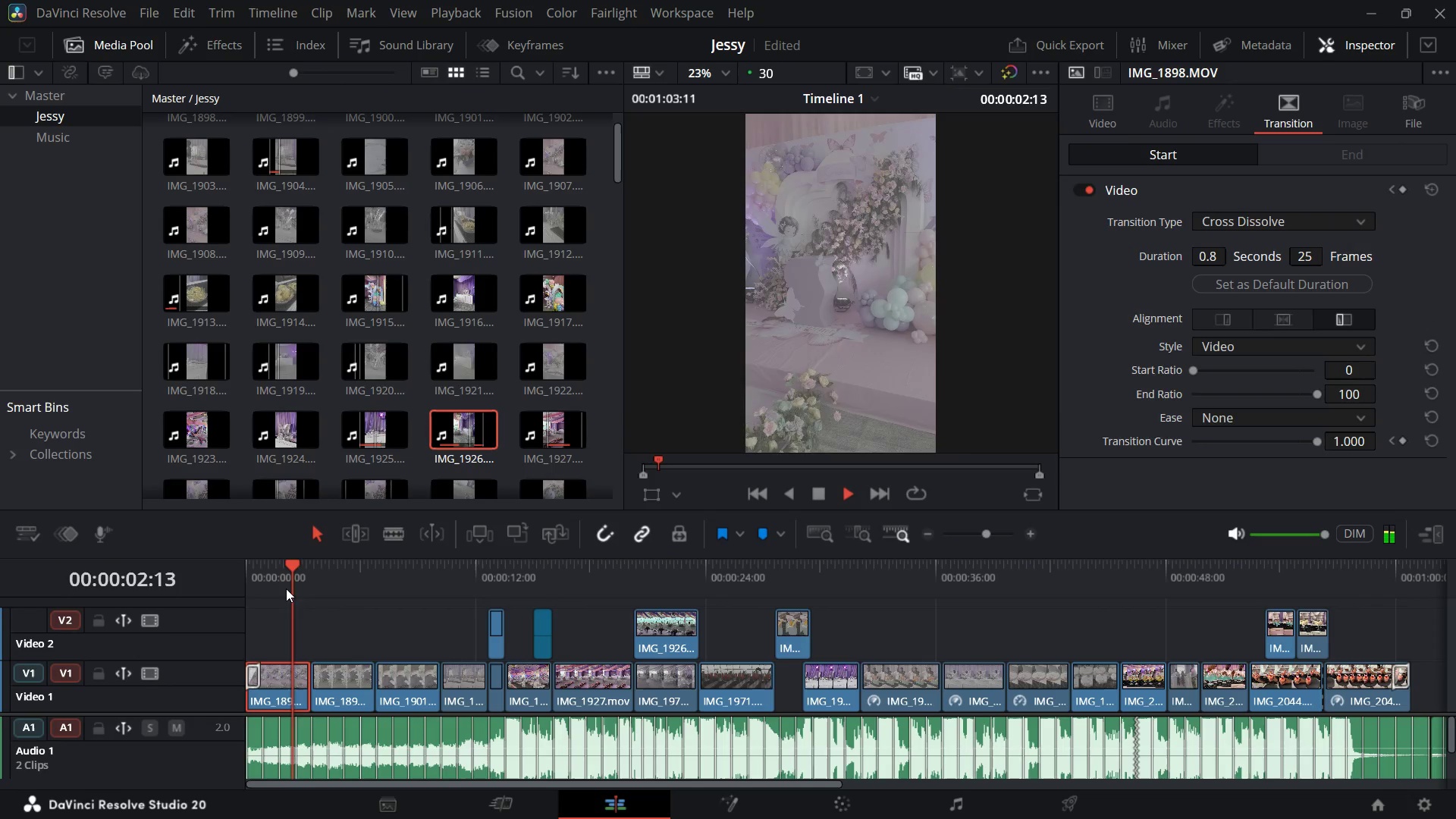 
key(Space)
 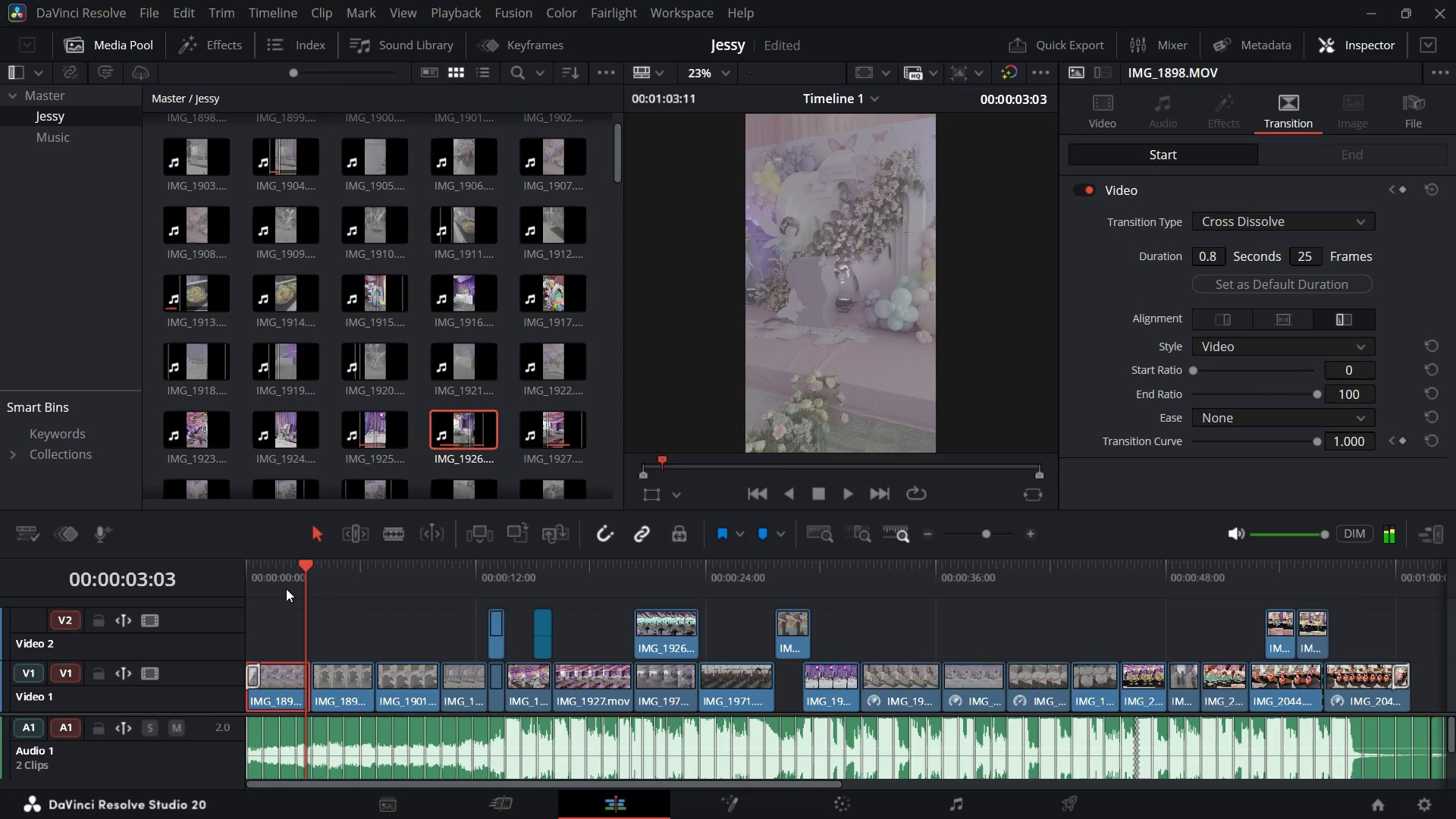 
key(Space)
 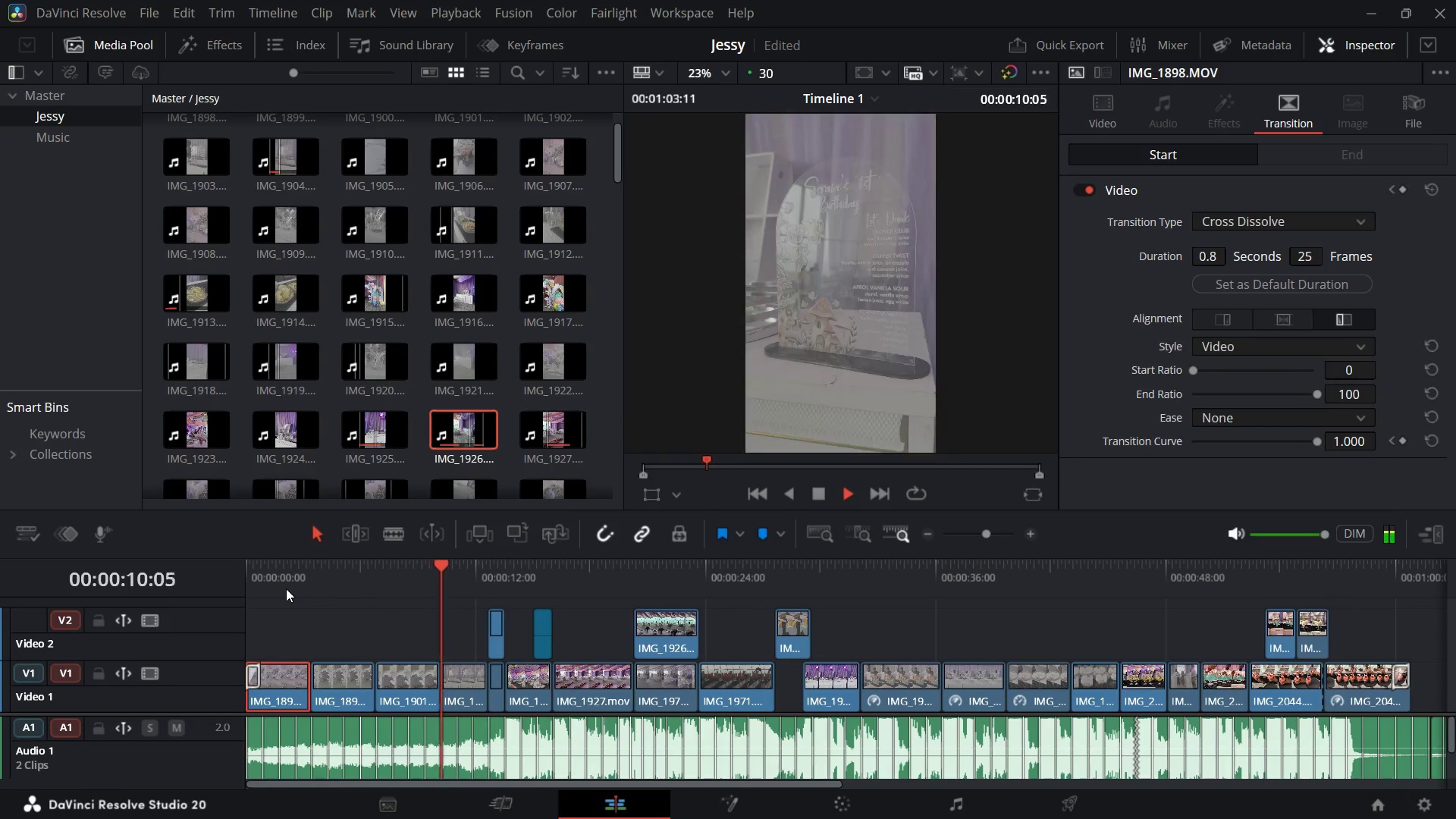 
wait(12.13)
 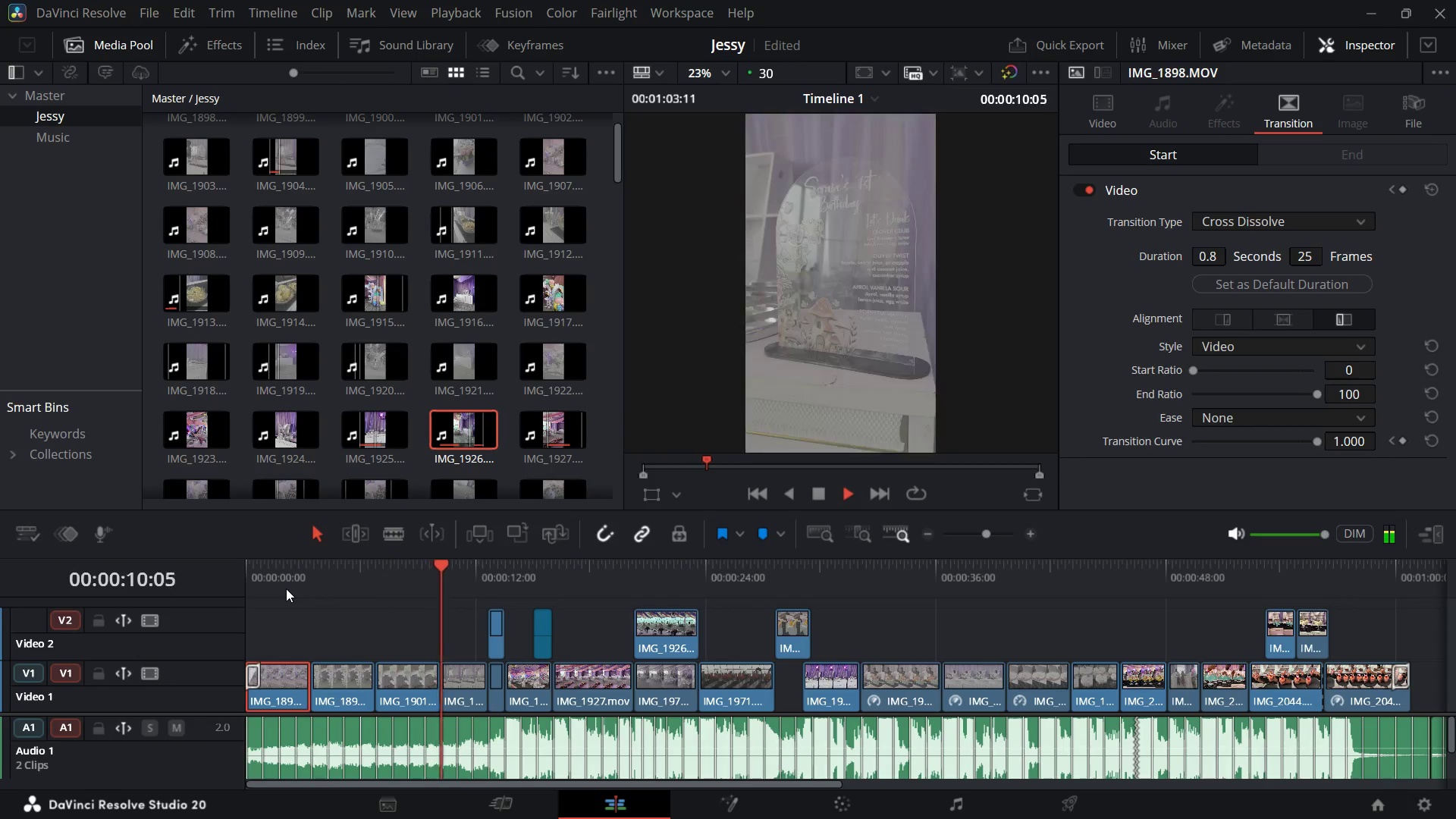 
key(Space)
 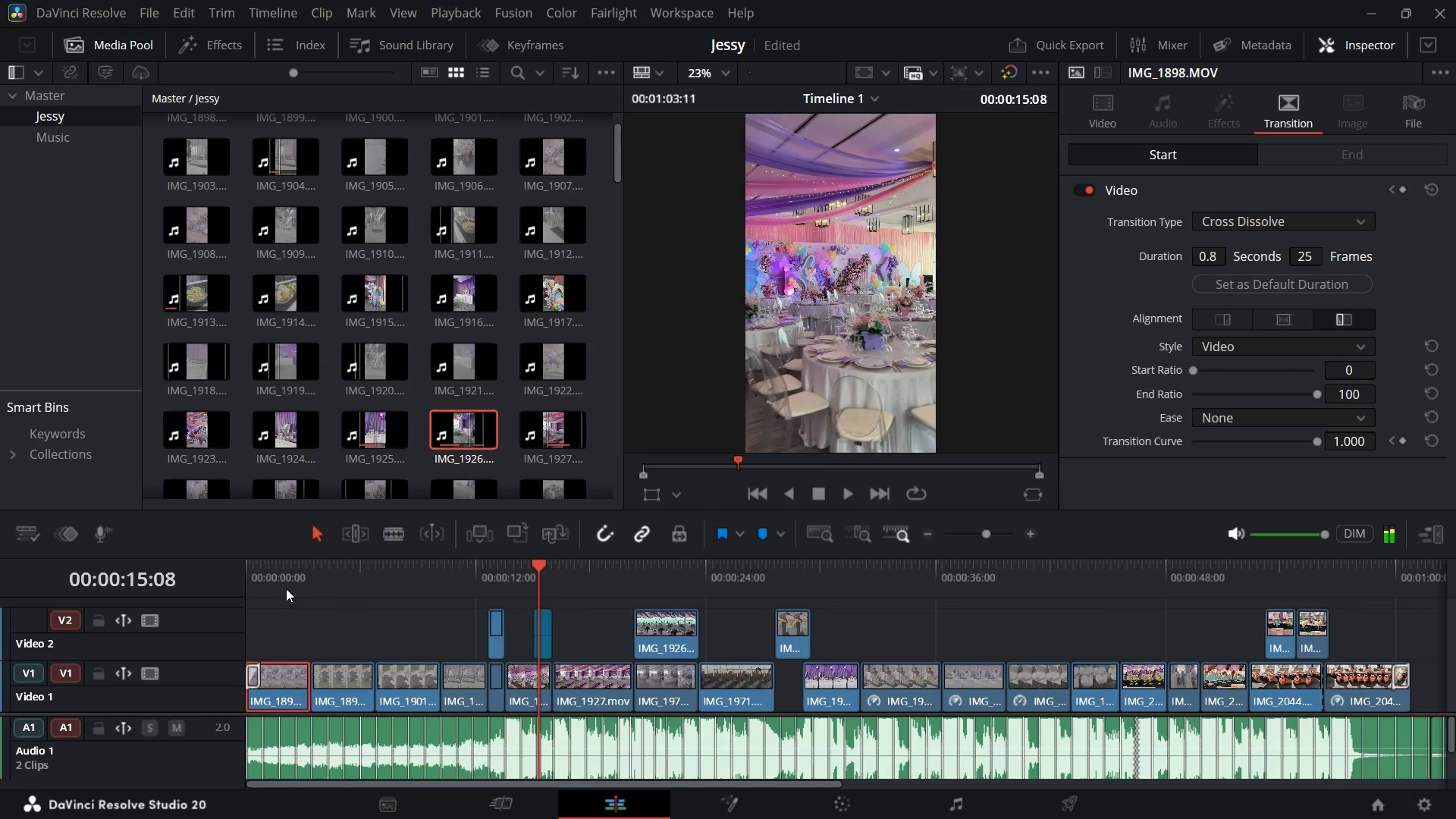 
key(Space)
 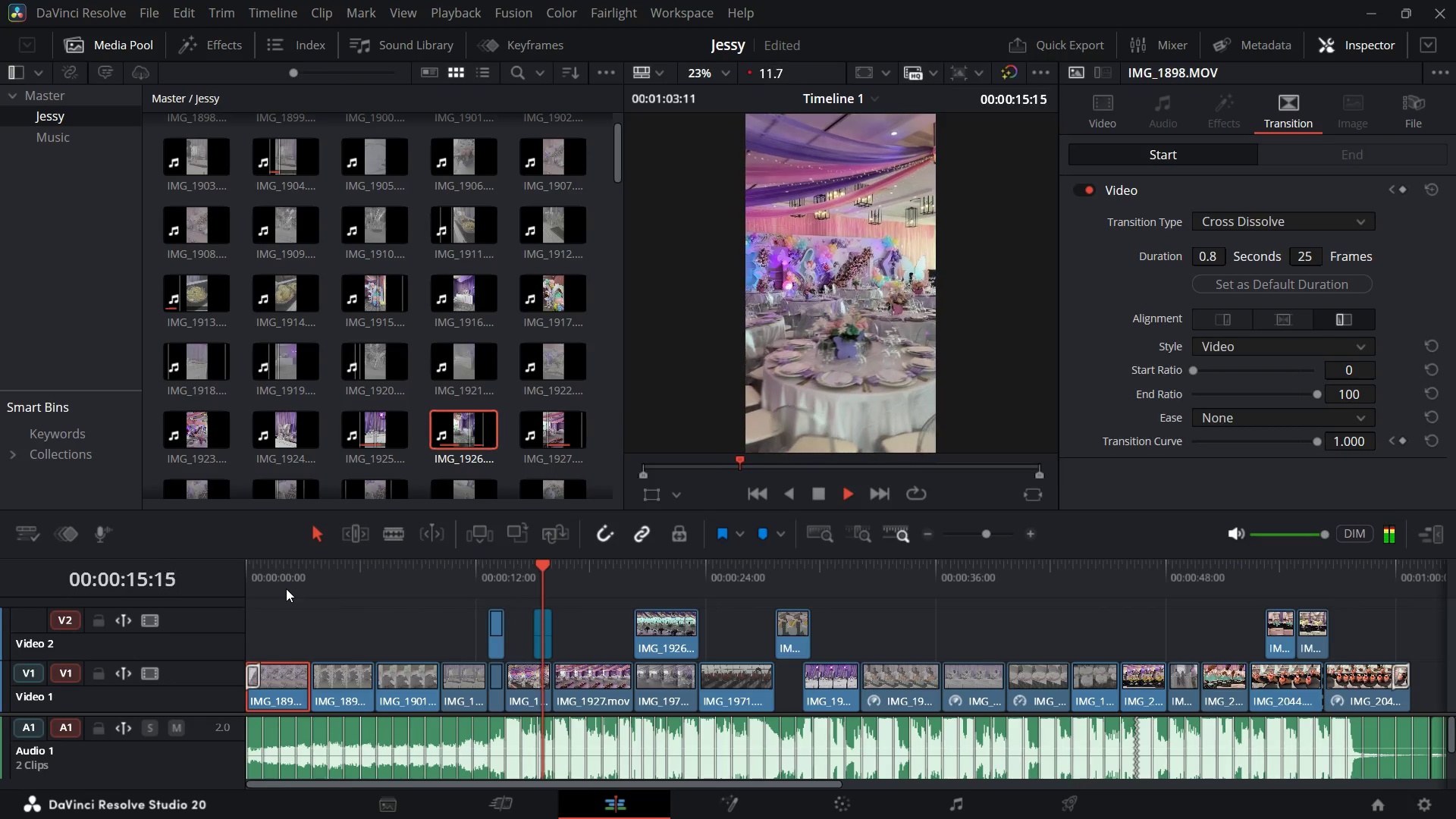 
key(Space)
 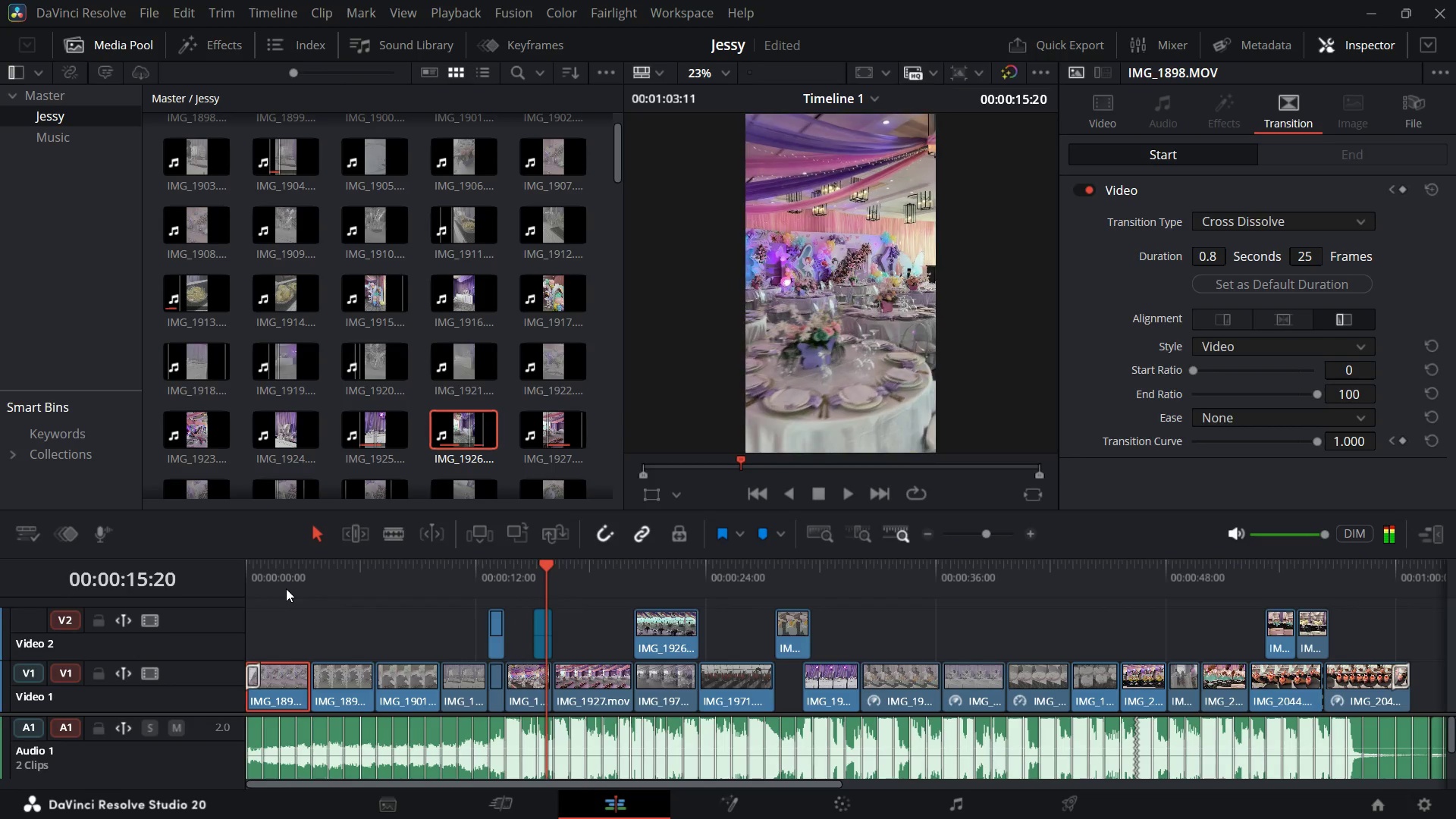 
key(Space)
 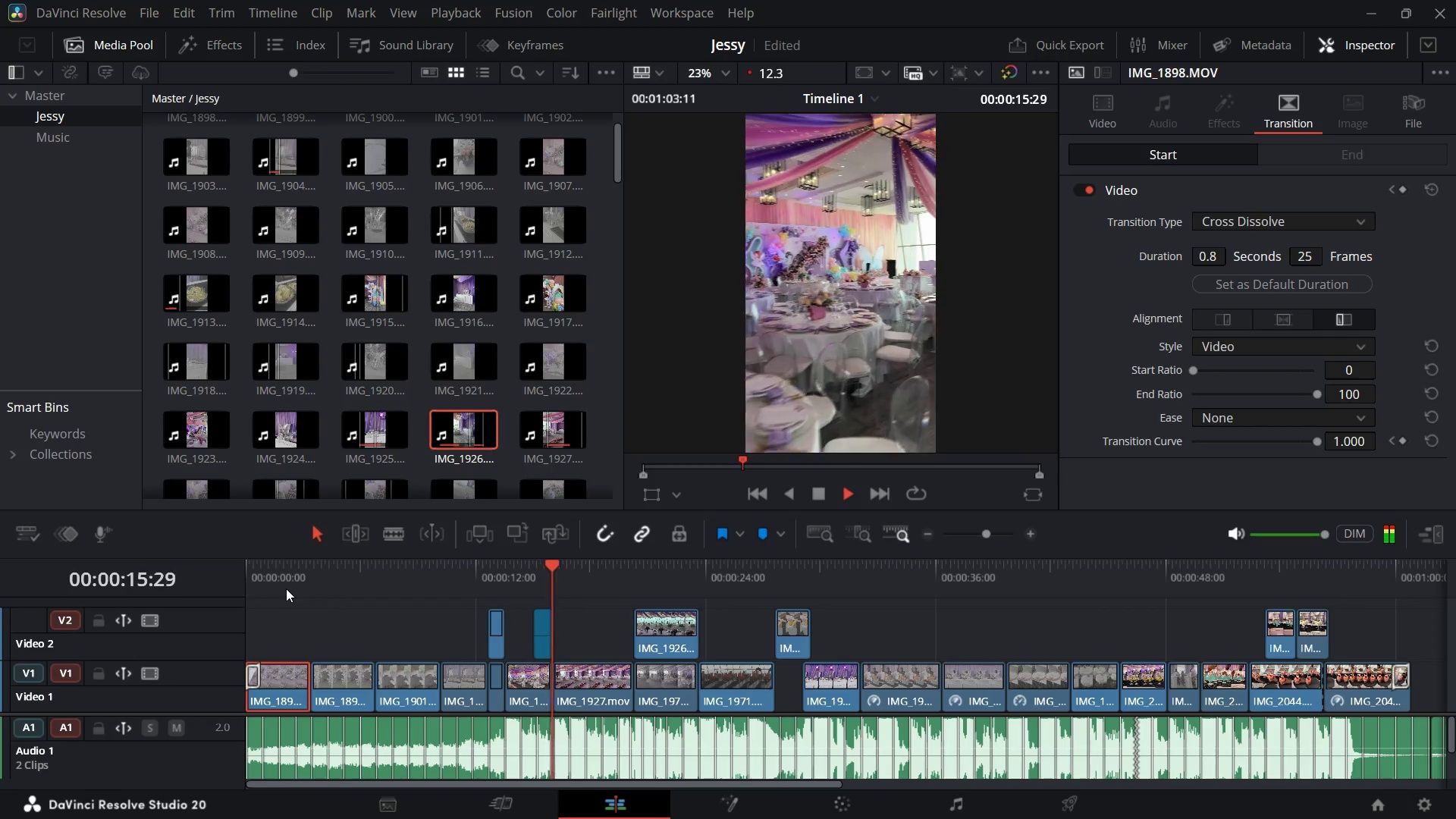 
key(Space)
 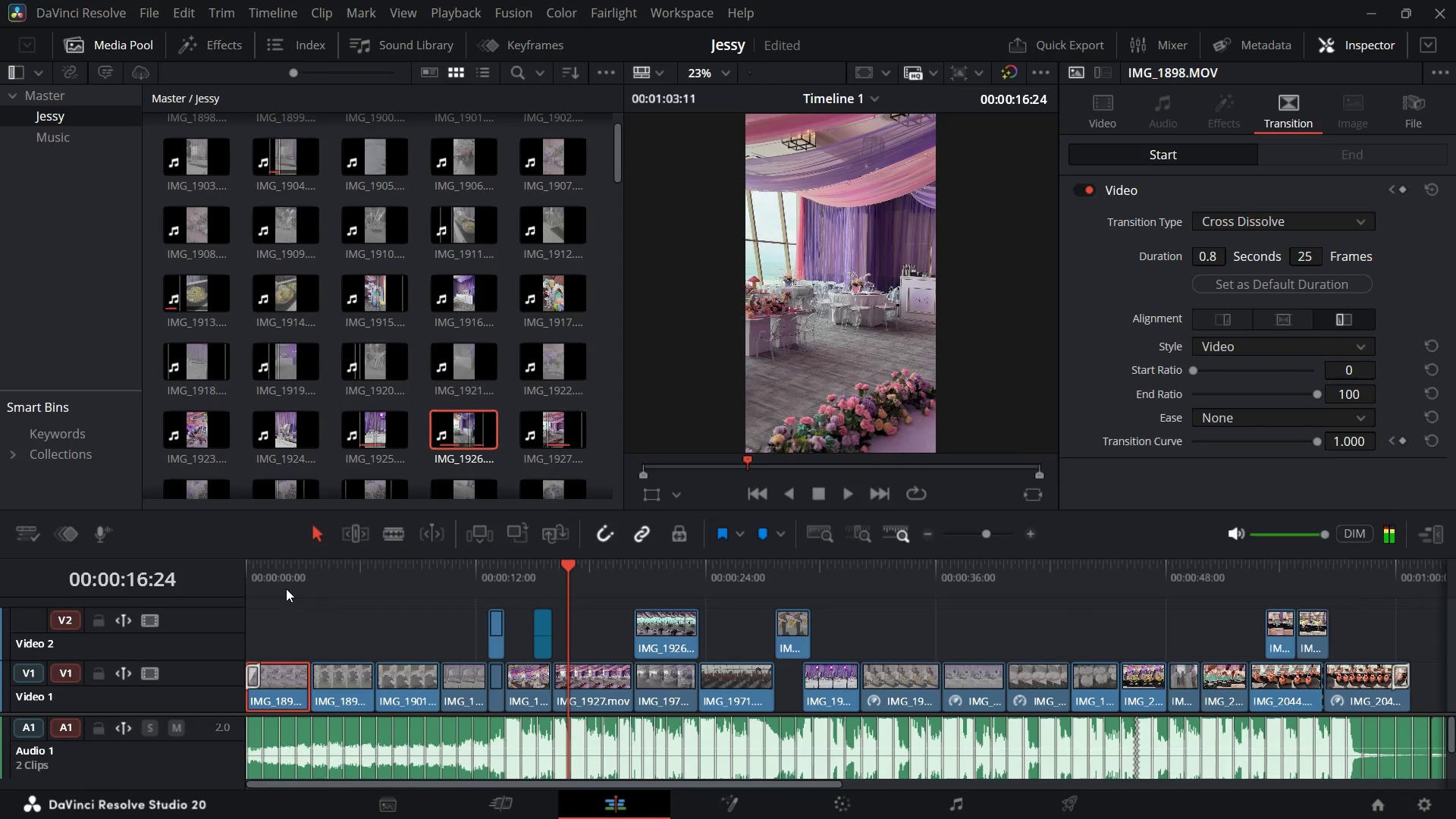 
key(Space)
 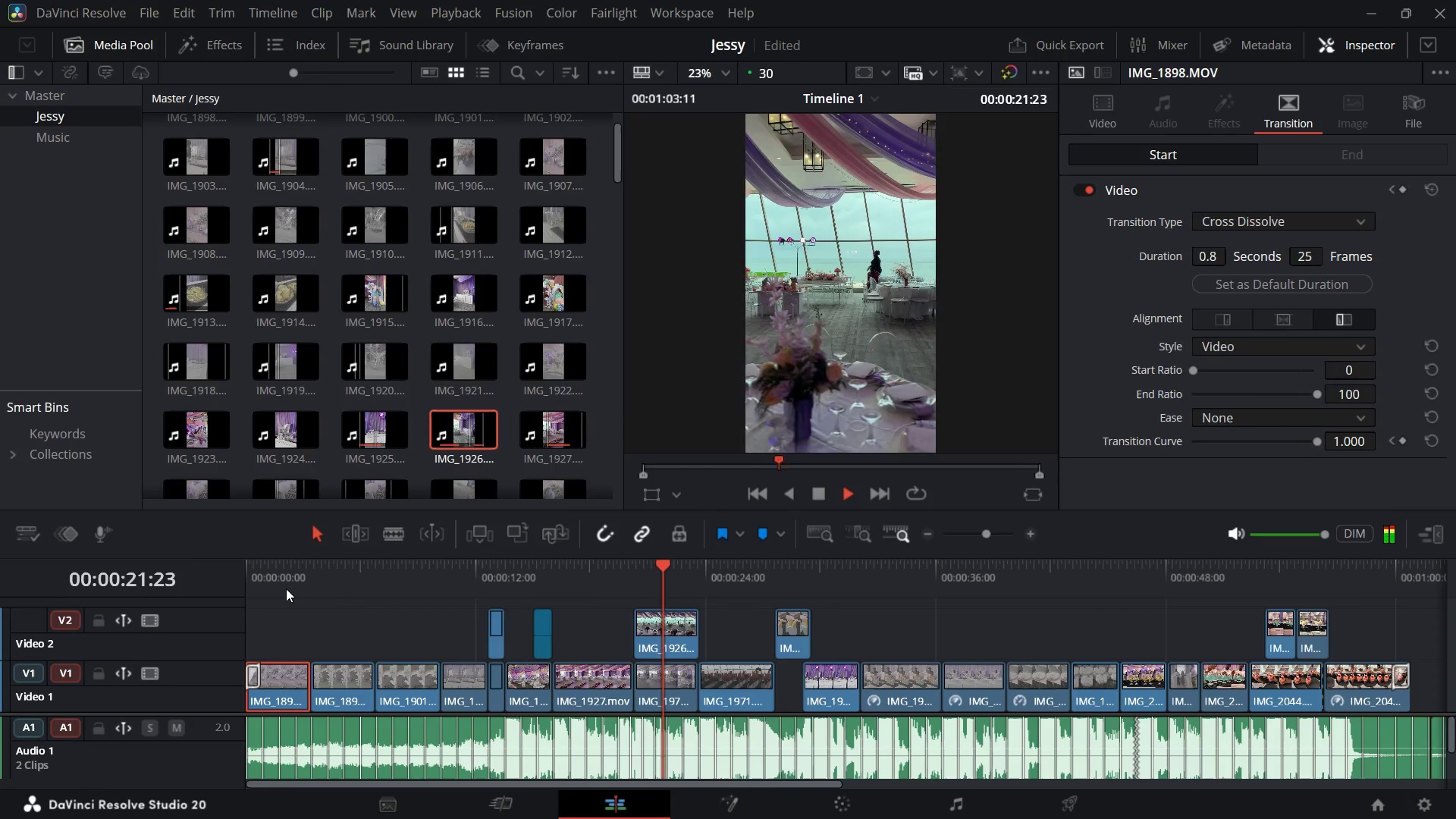 
wait(10.02)
 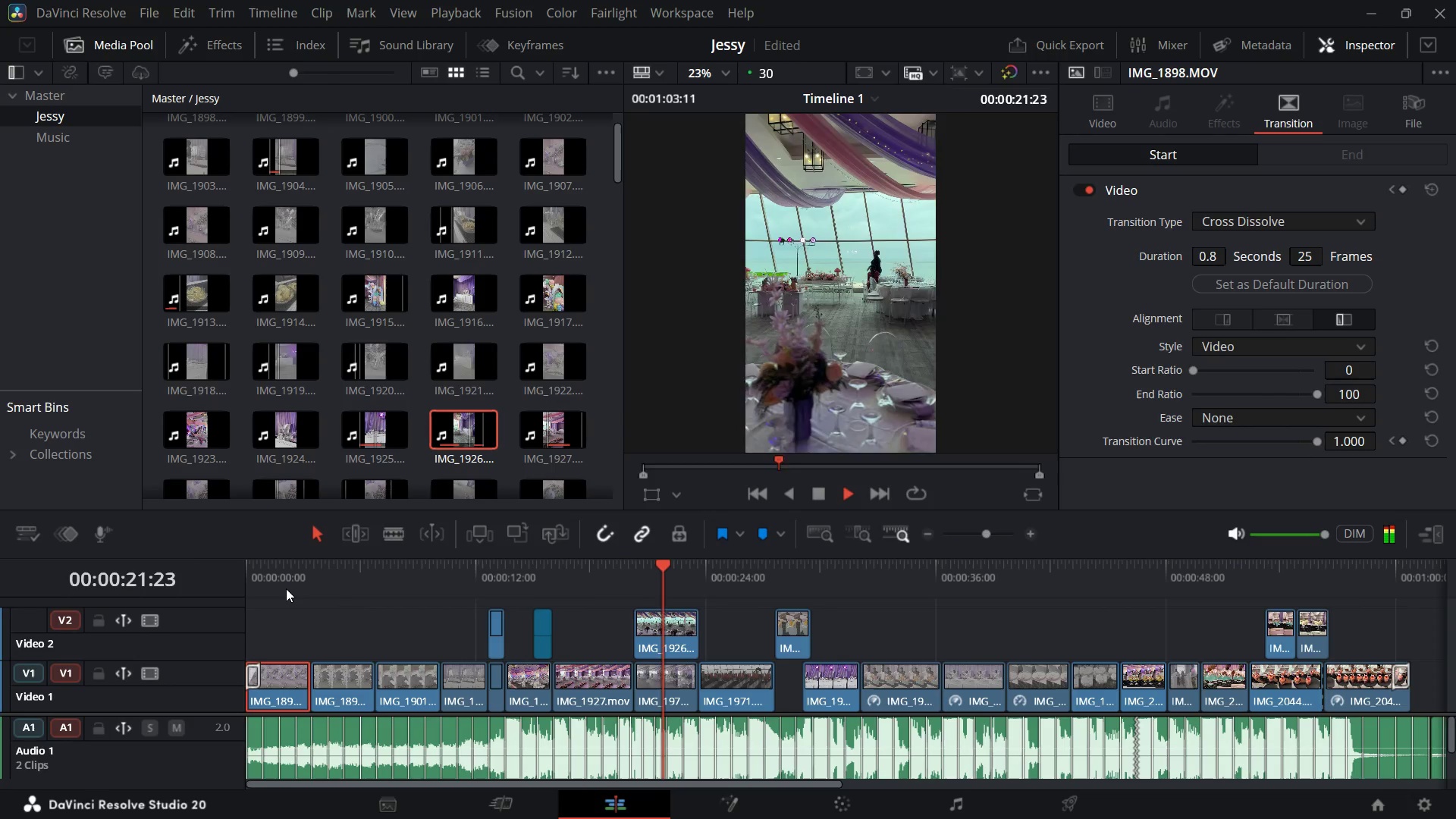 
key(Space)
 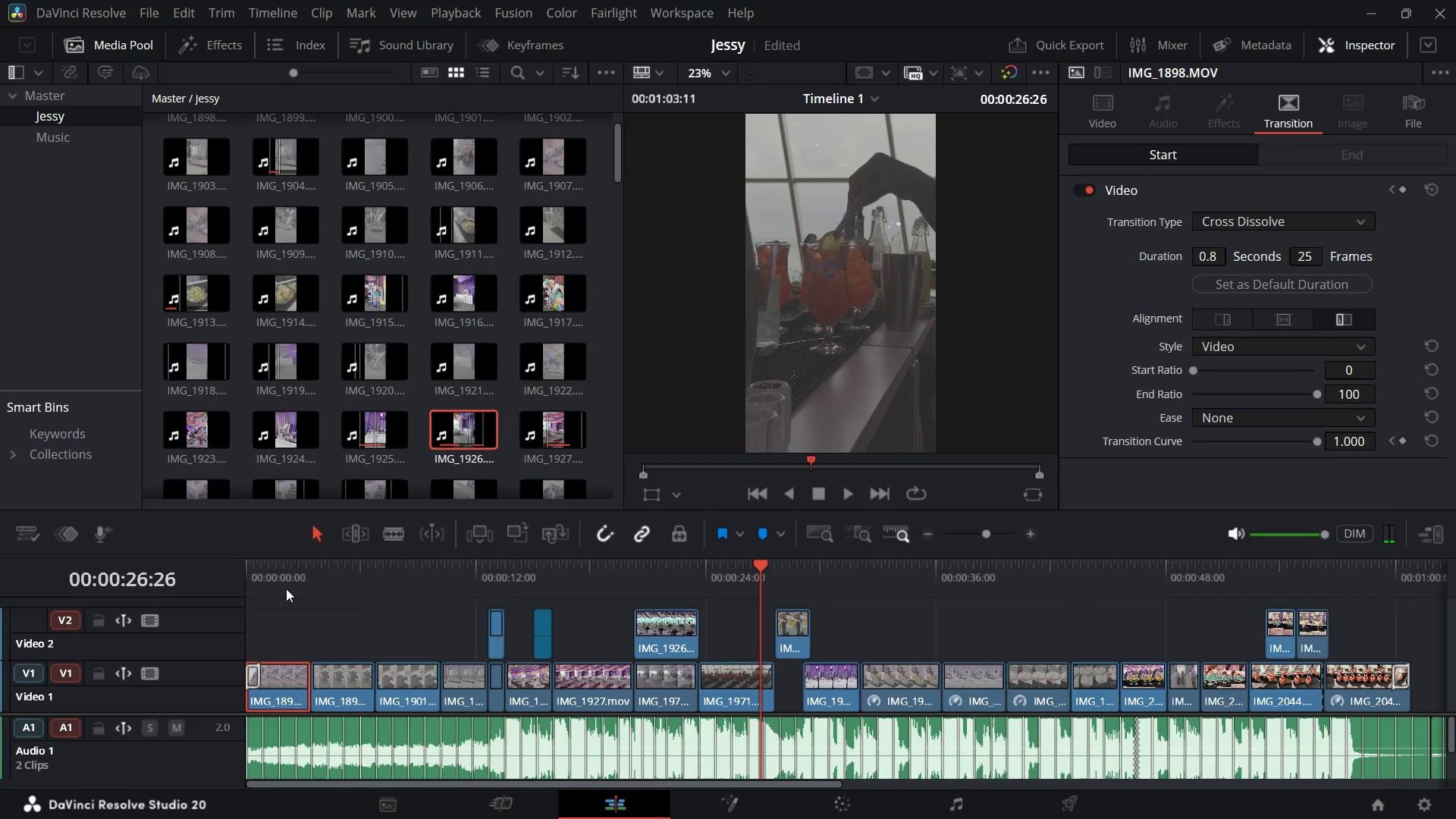 
wait(6.67)
 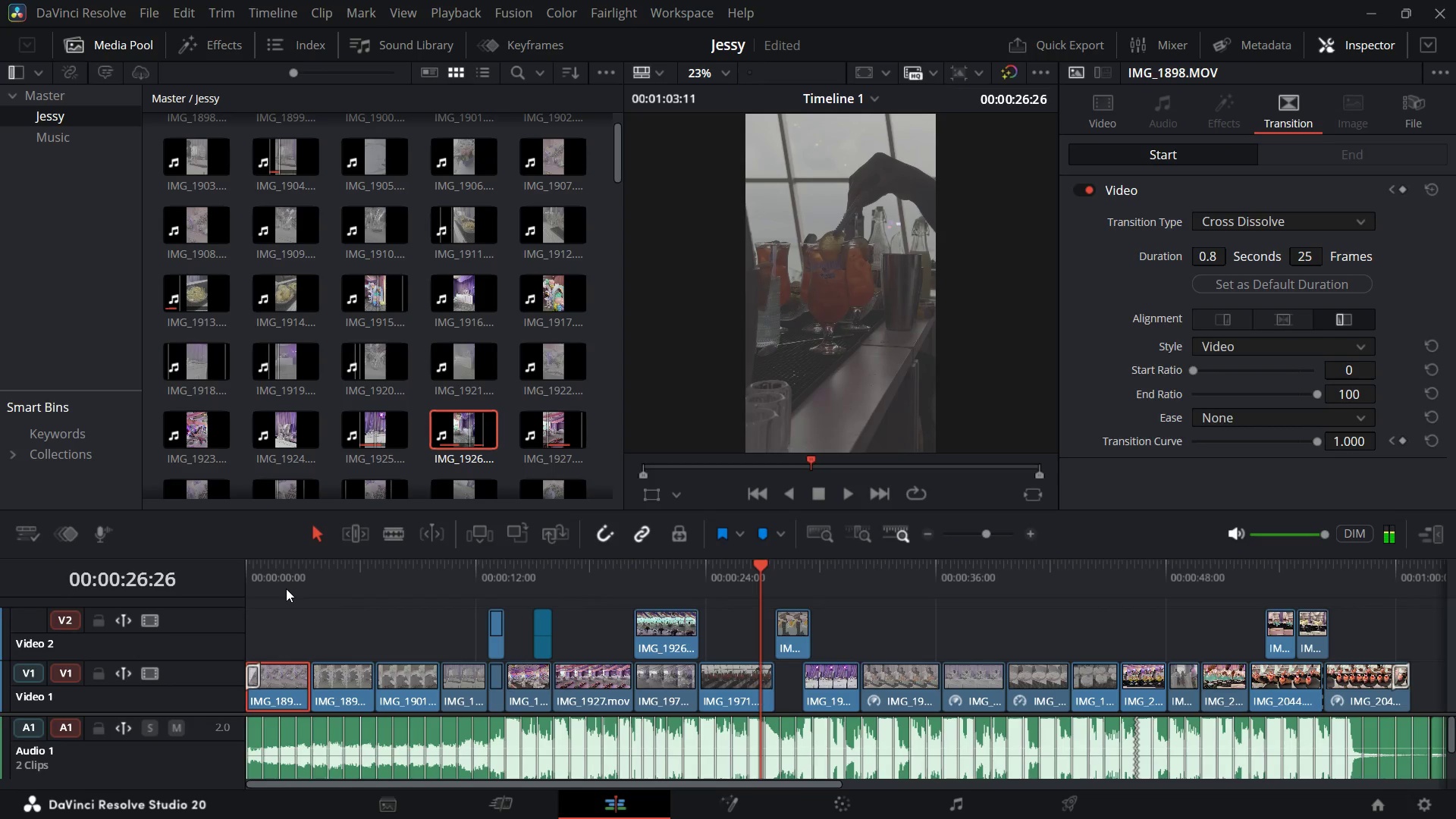 
scroll: coordinate [286, 588], scroll_direction: up, amount: 1.0
 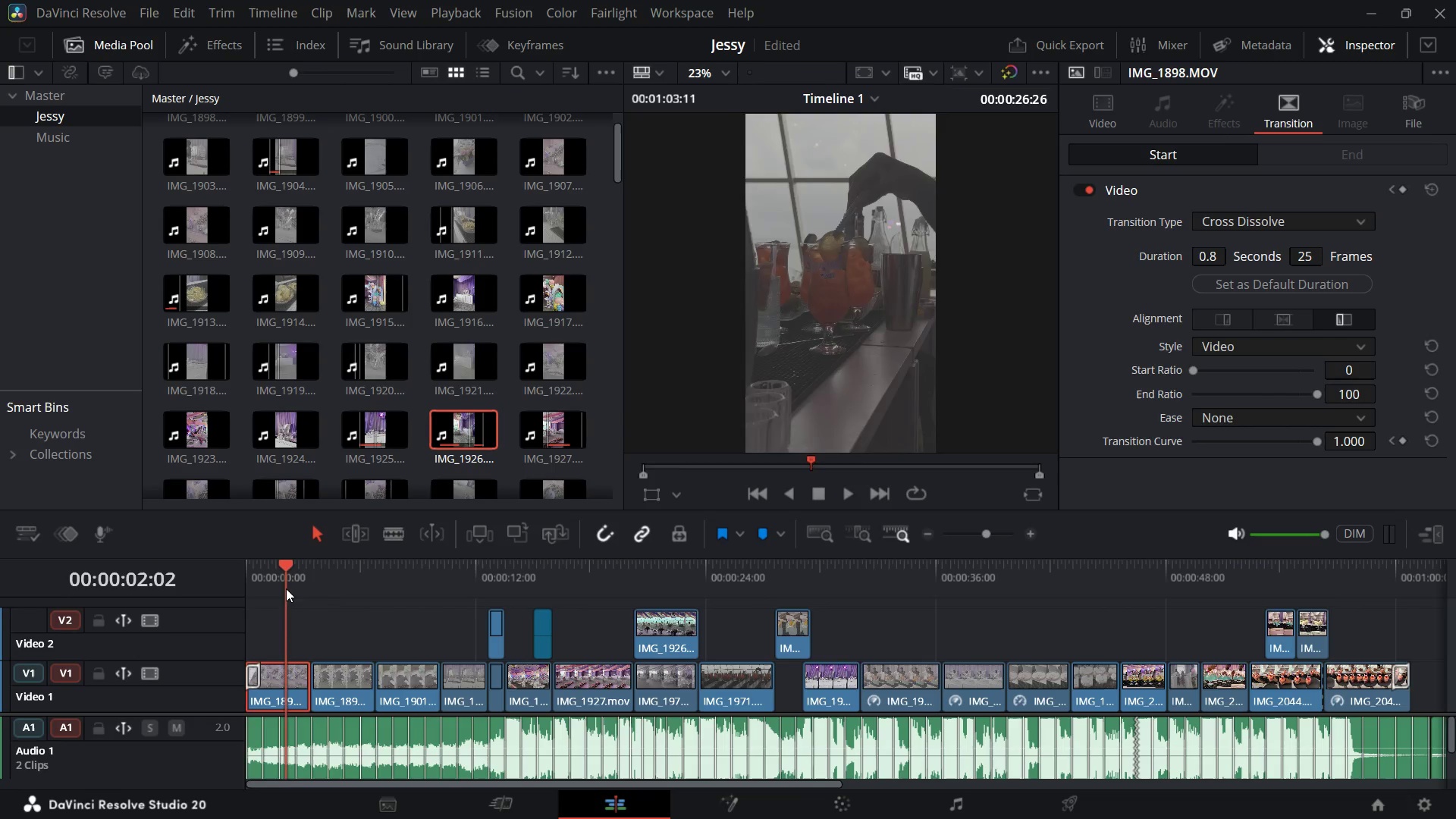 
double_click([286, 588])
 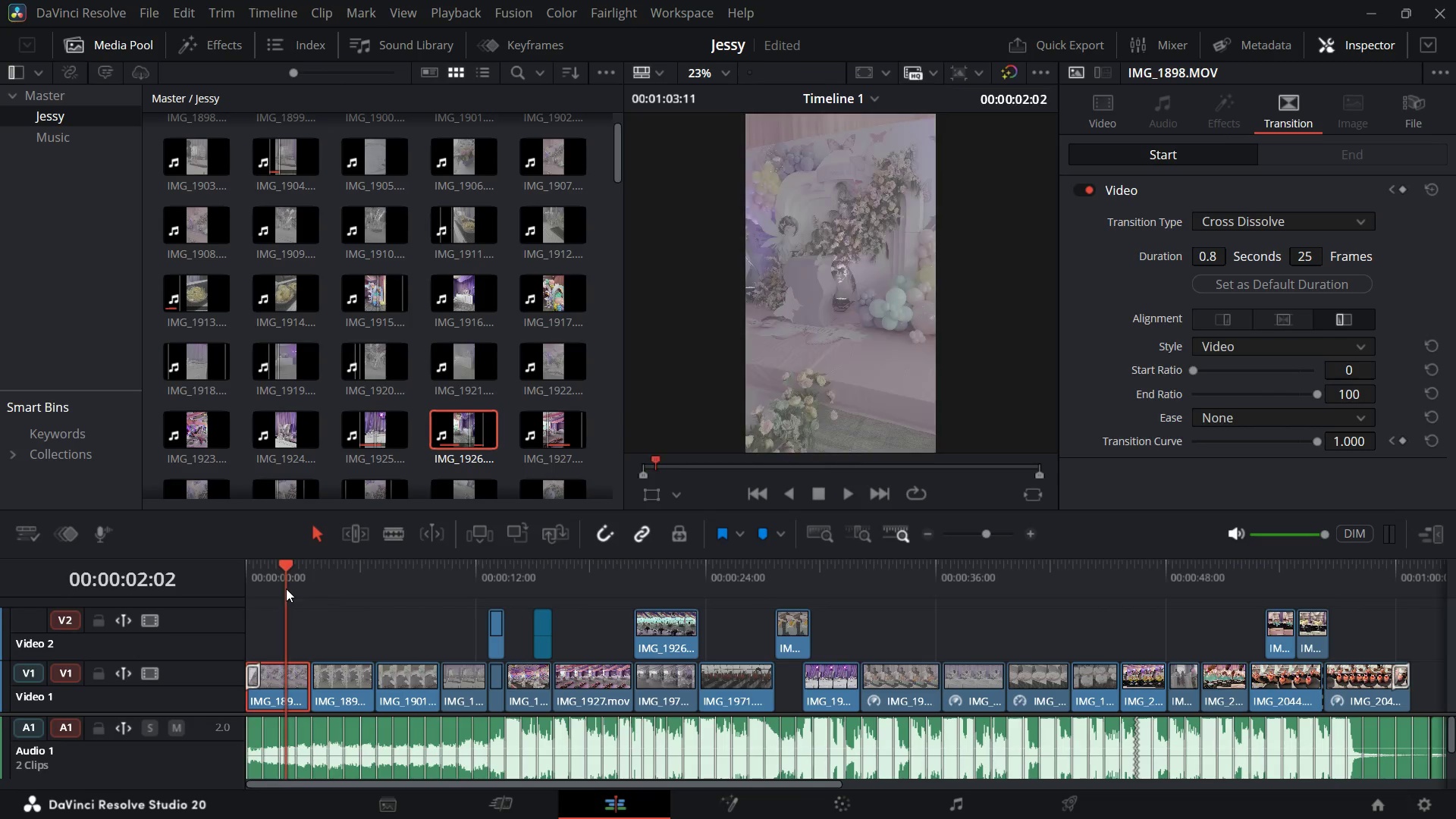 
triple_click([286, 588])
 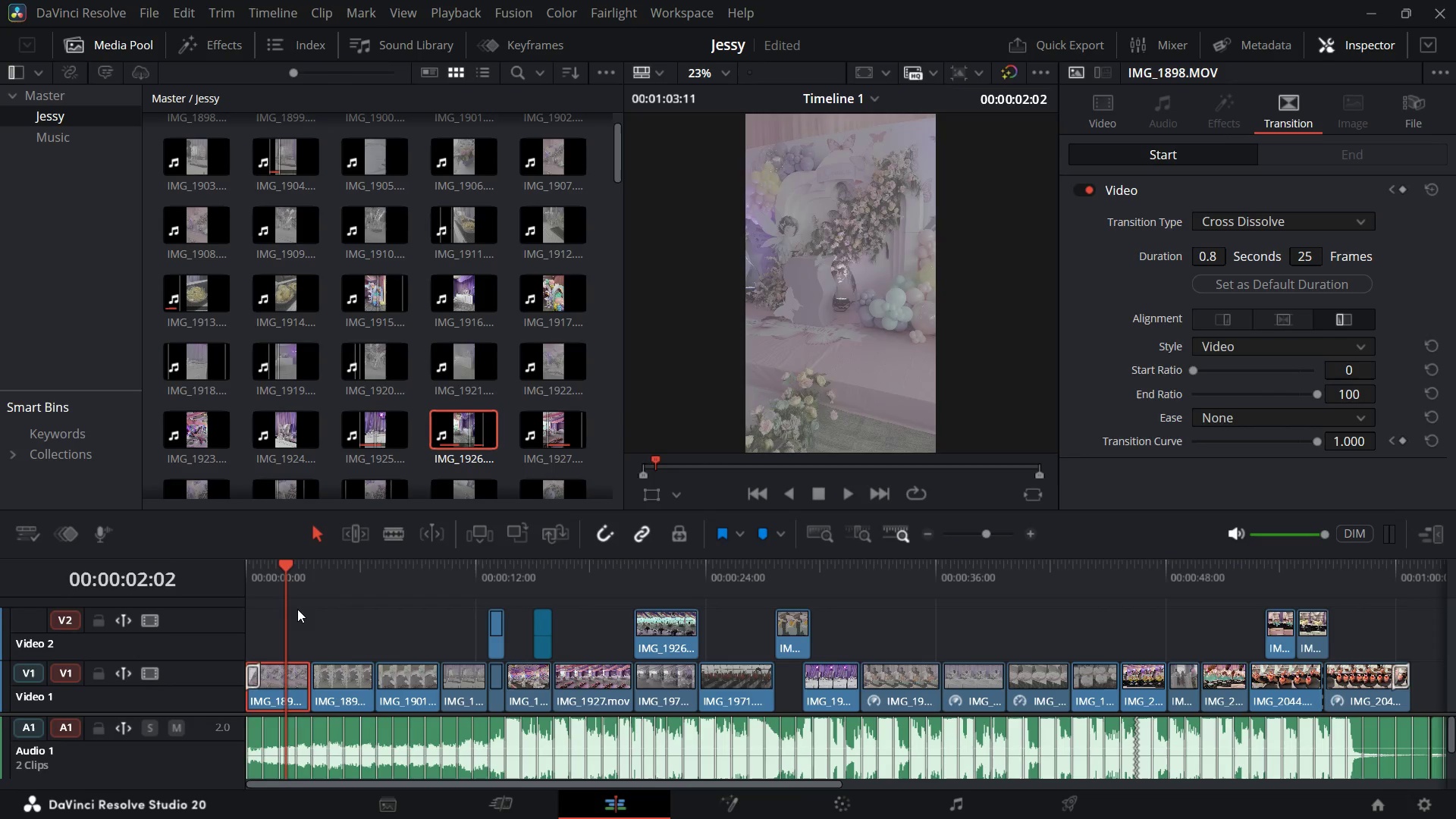 
key(Space)
 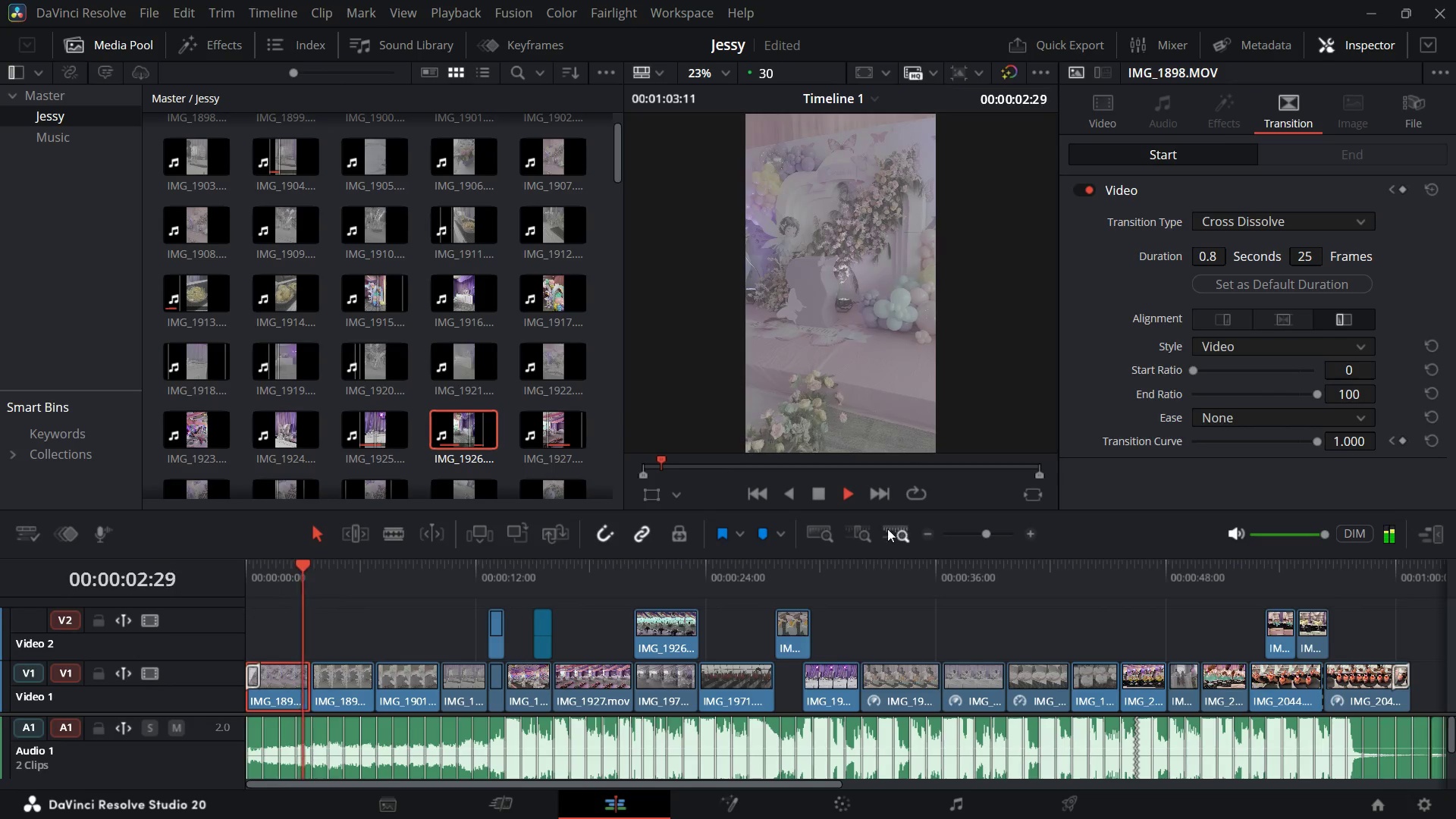 
key(Space)
 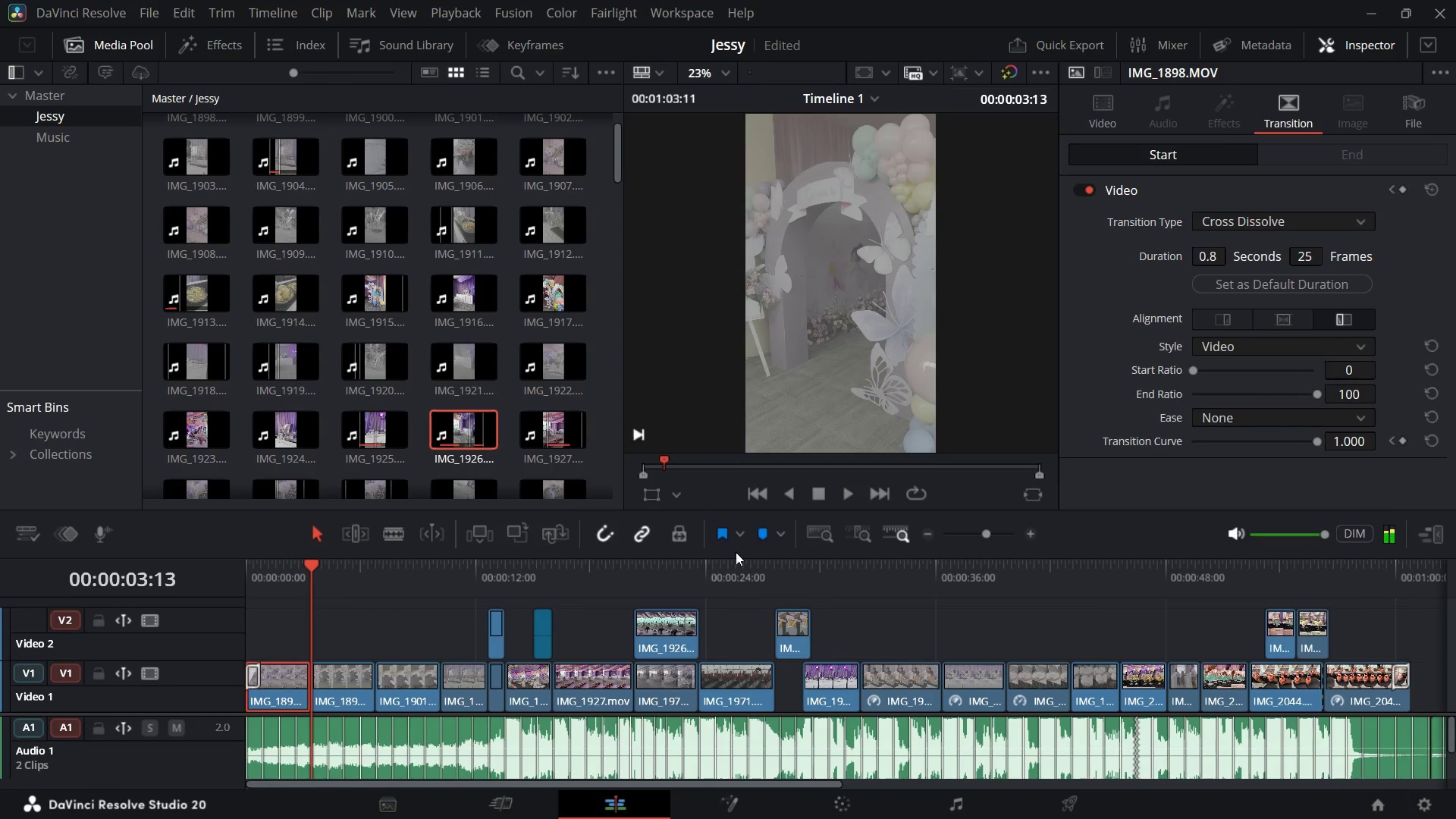 
key(Space)
 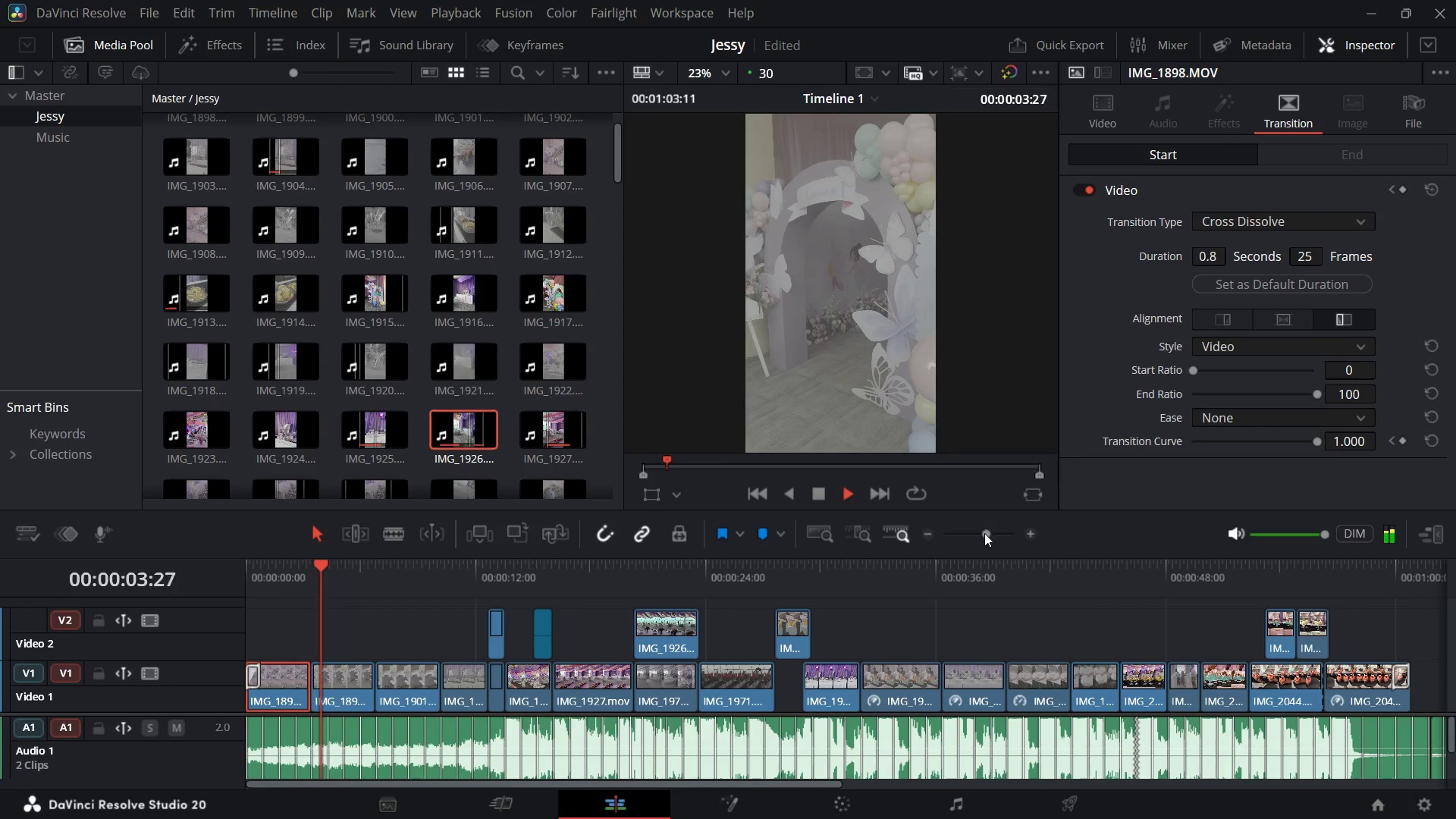 
key(Space)
 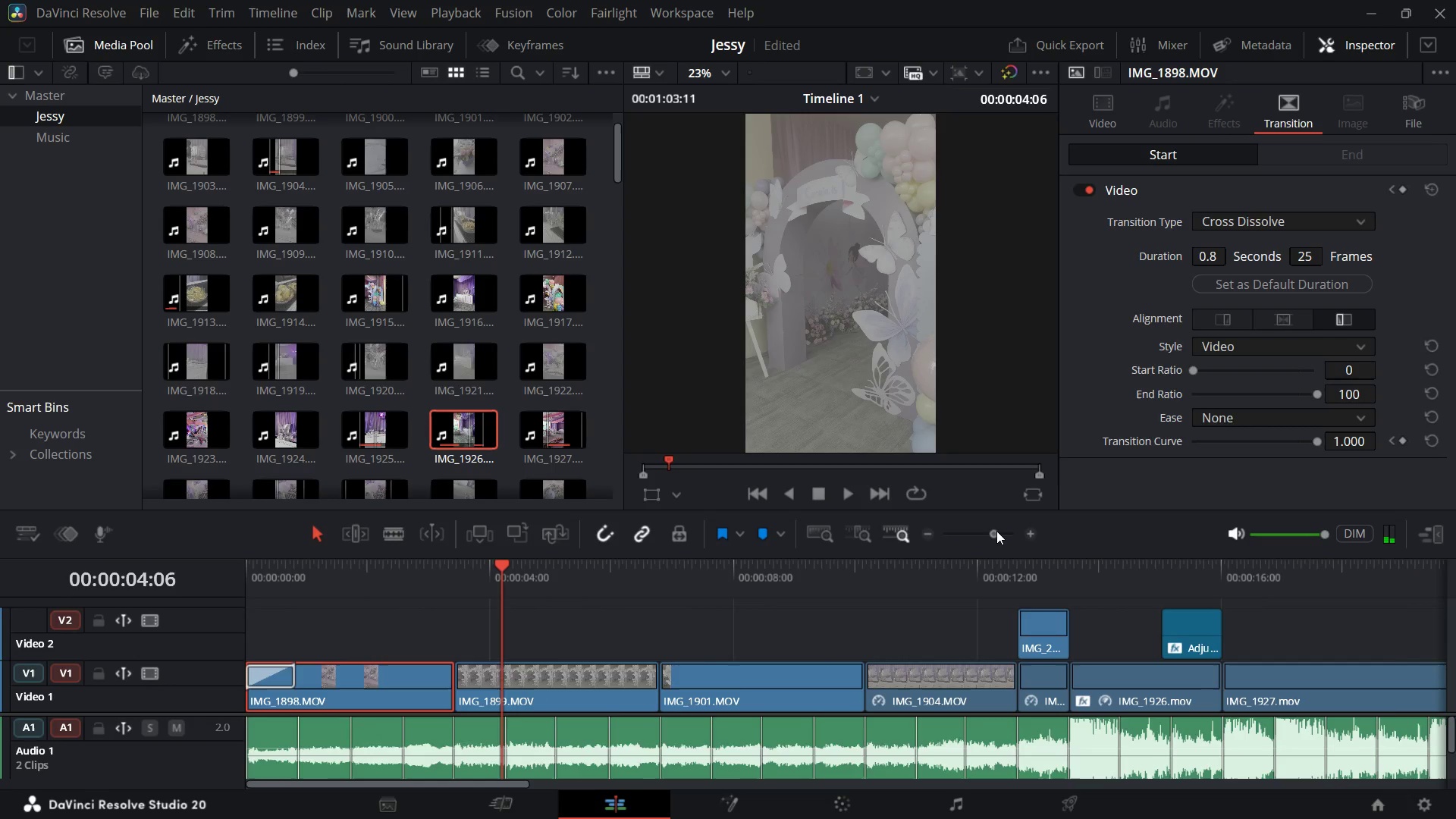 
left_click([821, 531])
 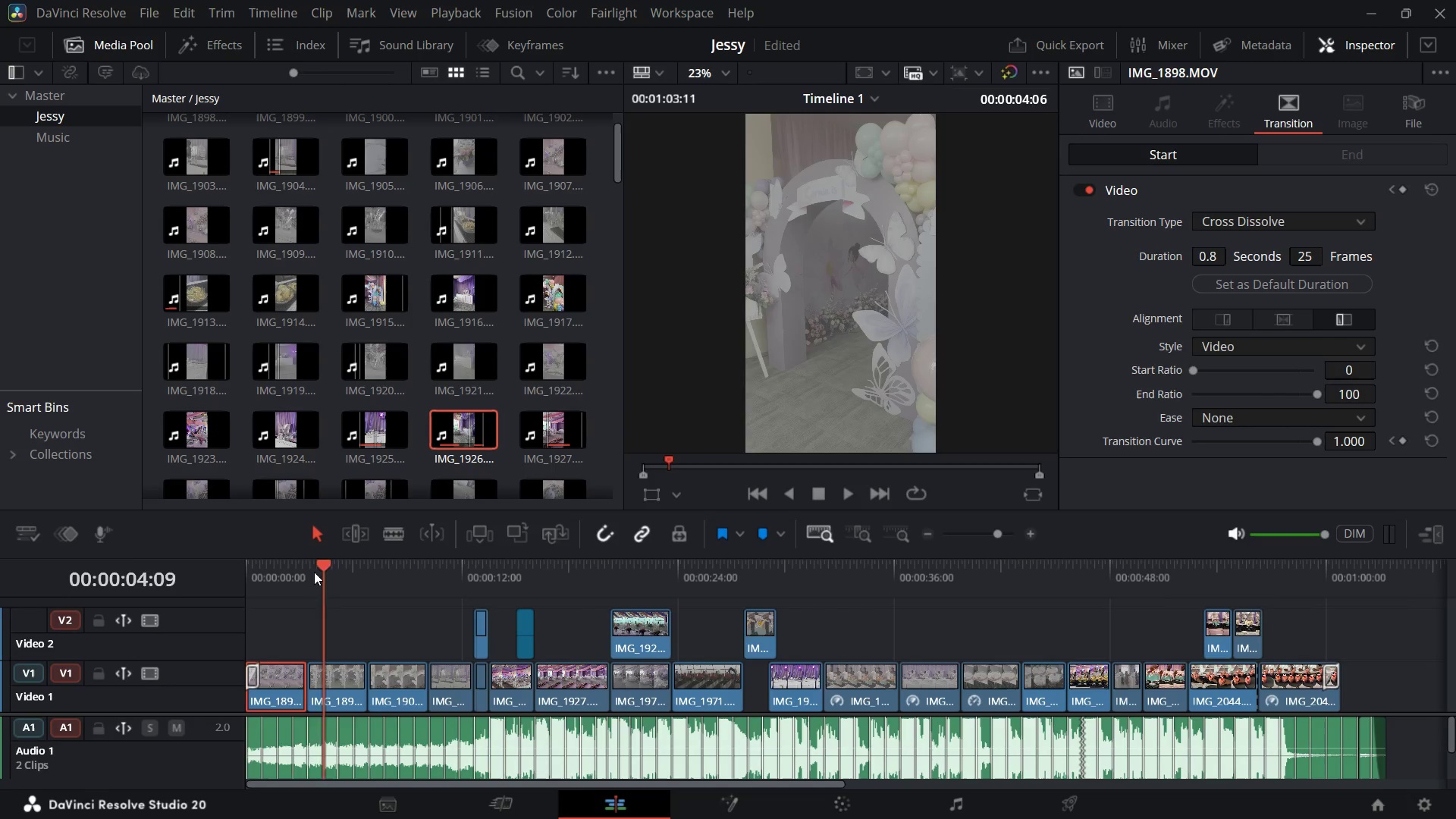 
wait(10.4)
 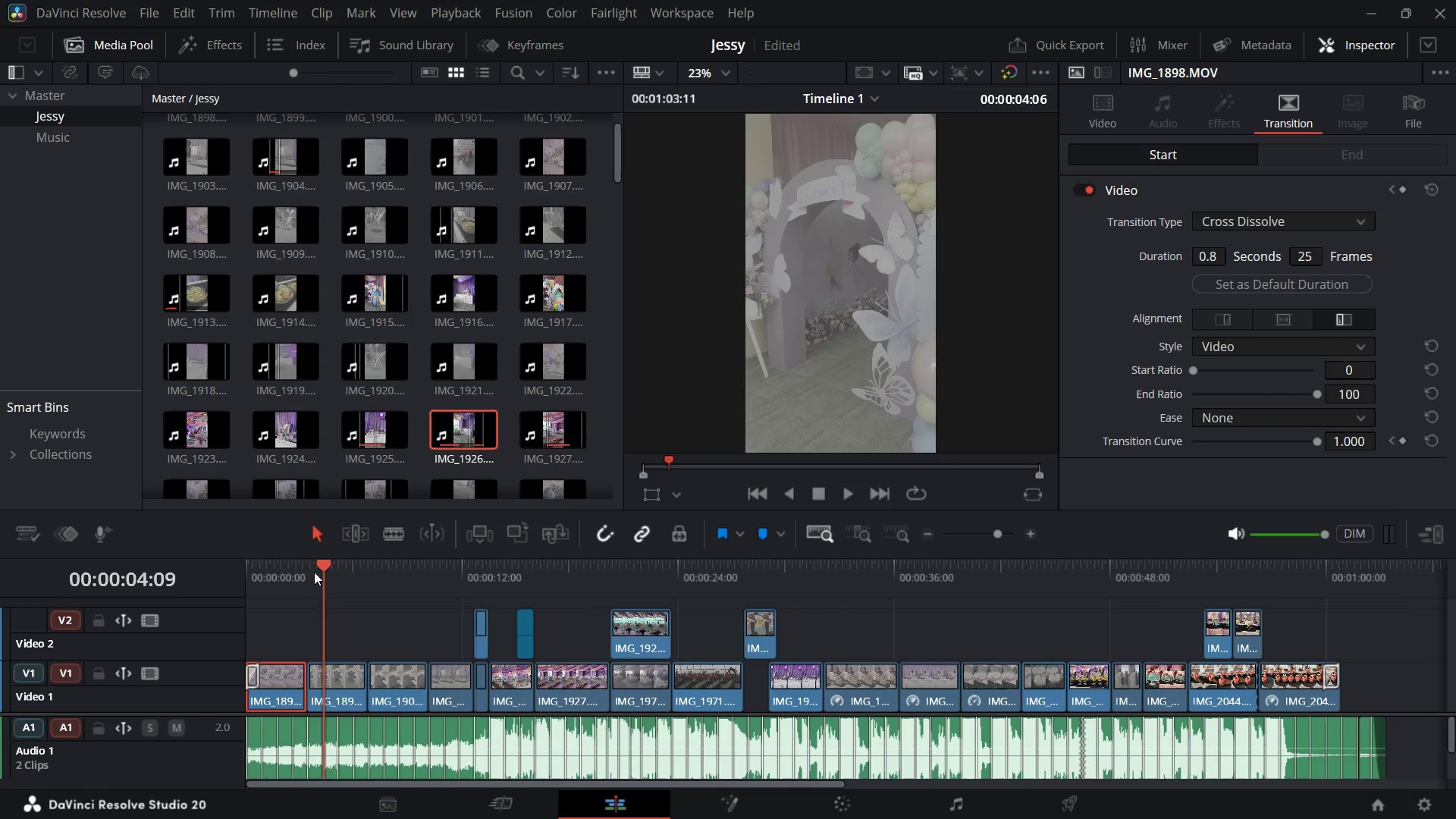 
key(Space)
 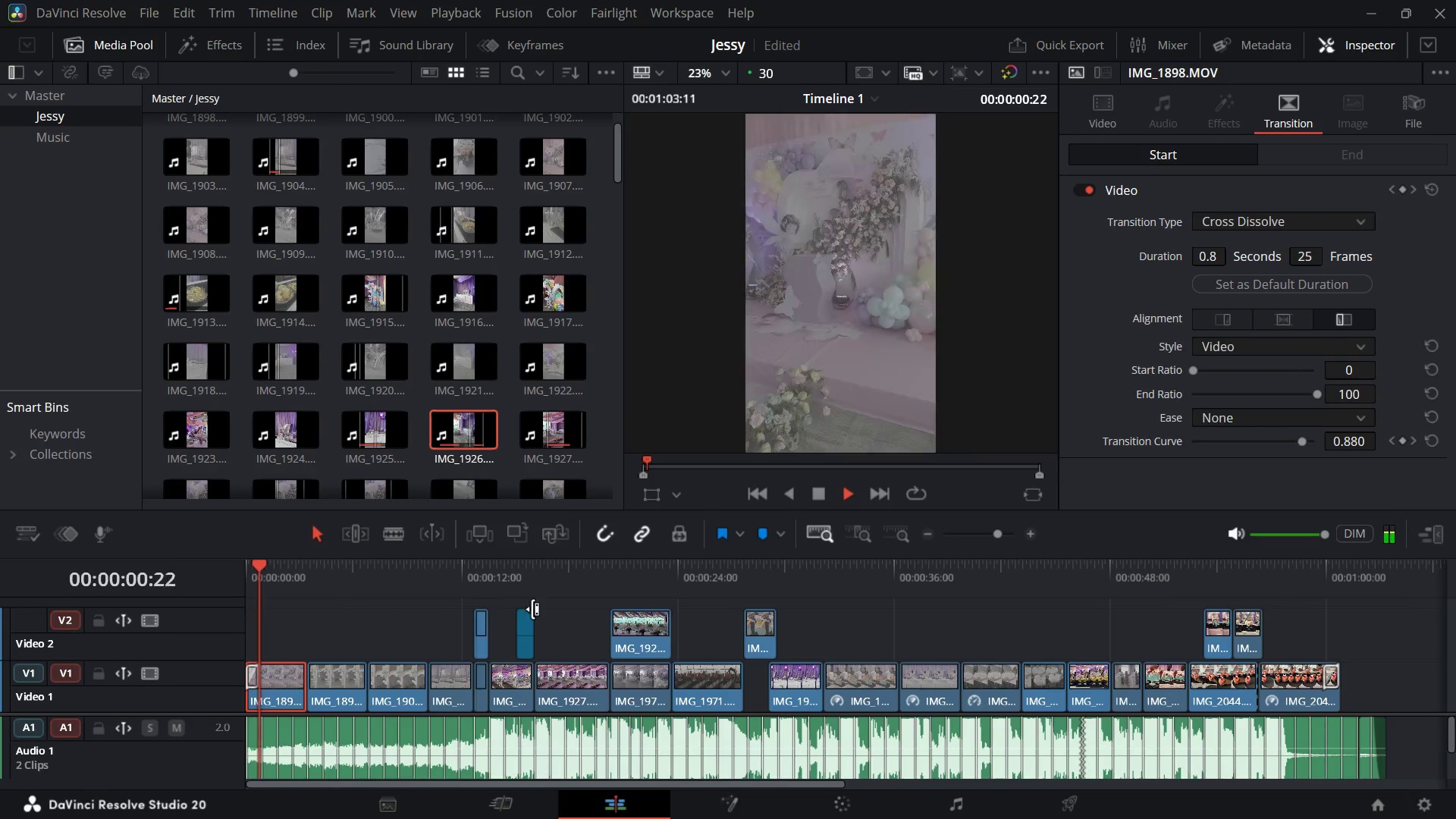 
key(Space)
 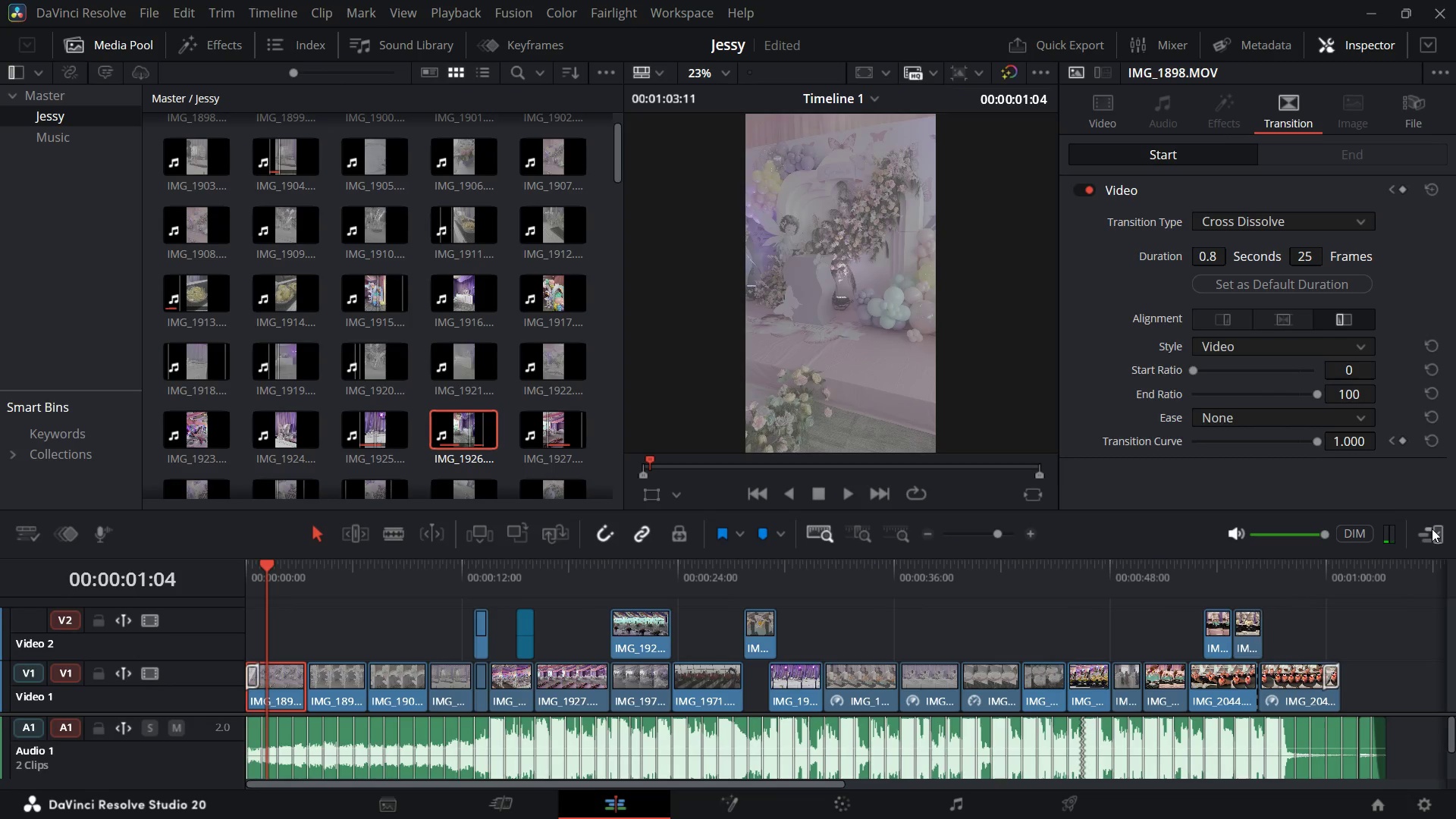 
wait(5.54)
 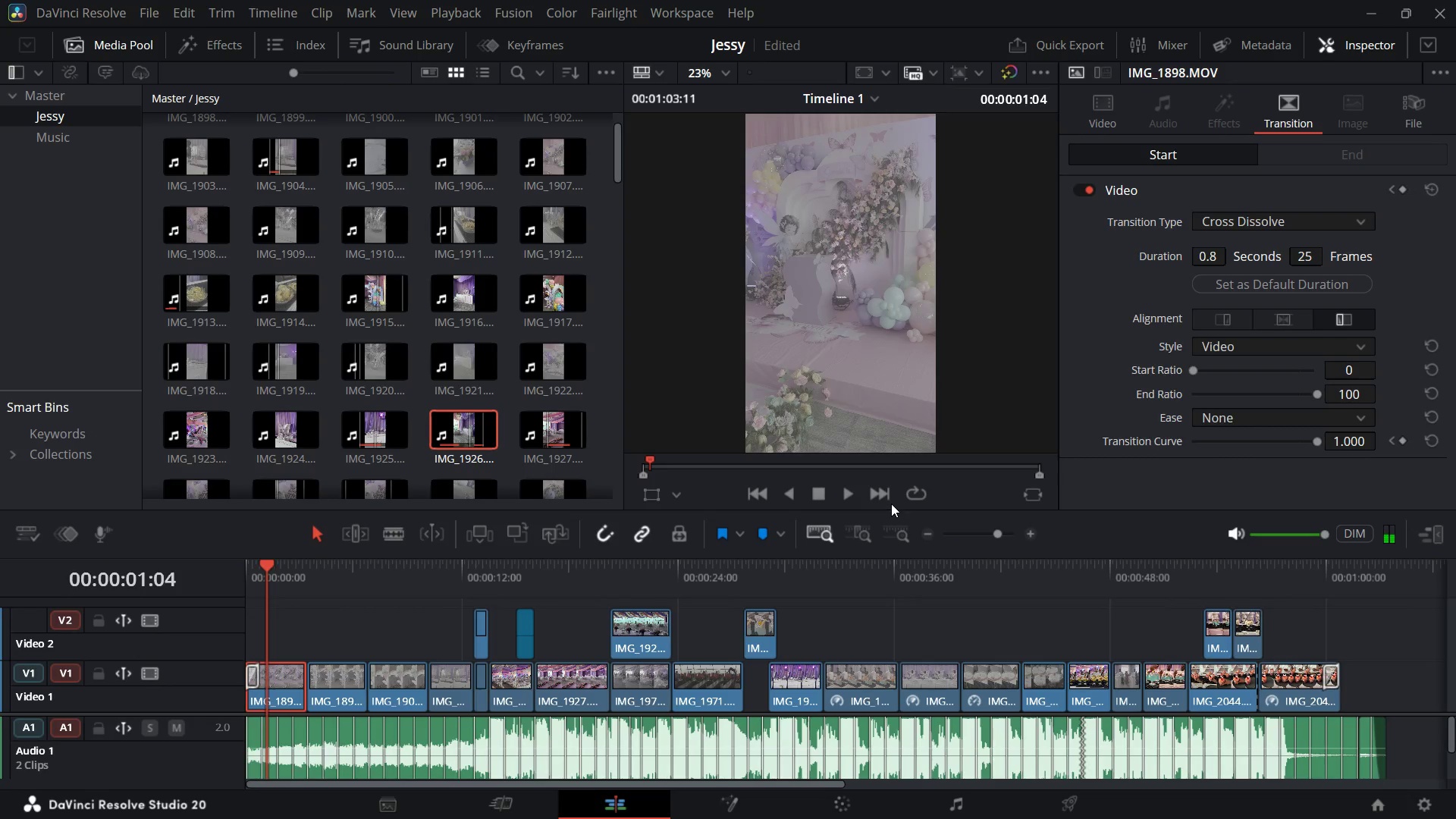 
left_click([1436, 531])
 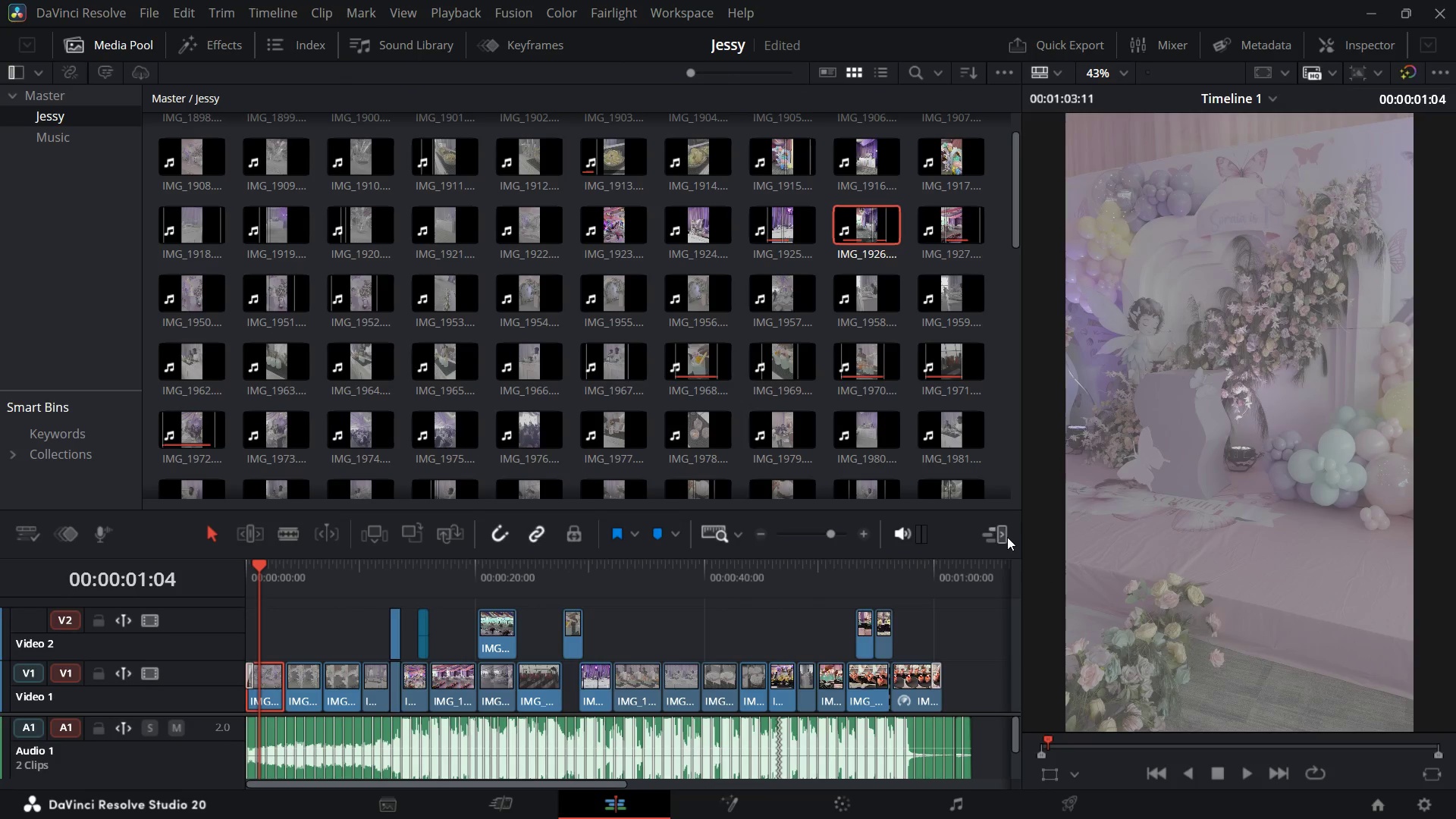 
left_click([1002, 535])
 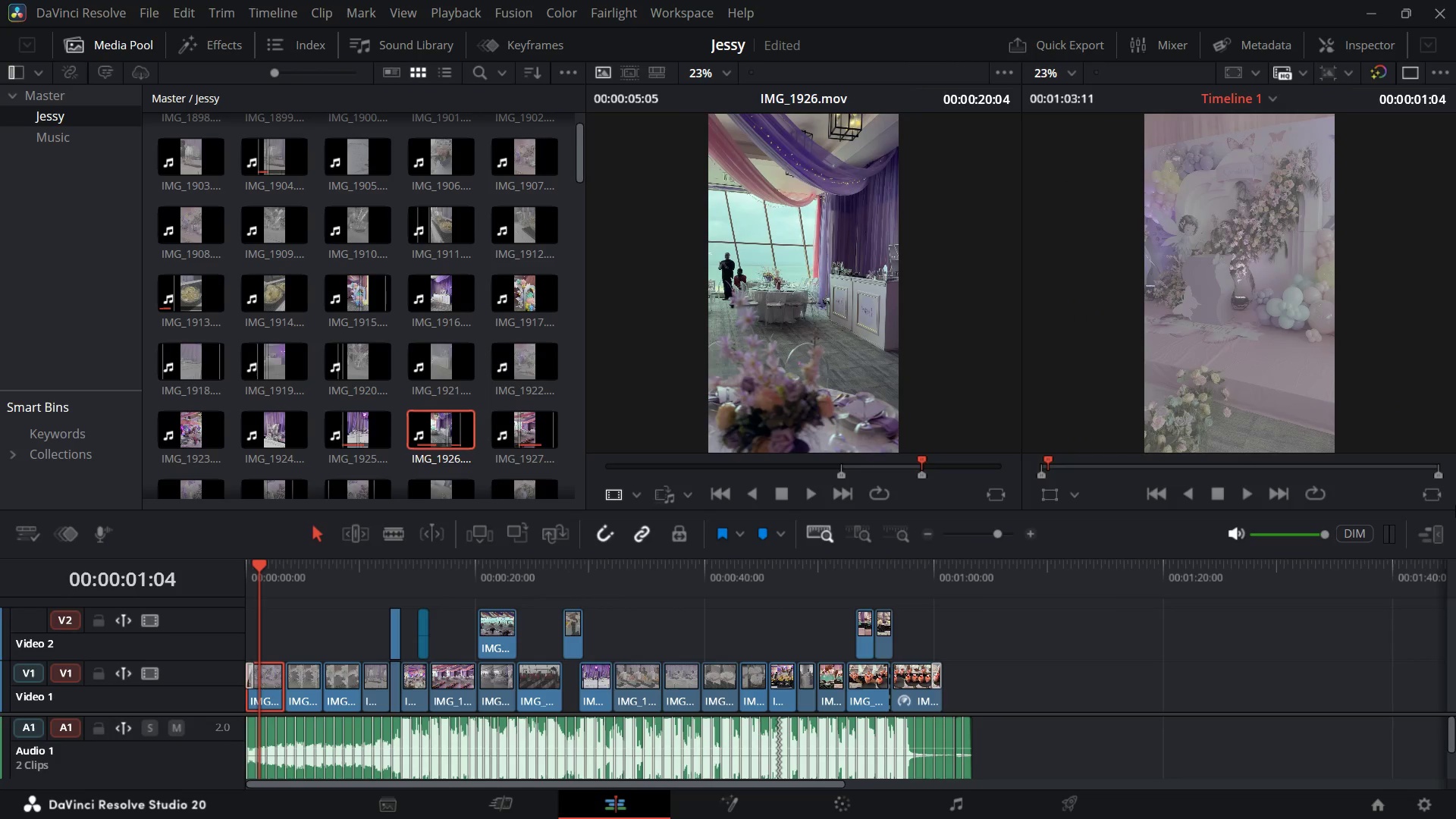 
mouse_move([1433, 532])
 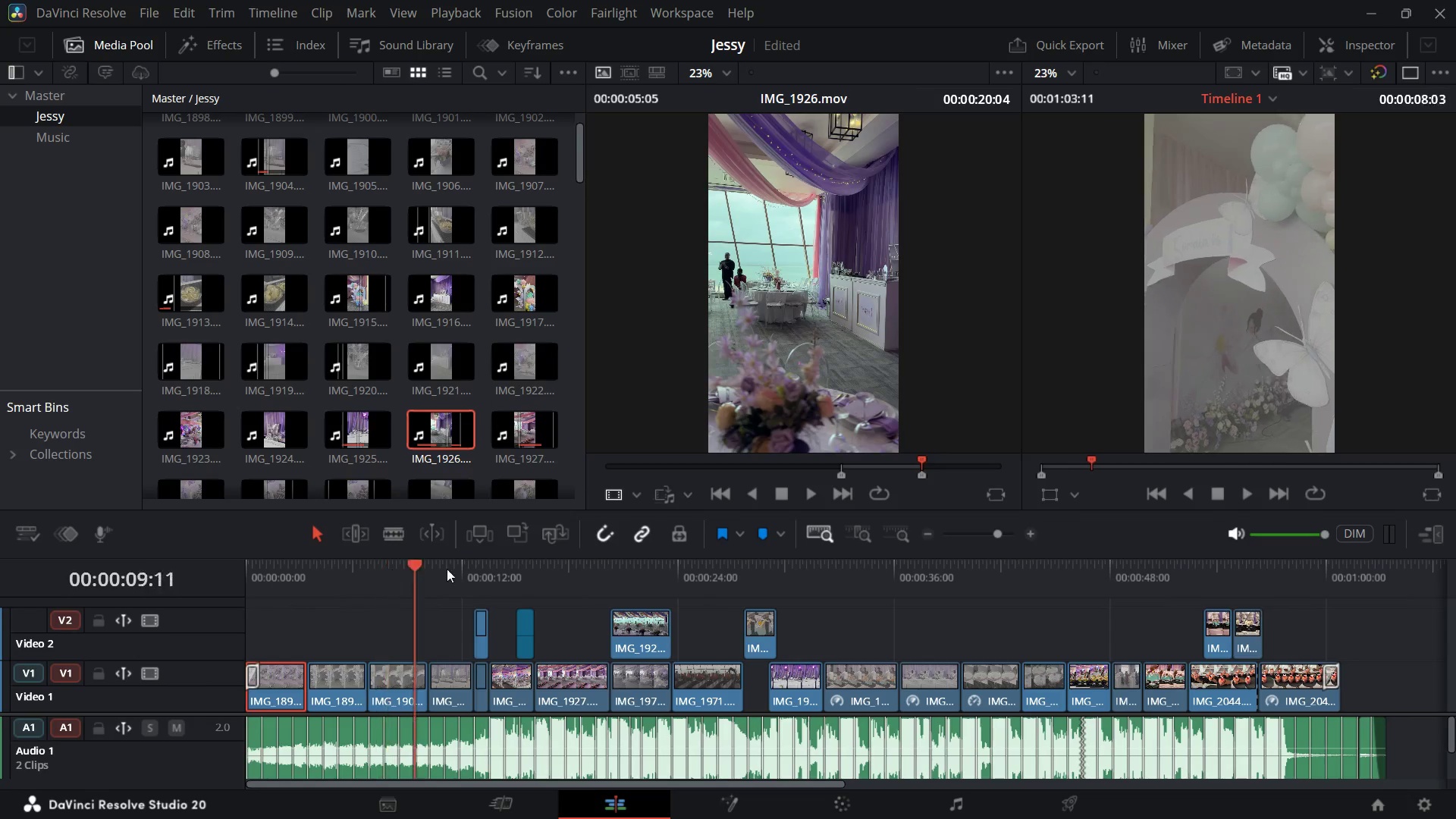 
wait(5.88)
 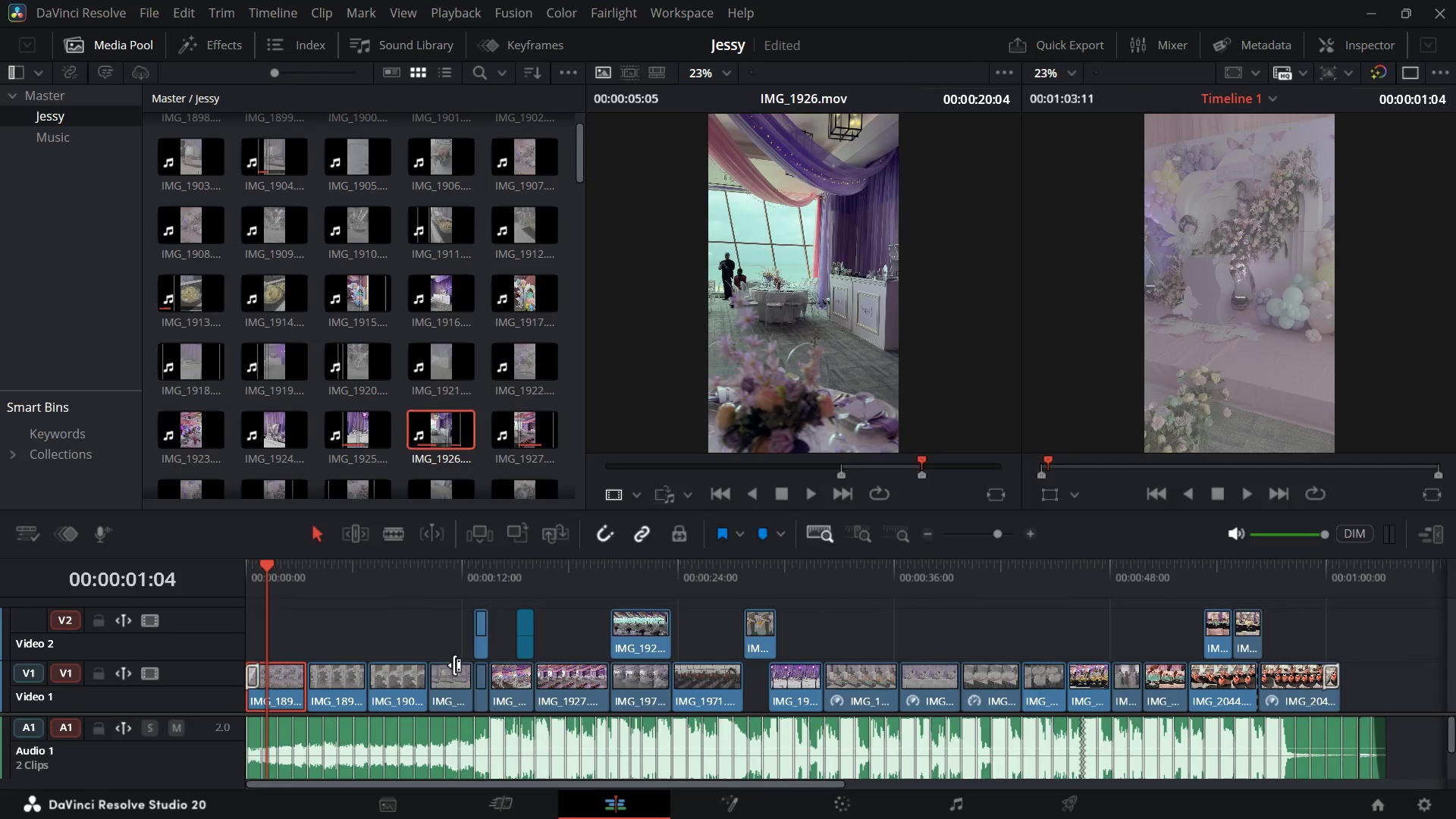 
key(Space)
 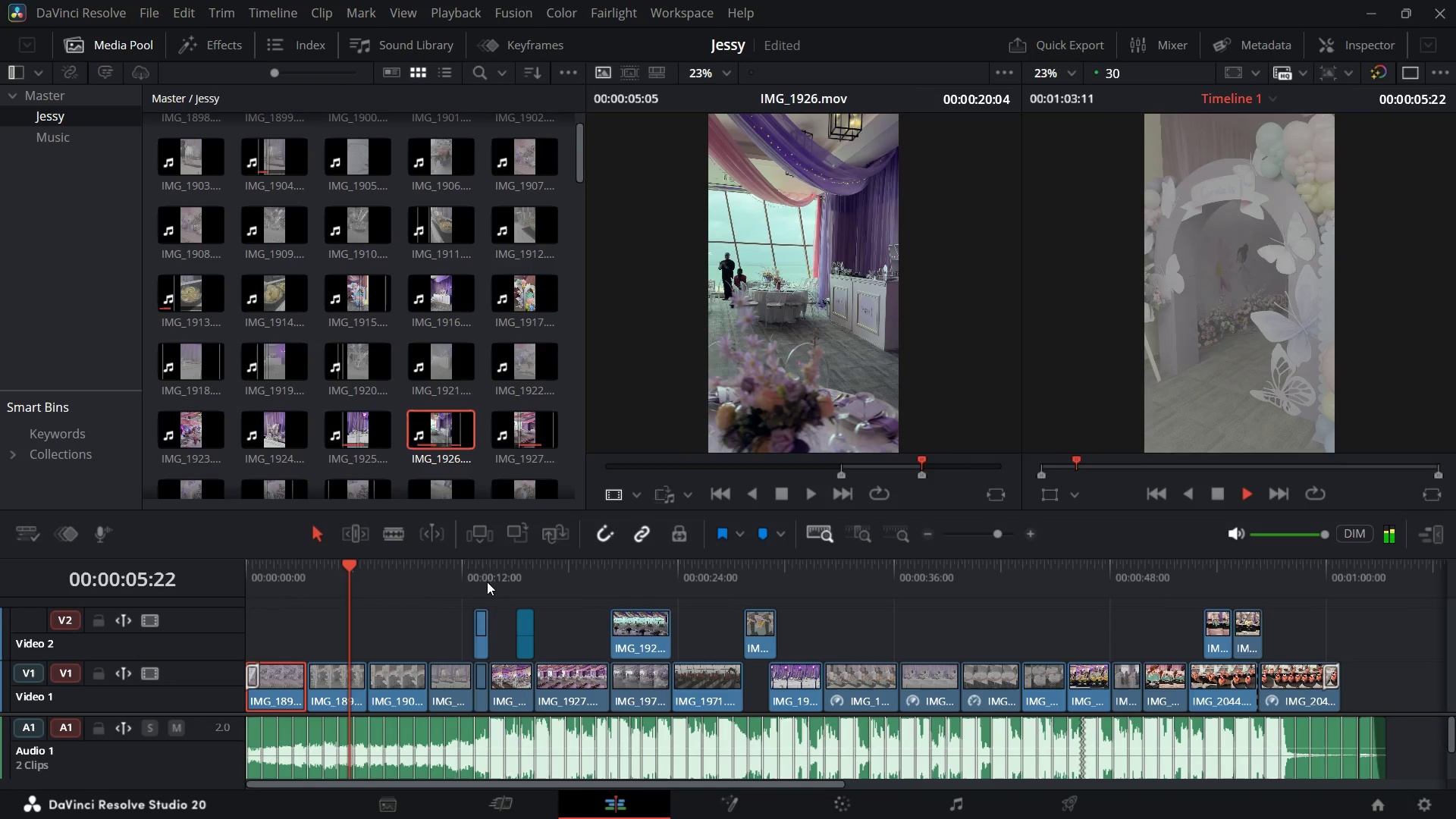 
wait(10.83)
 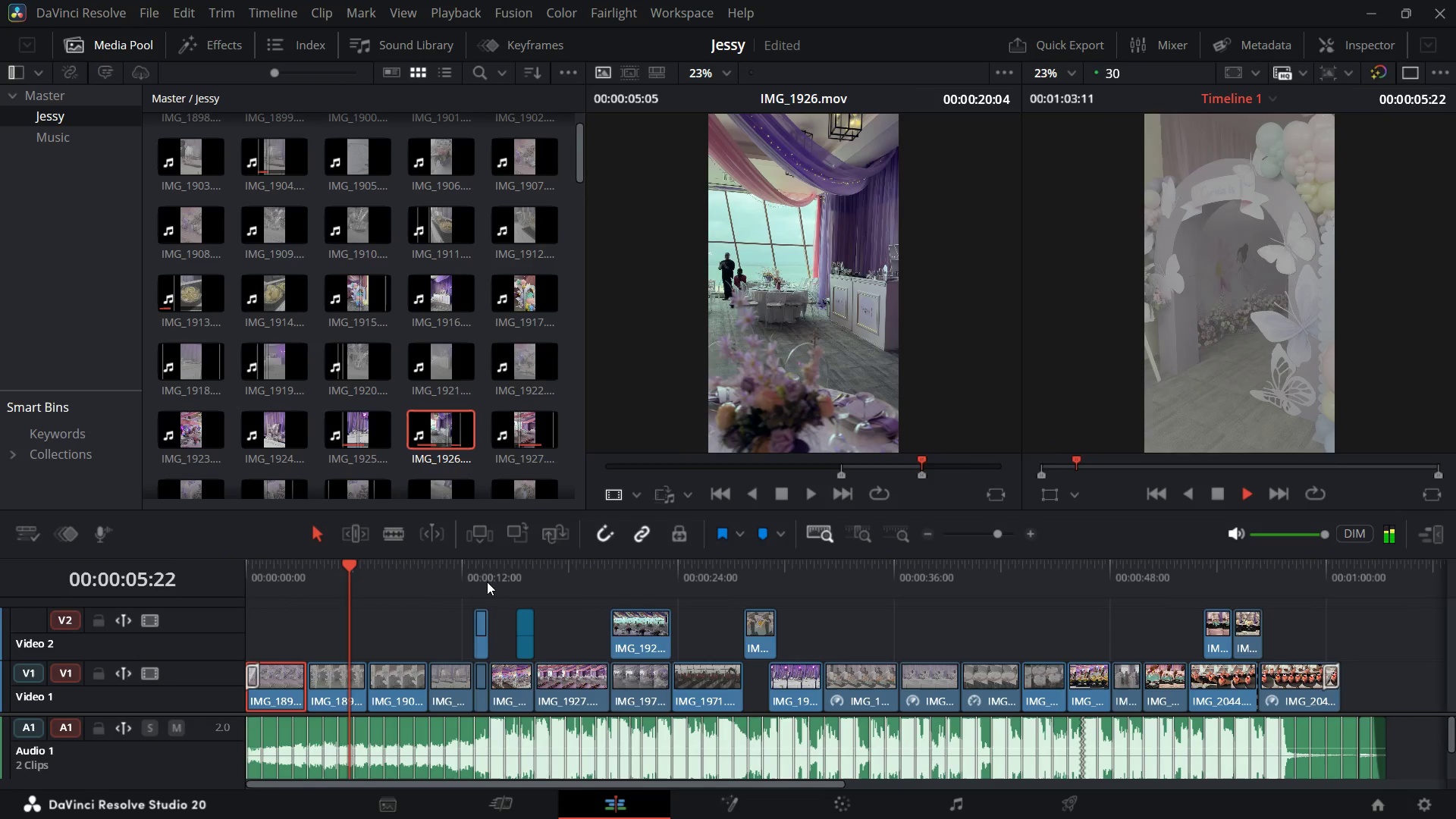 
key(Space)
 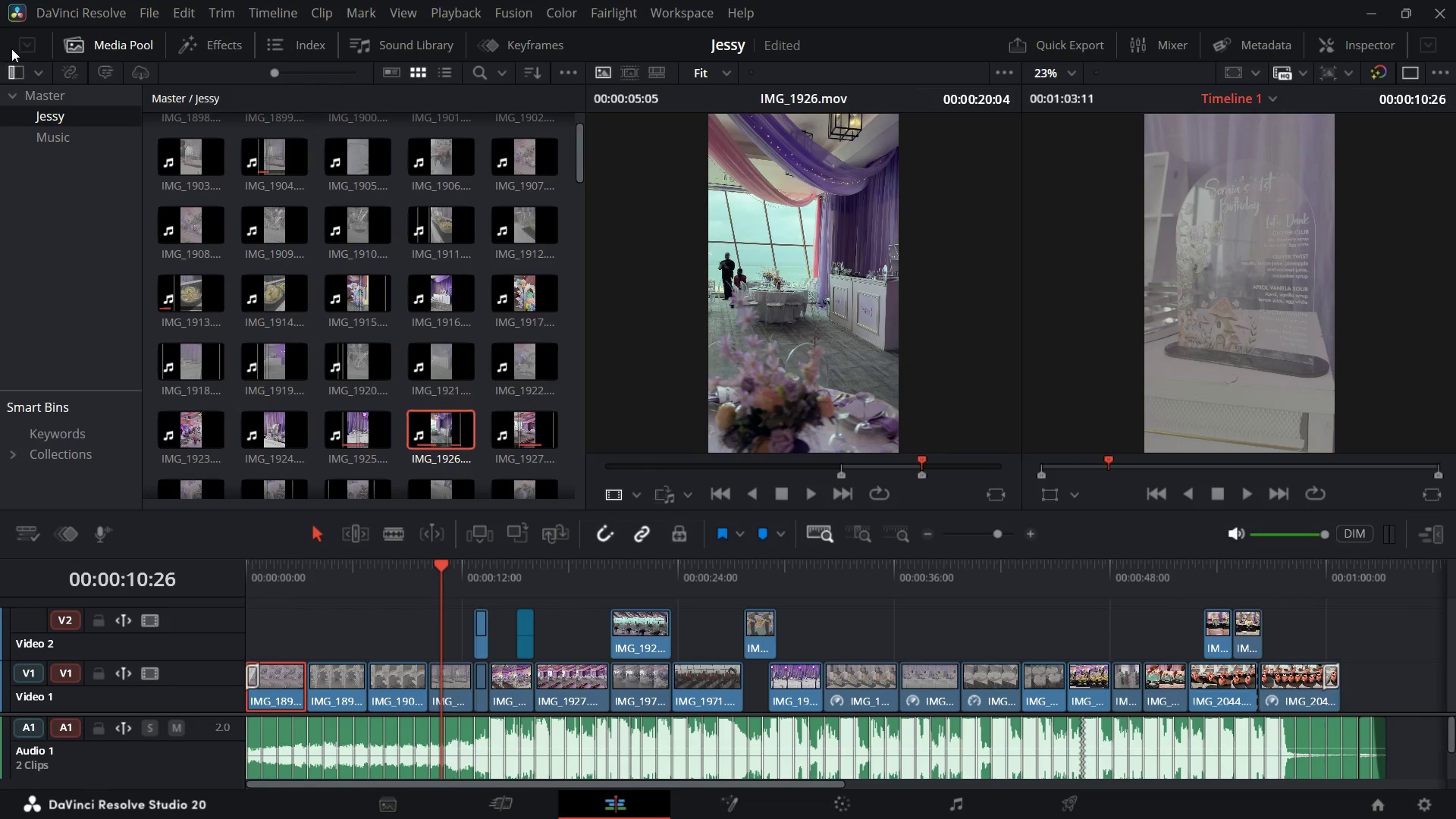 
wait(7.9)
 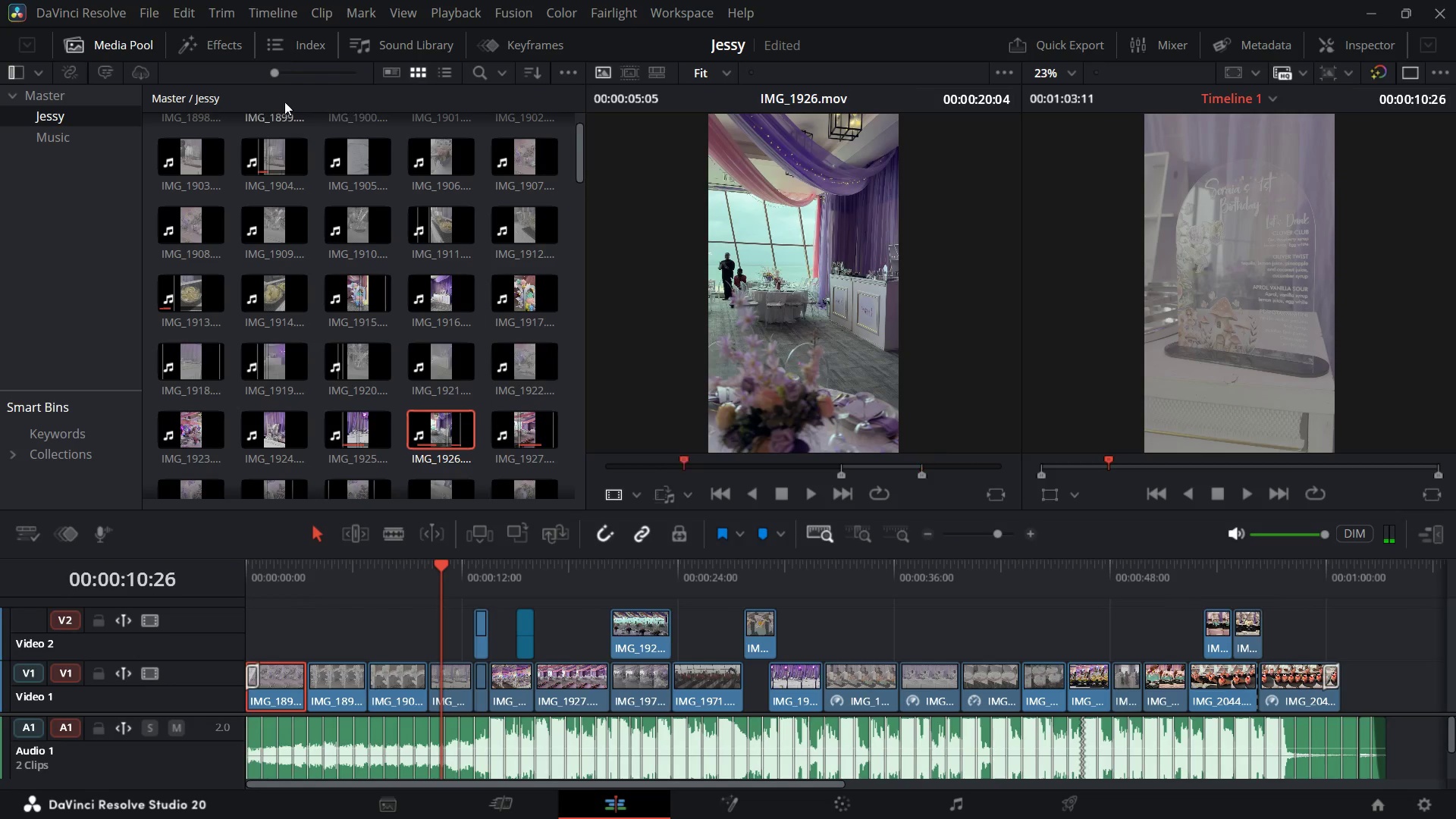 
left_click([96, 42])
 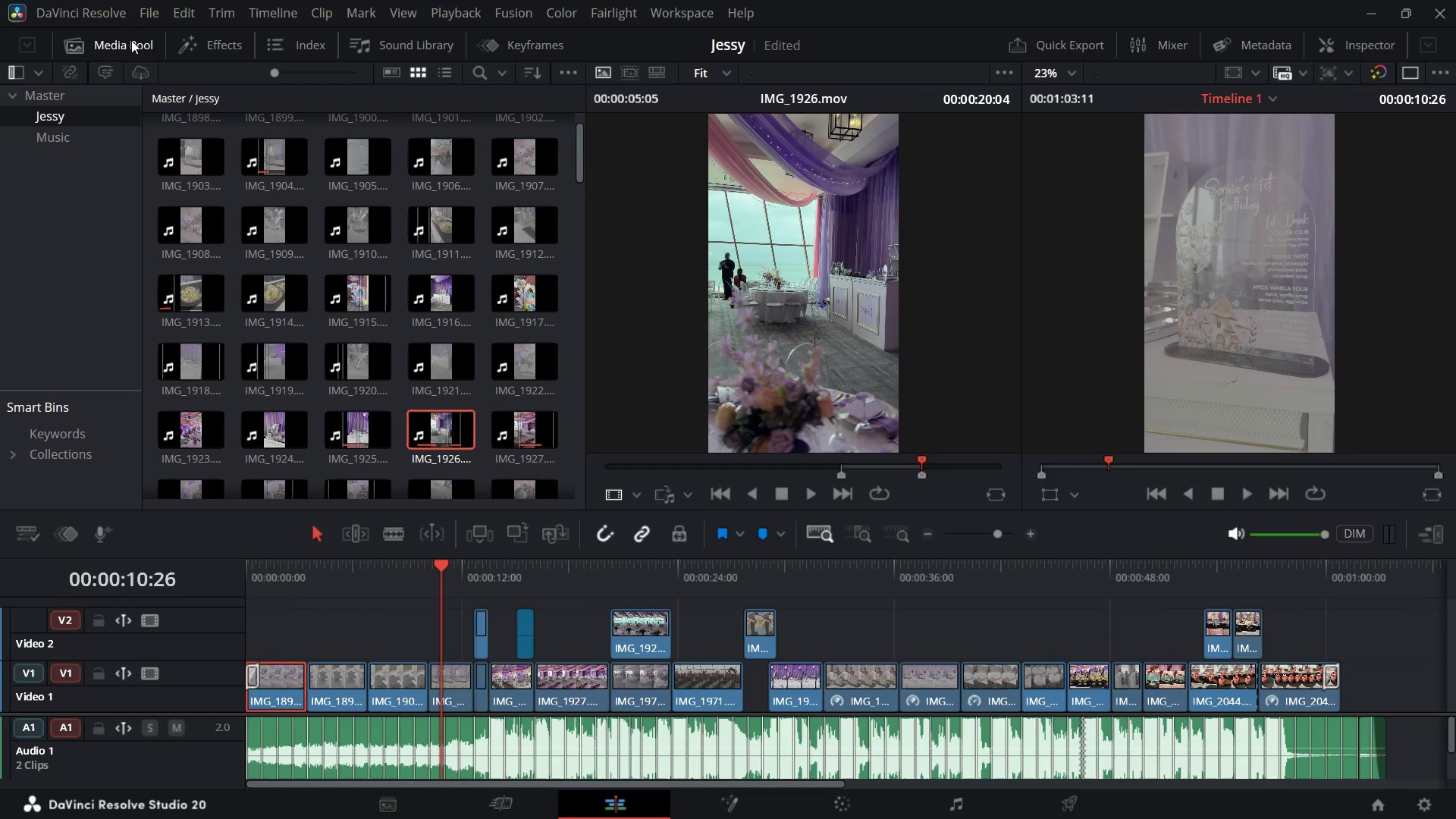 
left_click([131, 40])
 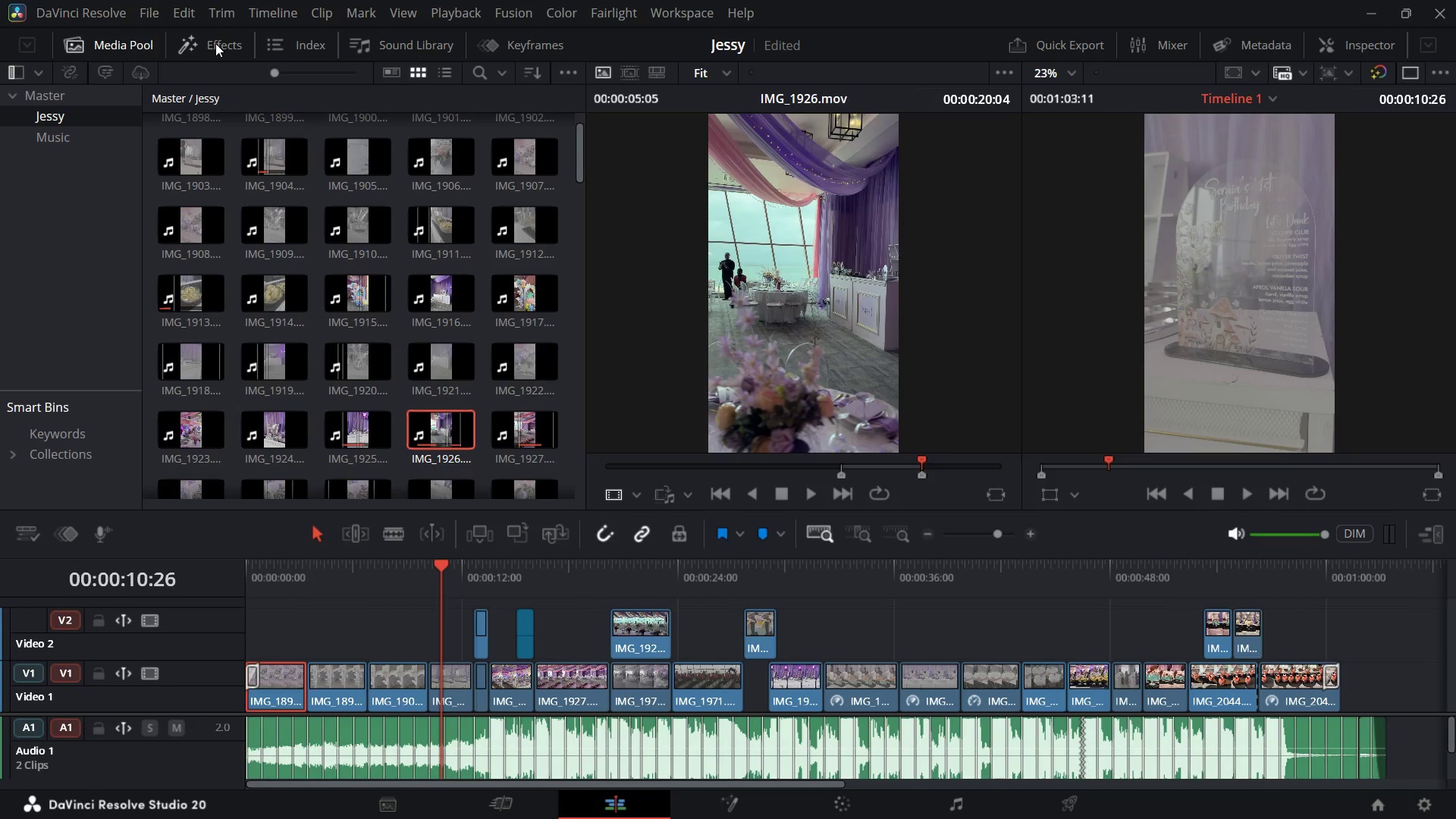 
left_click([227, 43])
 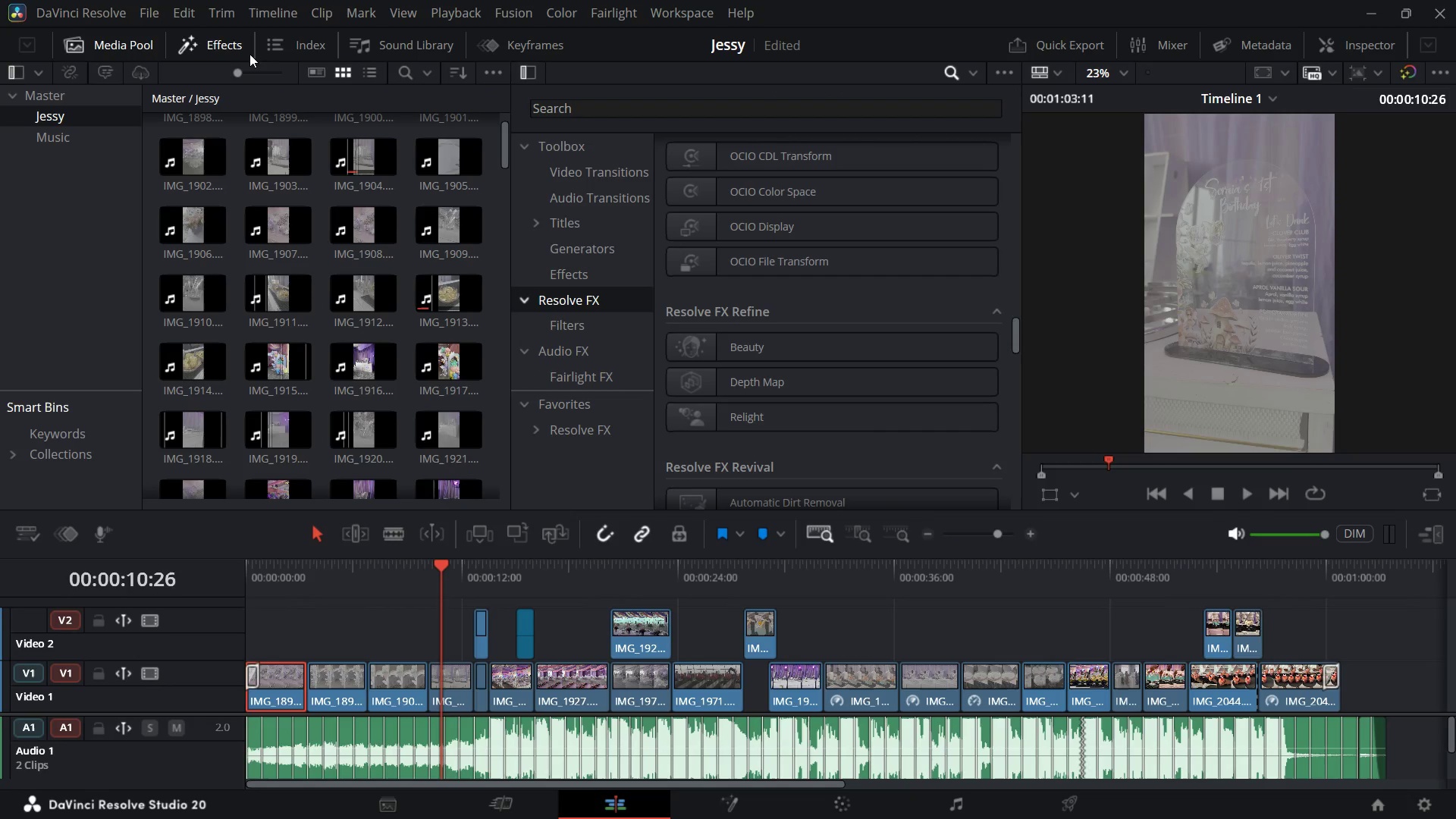 
left_click([209, 40])
 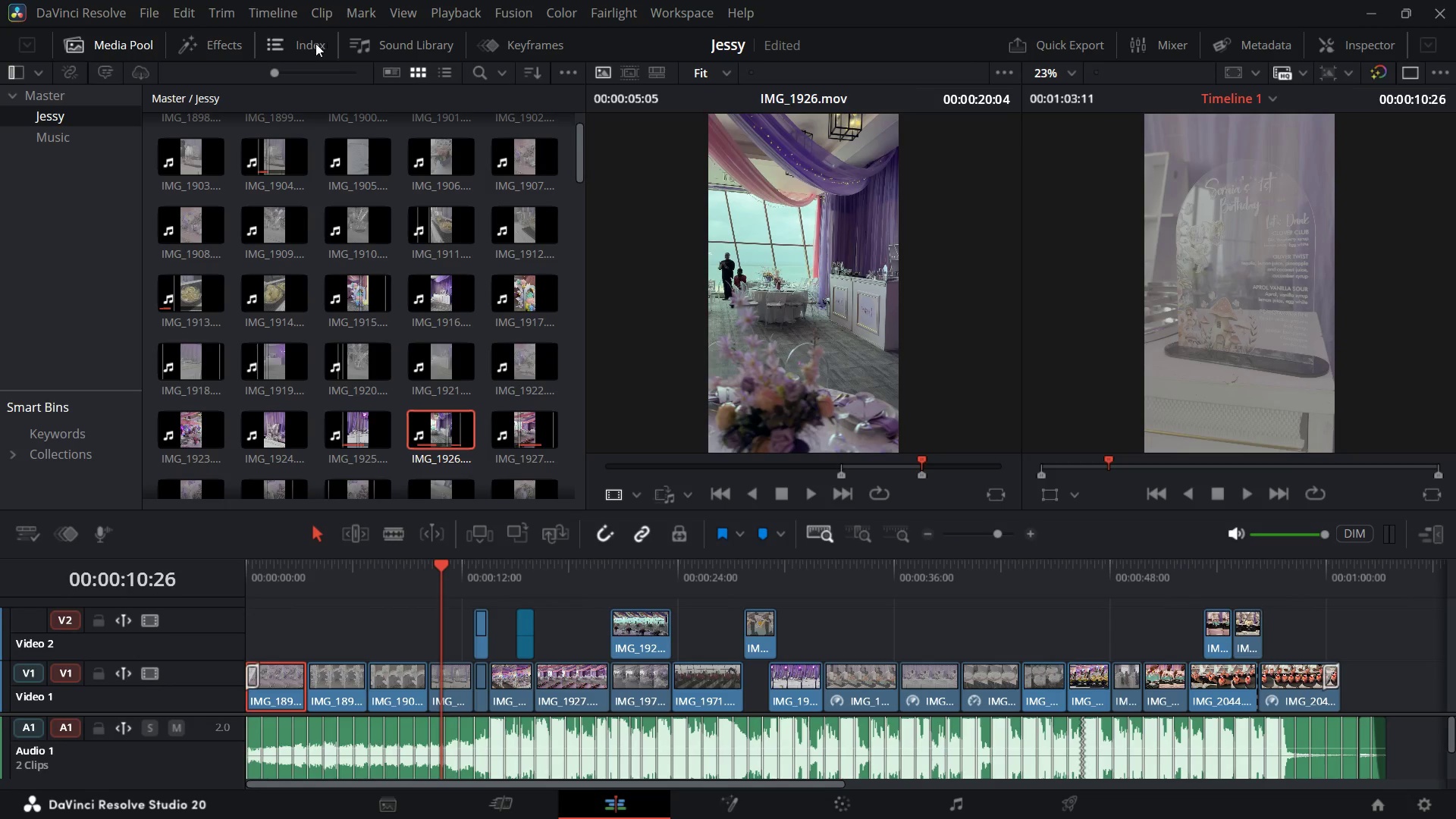 
left_click([300, 44])
 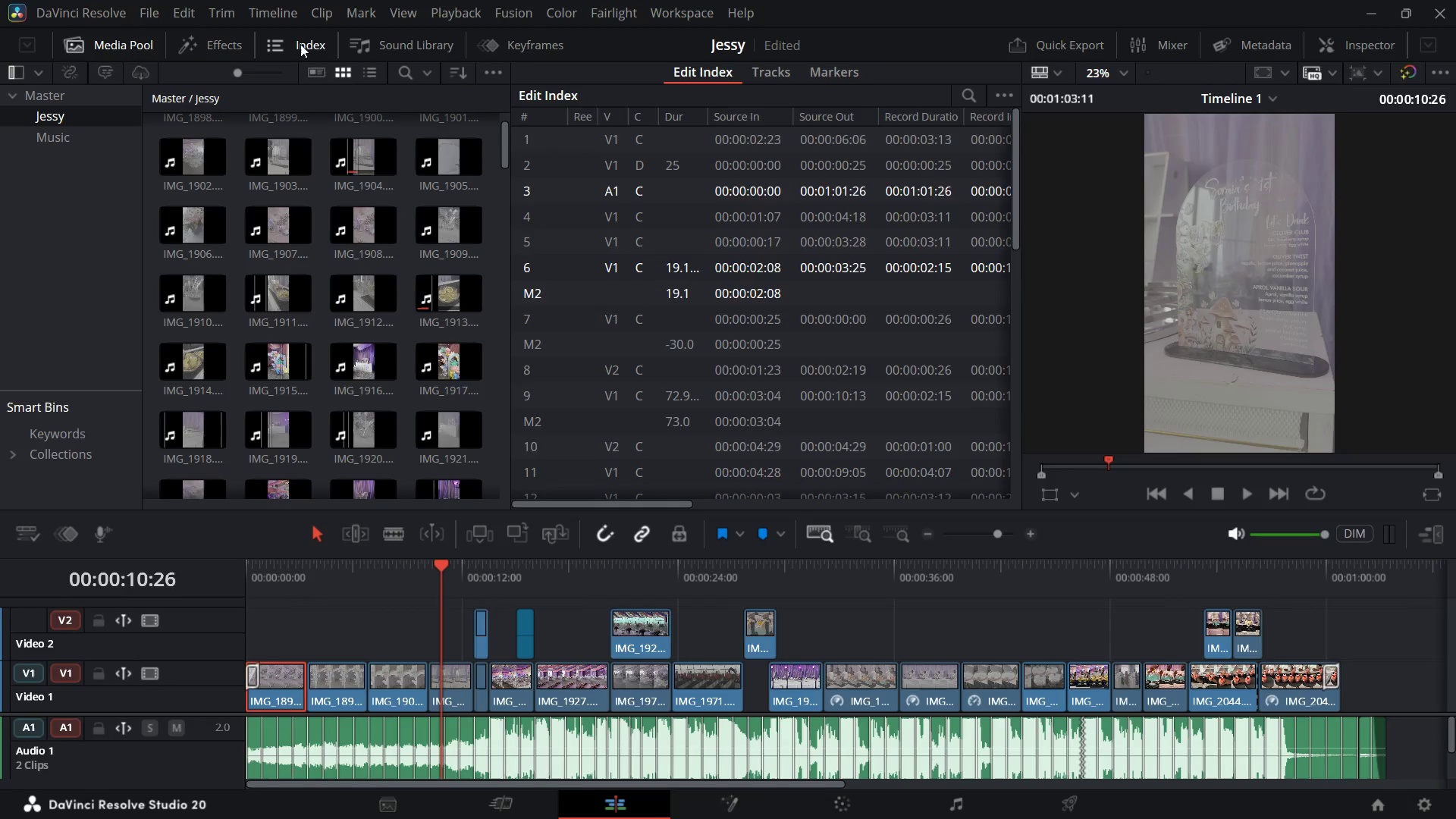 
left_click([300, 44])
 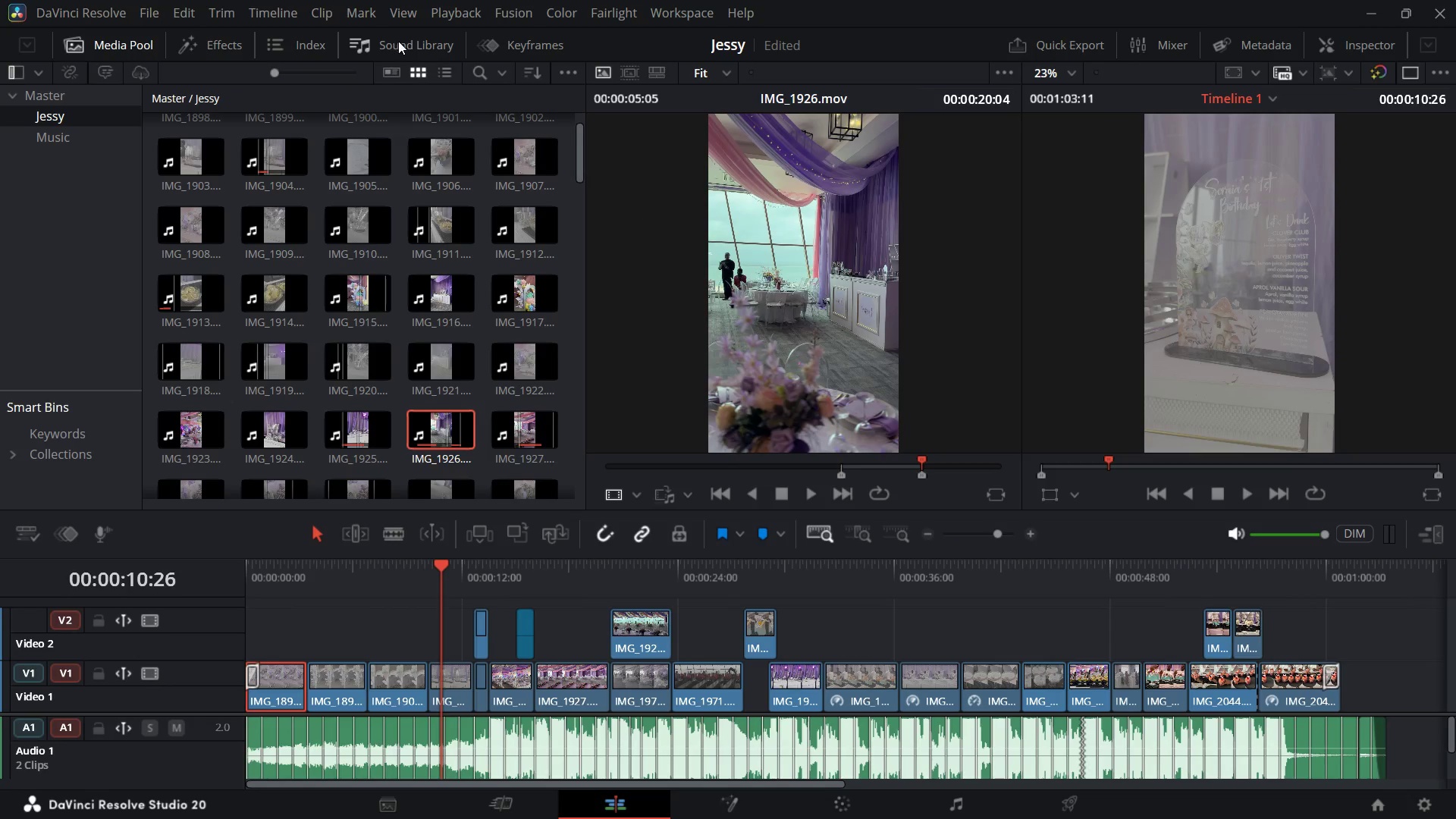 
left_click([398, 41])
 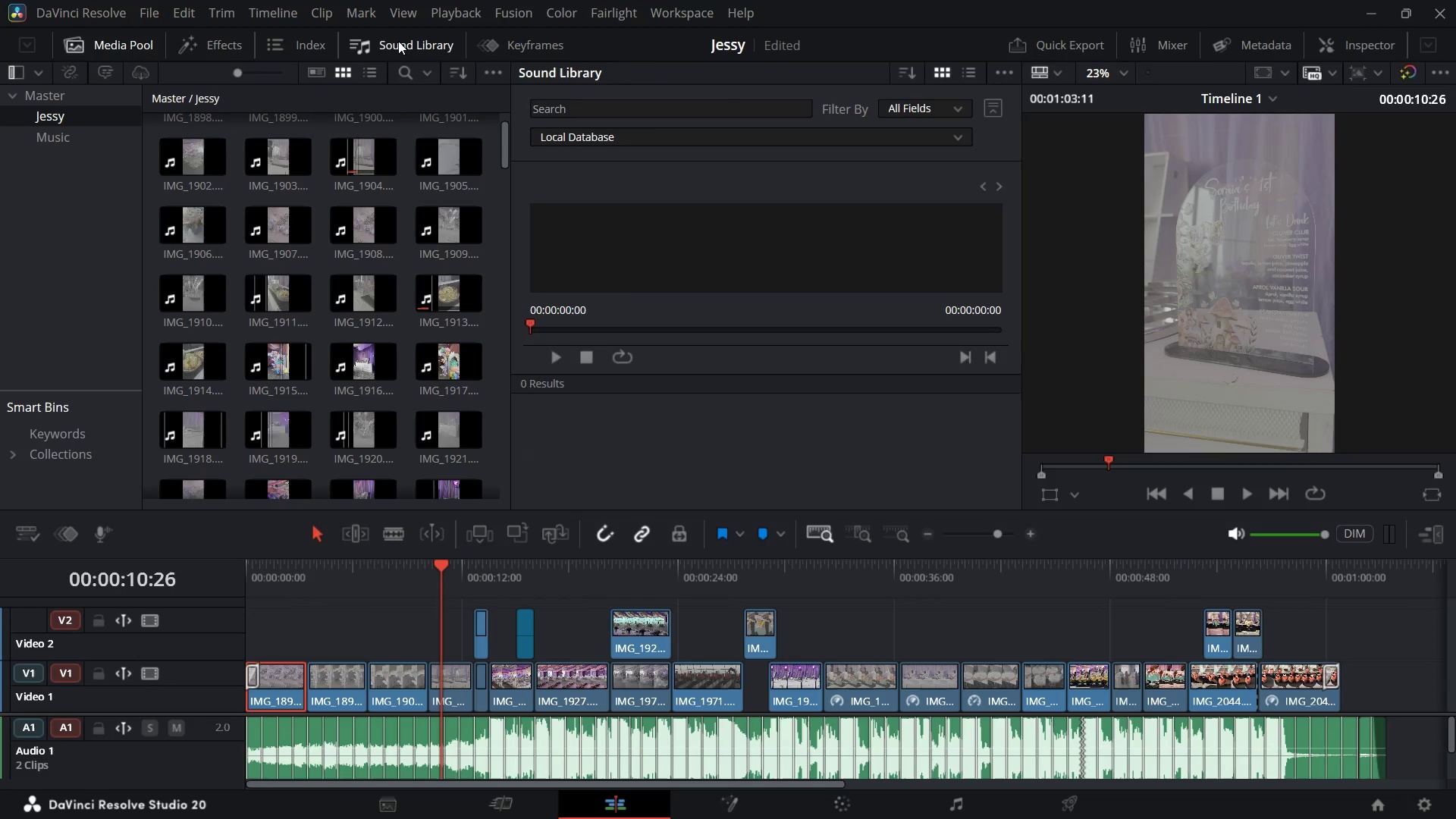 
left_click([398, 41])
 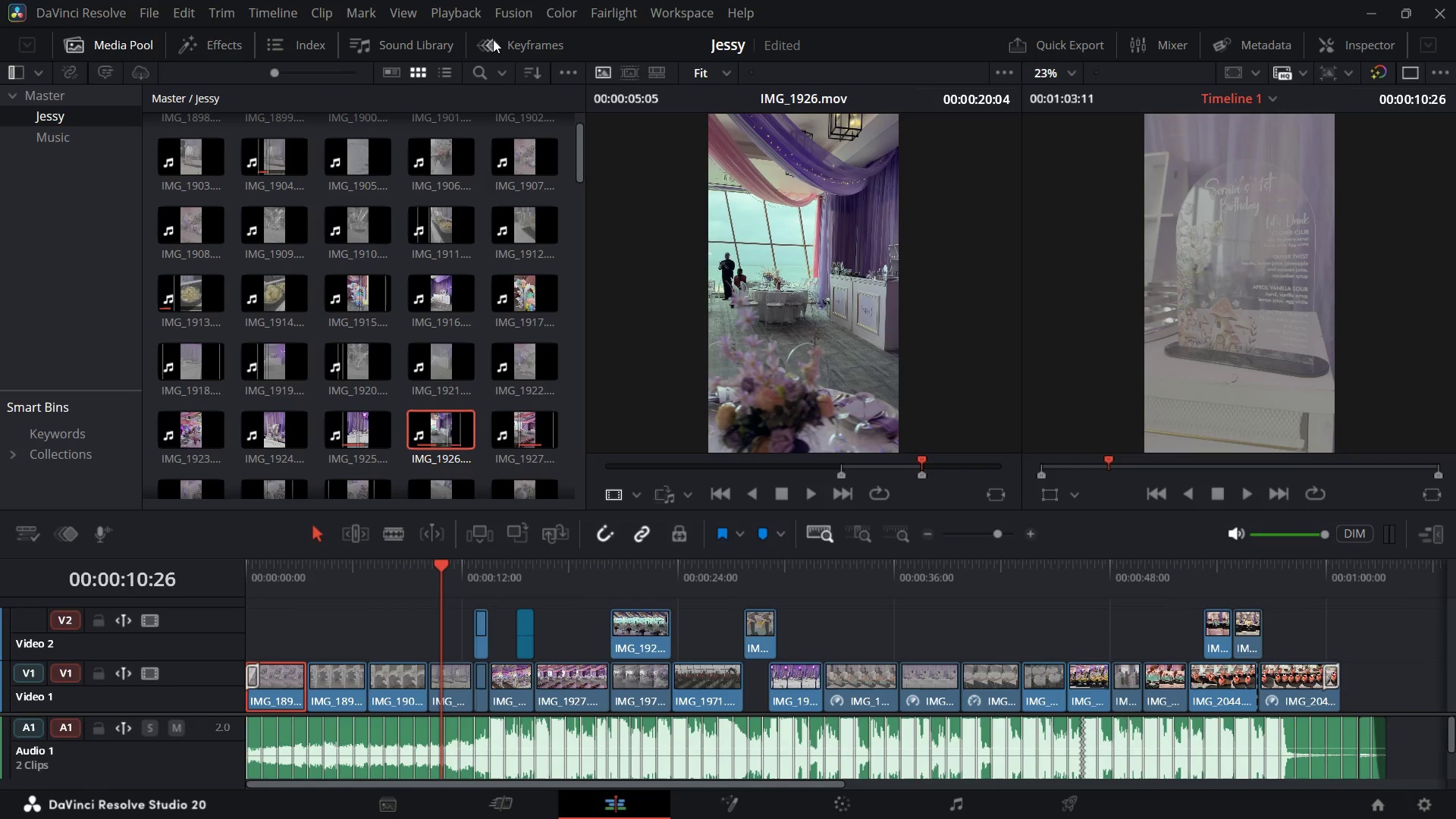 
left_click([493, 39])
 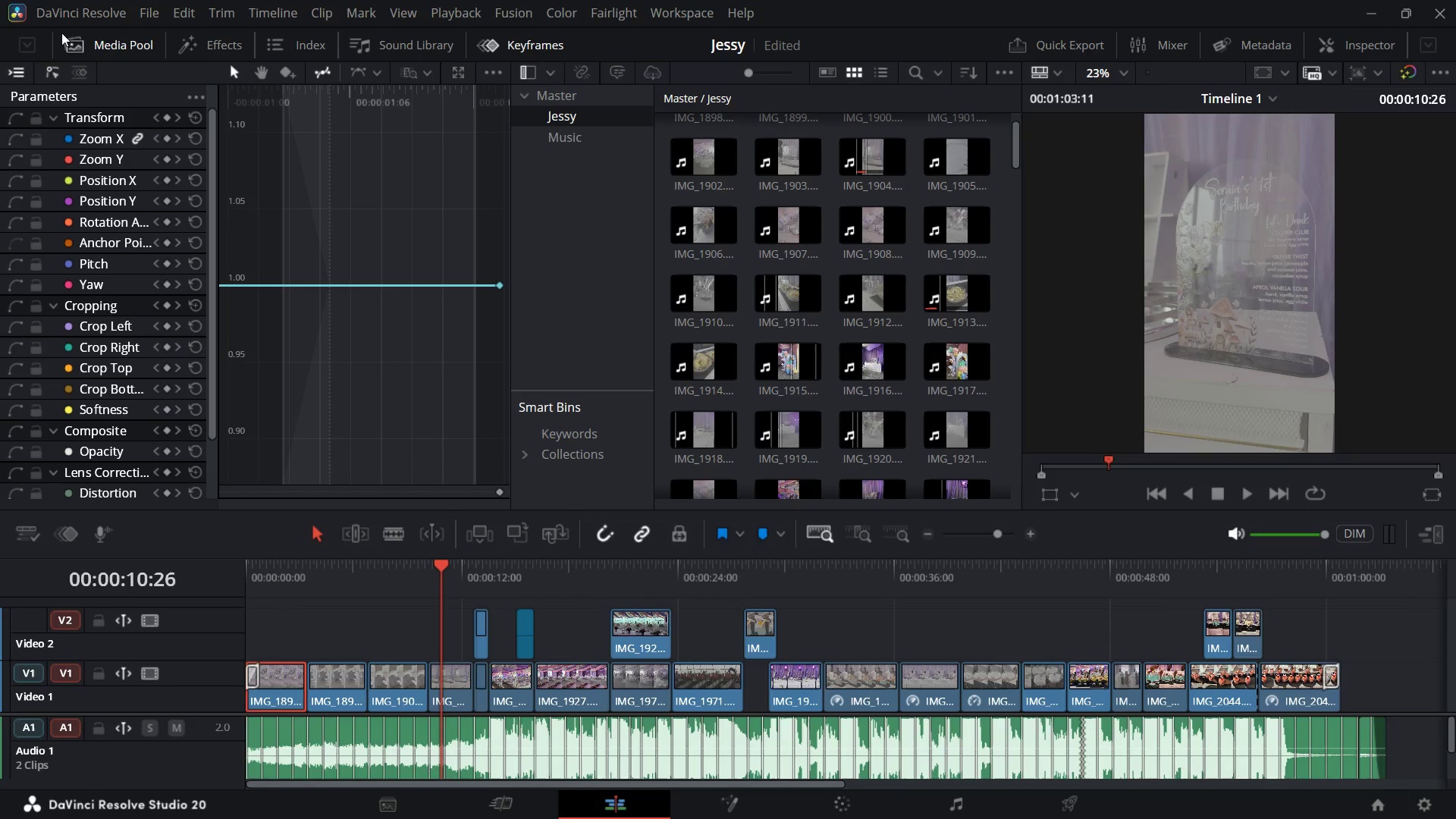 
left_click([20, 46])
 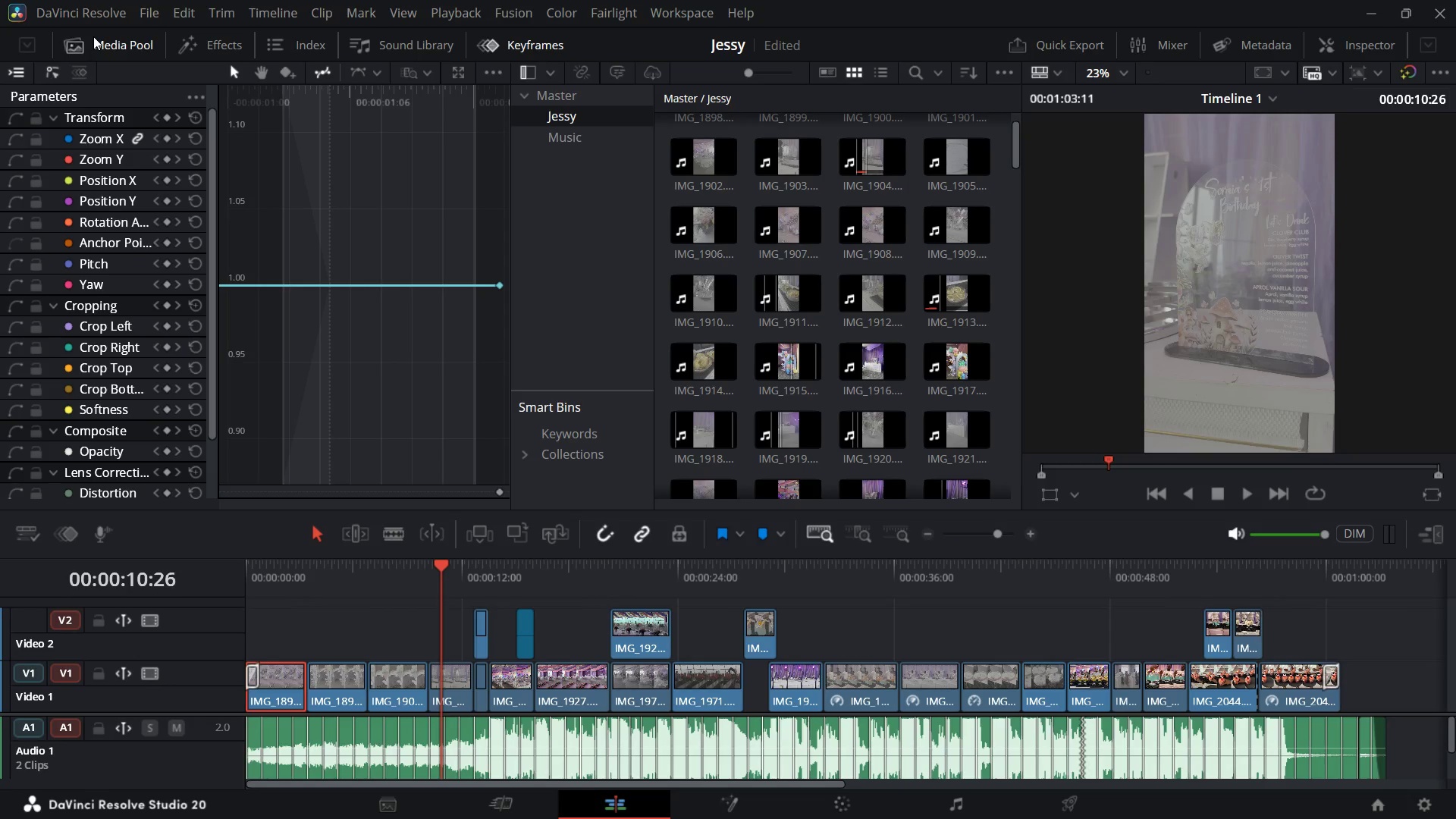 
left_click([93, 36])
 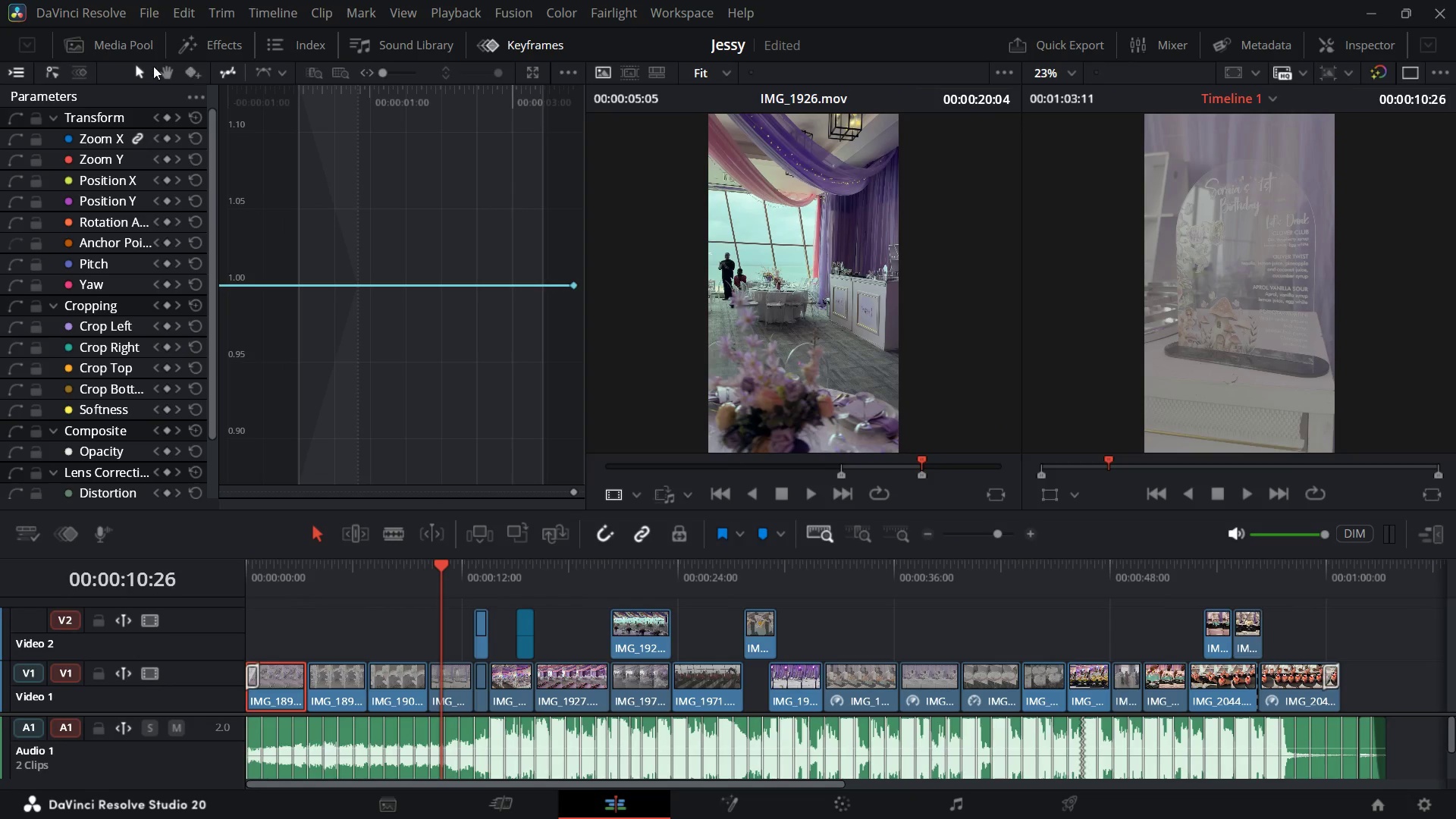 
left_click([130, 52])
 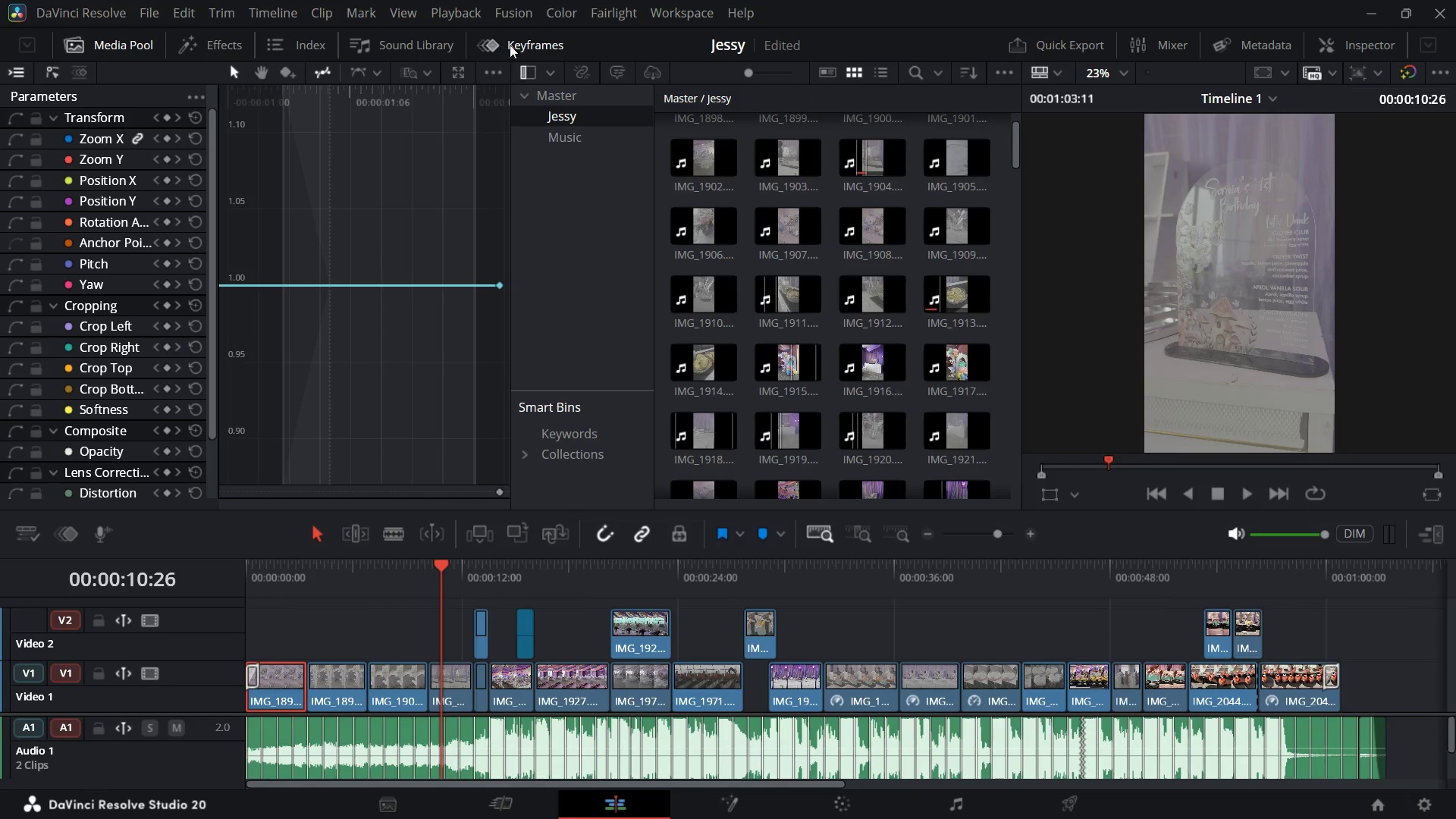 
left_click([512, 45])
 